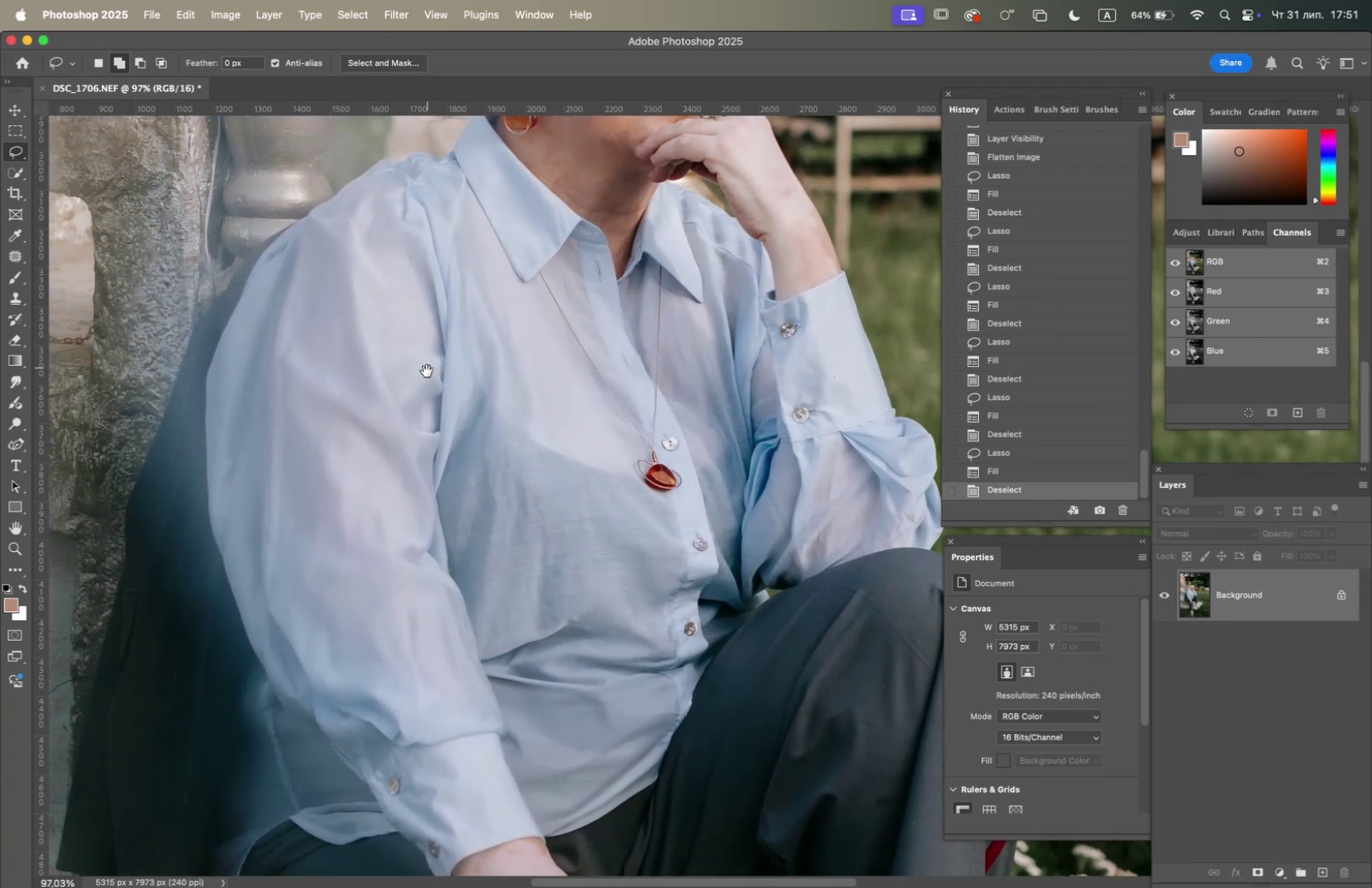 
left_click_drag(start_coordinate=[477, 413], to_coordinate=[489, 683])
 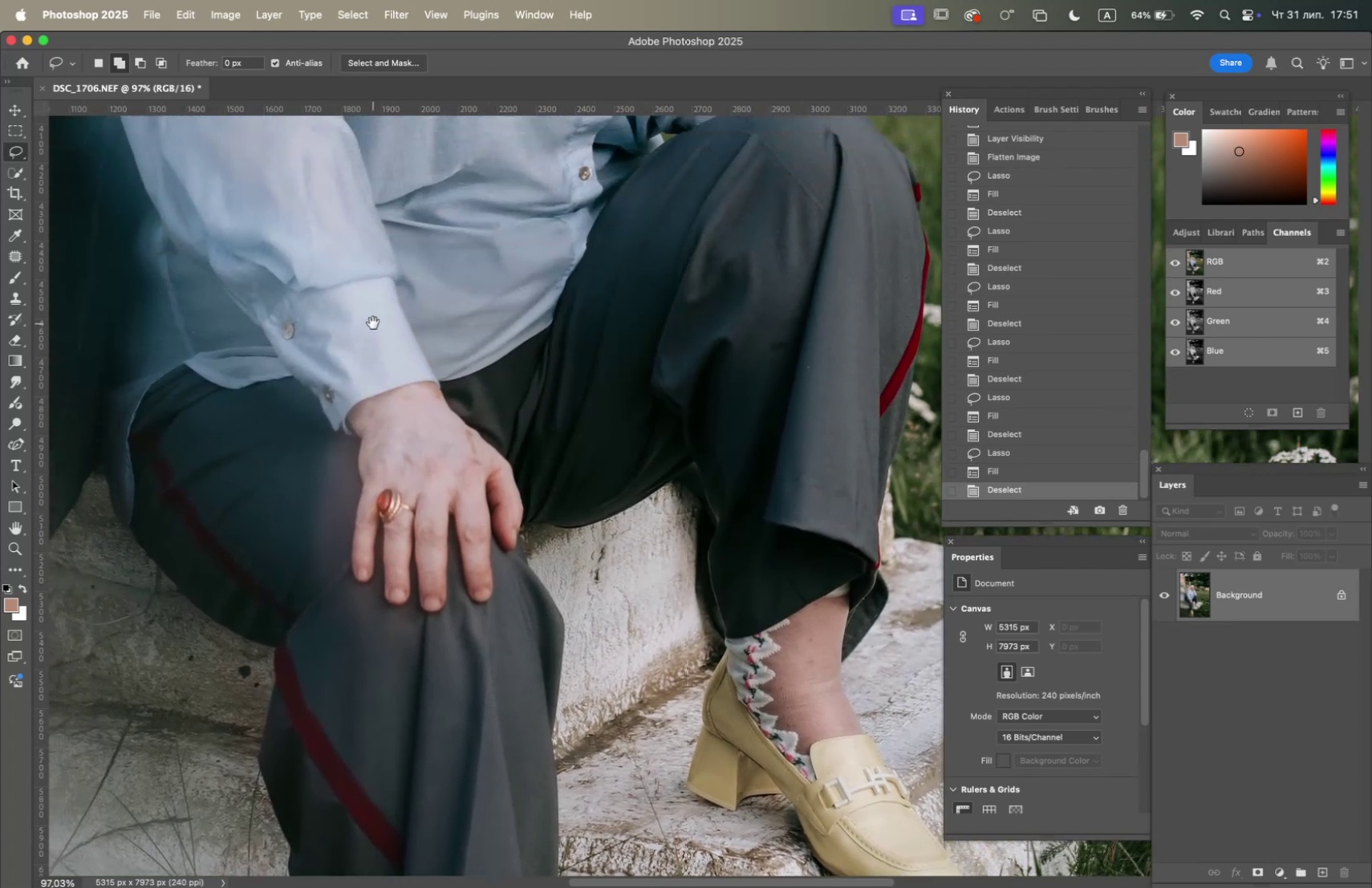 
left_click_drag(start_coordinate=[372, 322], to_coordinate=[416, 501])
 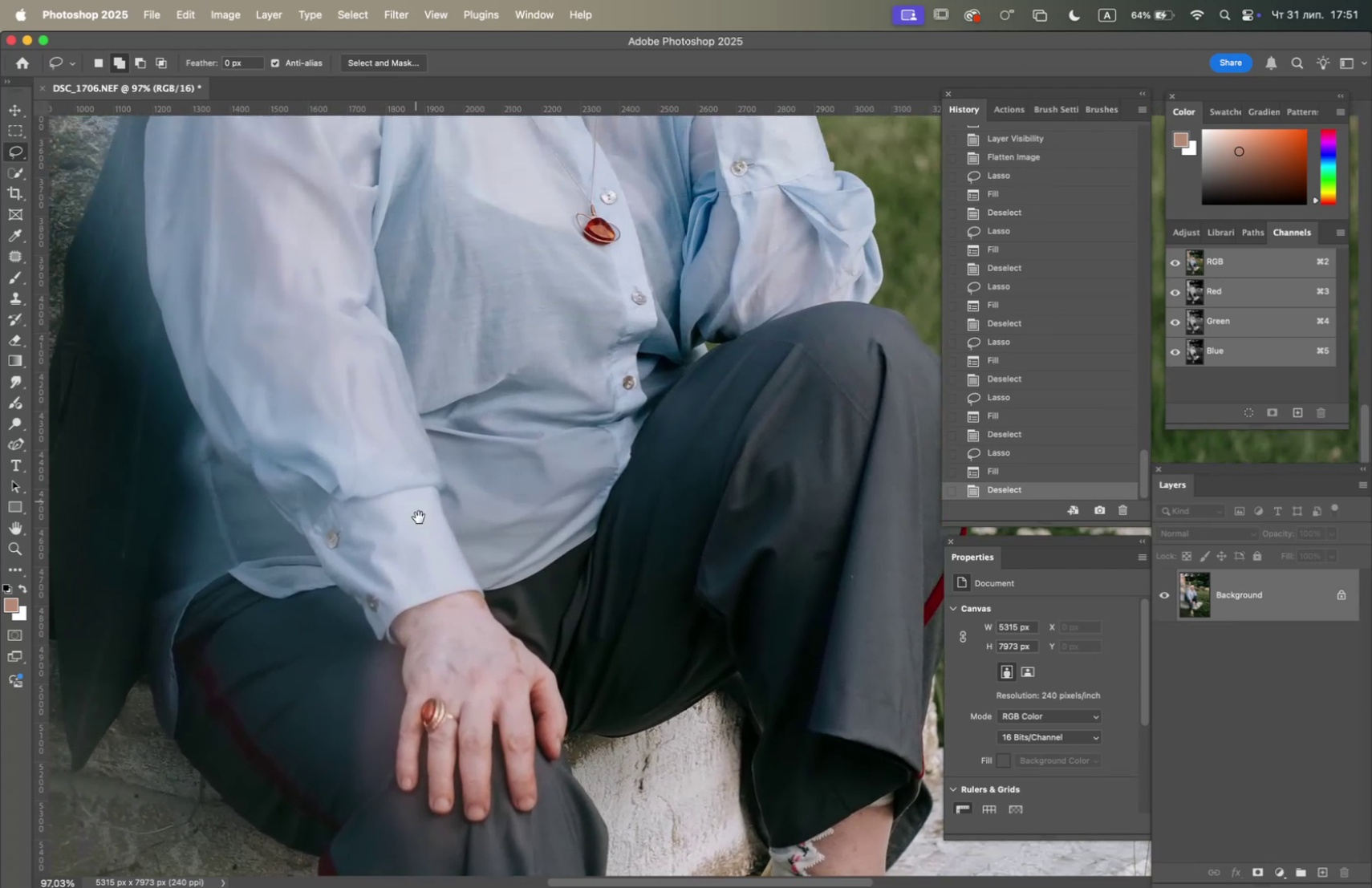 
hold_key(key=Space, duration=1.58)
 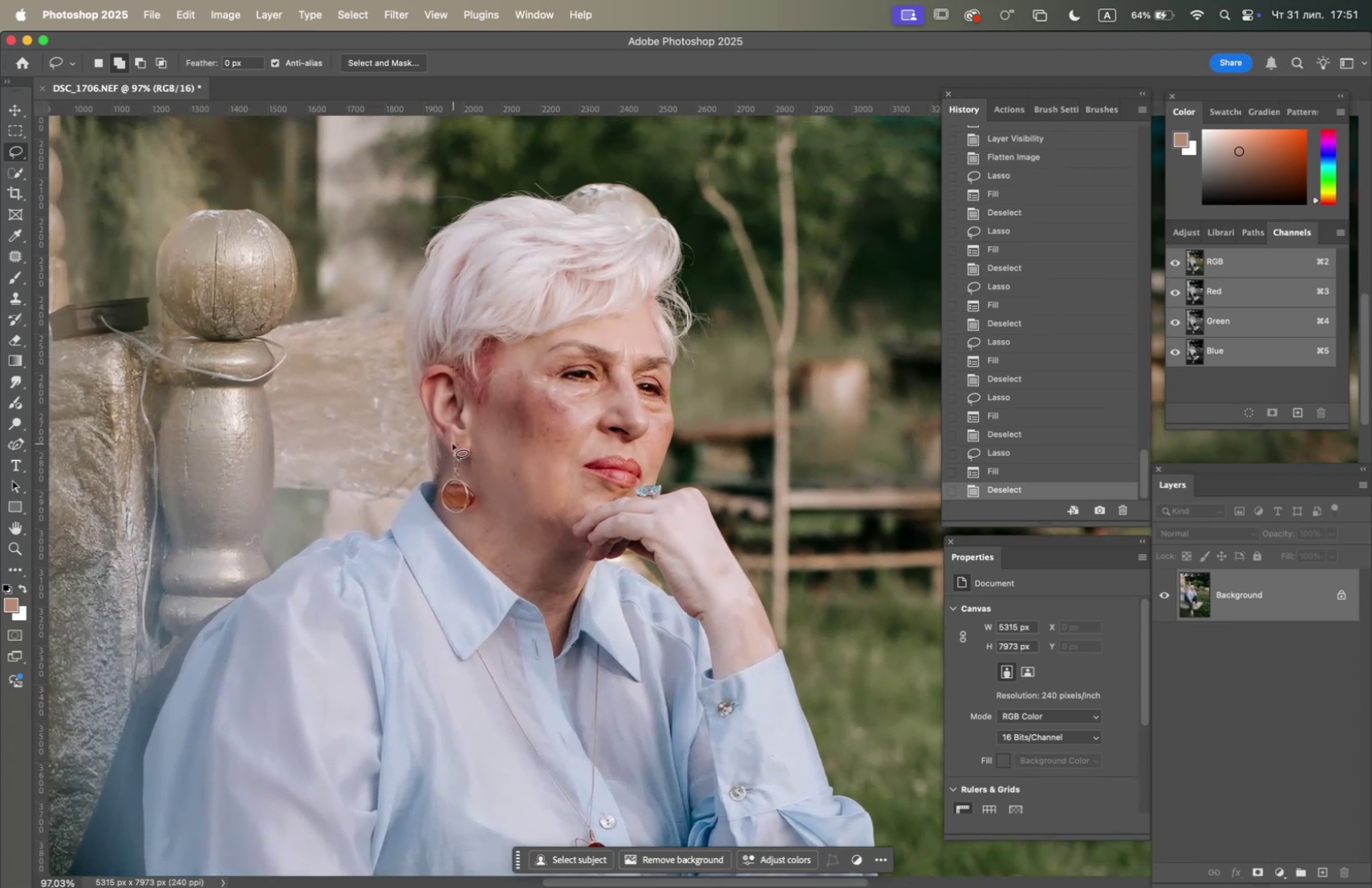 
left_click_drag(start_coordinate=[427, 357], to_coordinate=[402, 511])
 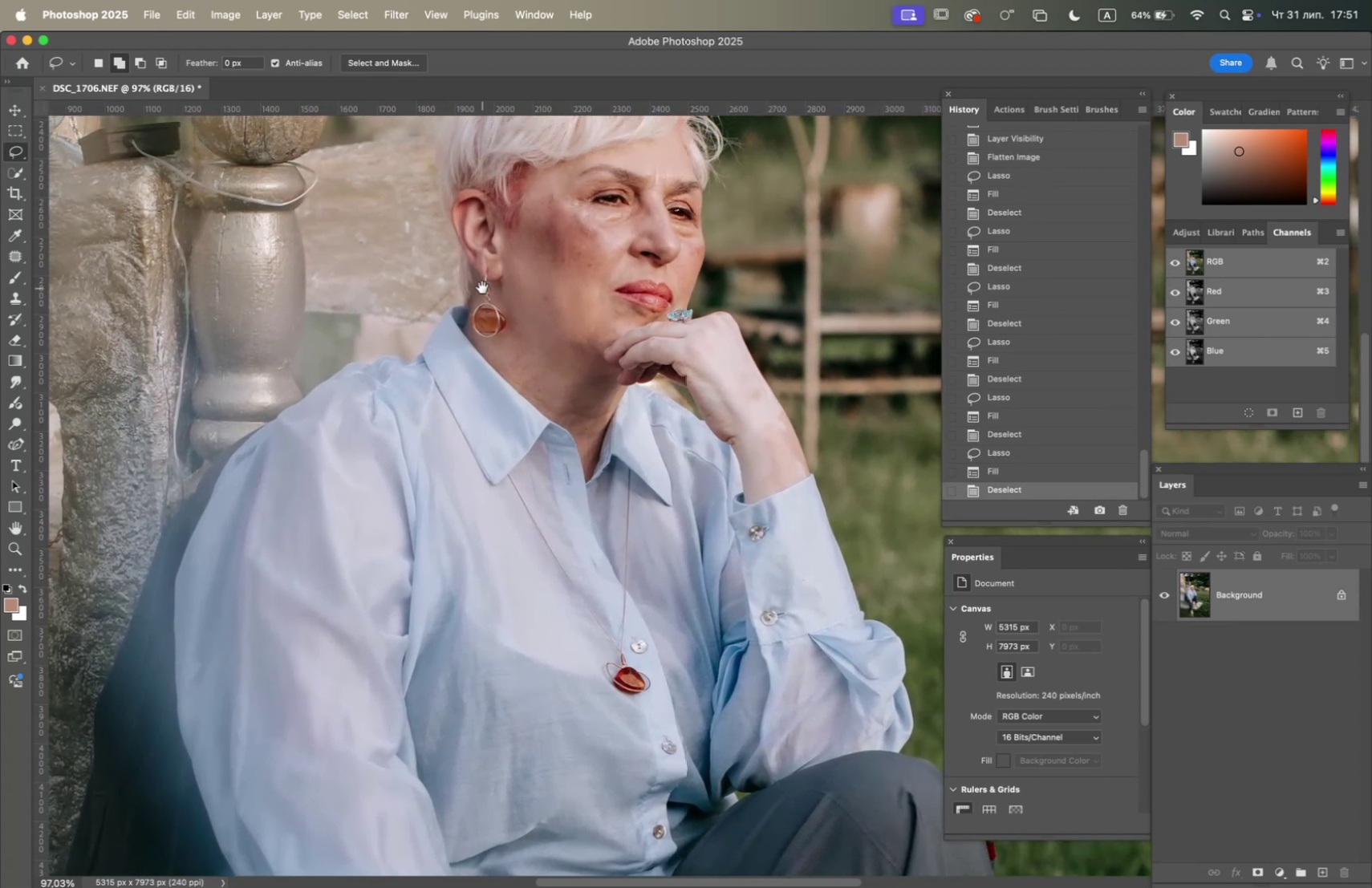 
left_click_drag(start_coordinate=[482, 288], to_coordinate=[453, 443])
 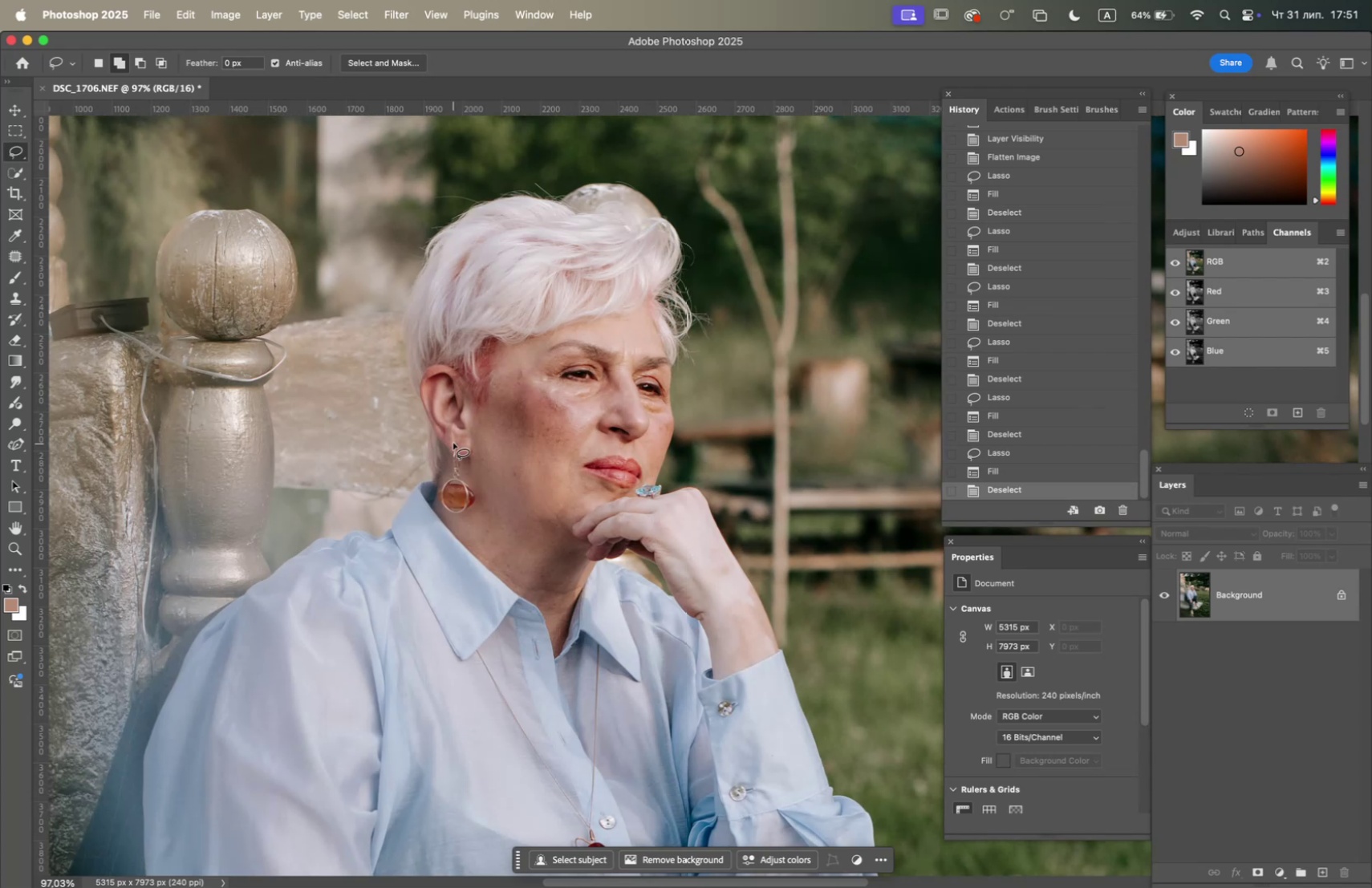 
hold_key(key=Space, duration=0.42)
 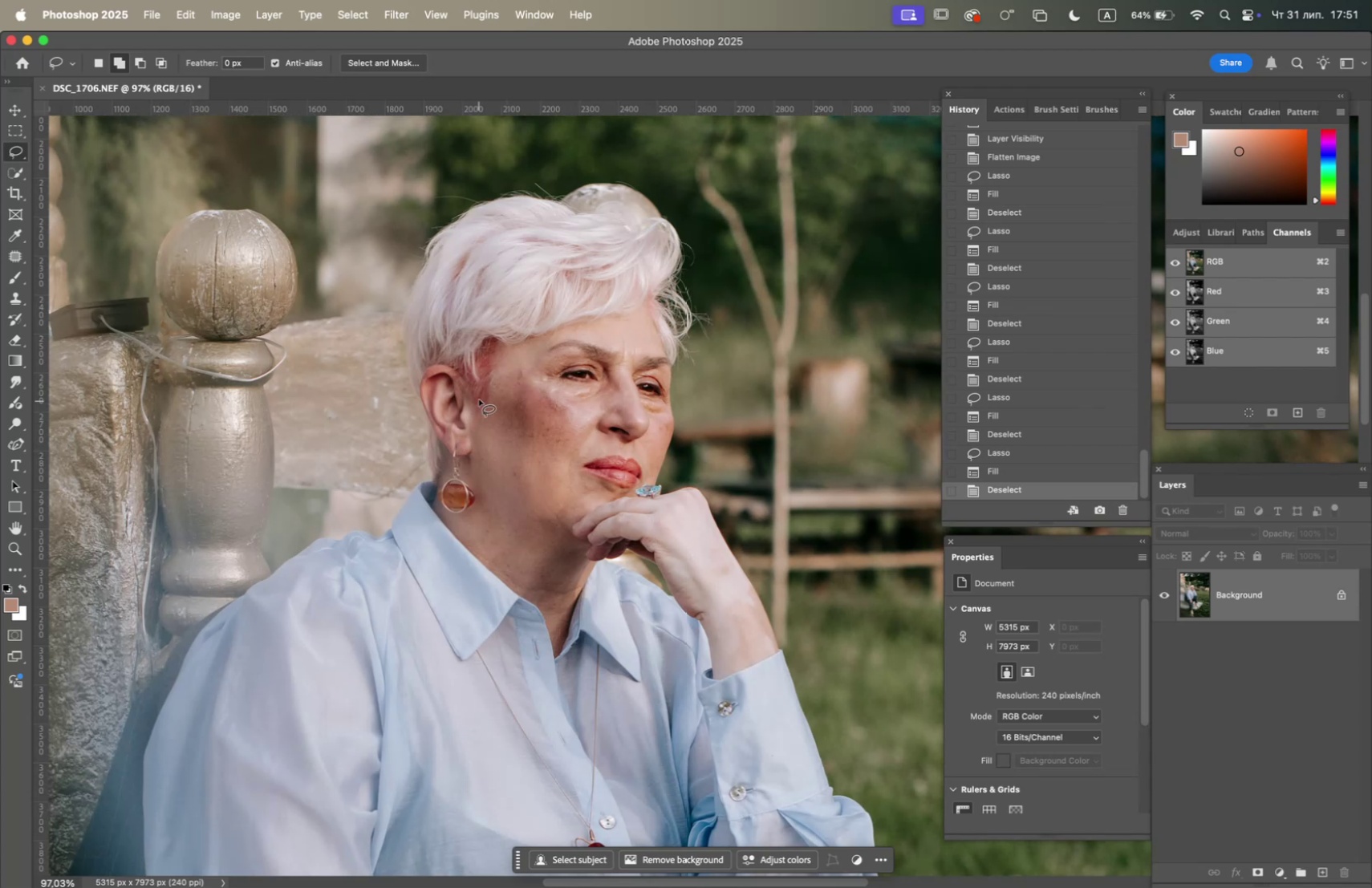 
key(F5)
 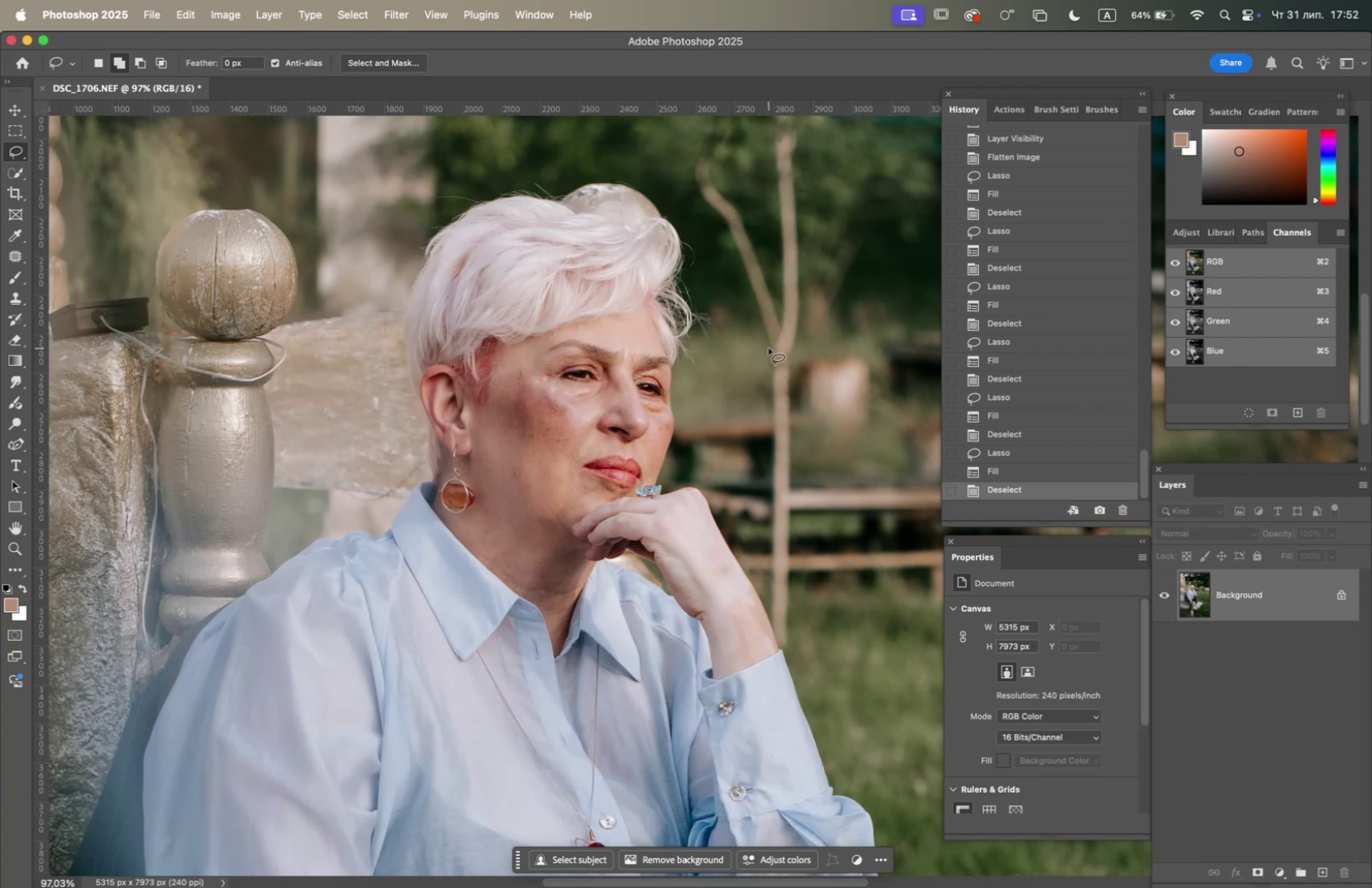 
key(F6)
 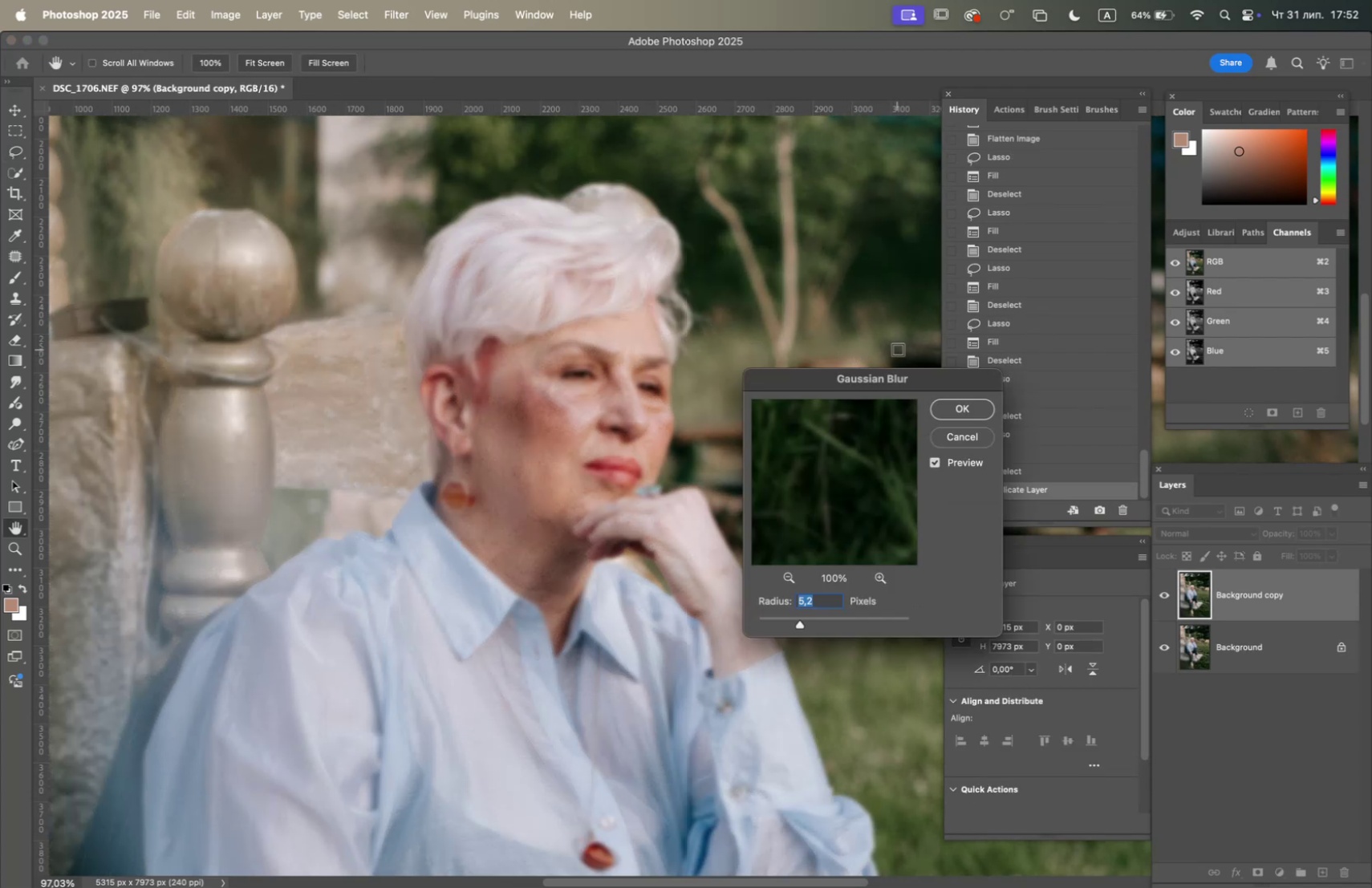 
left_click([952, 408])
 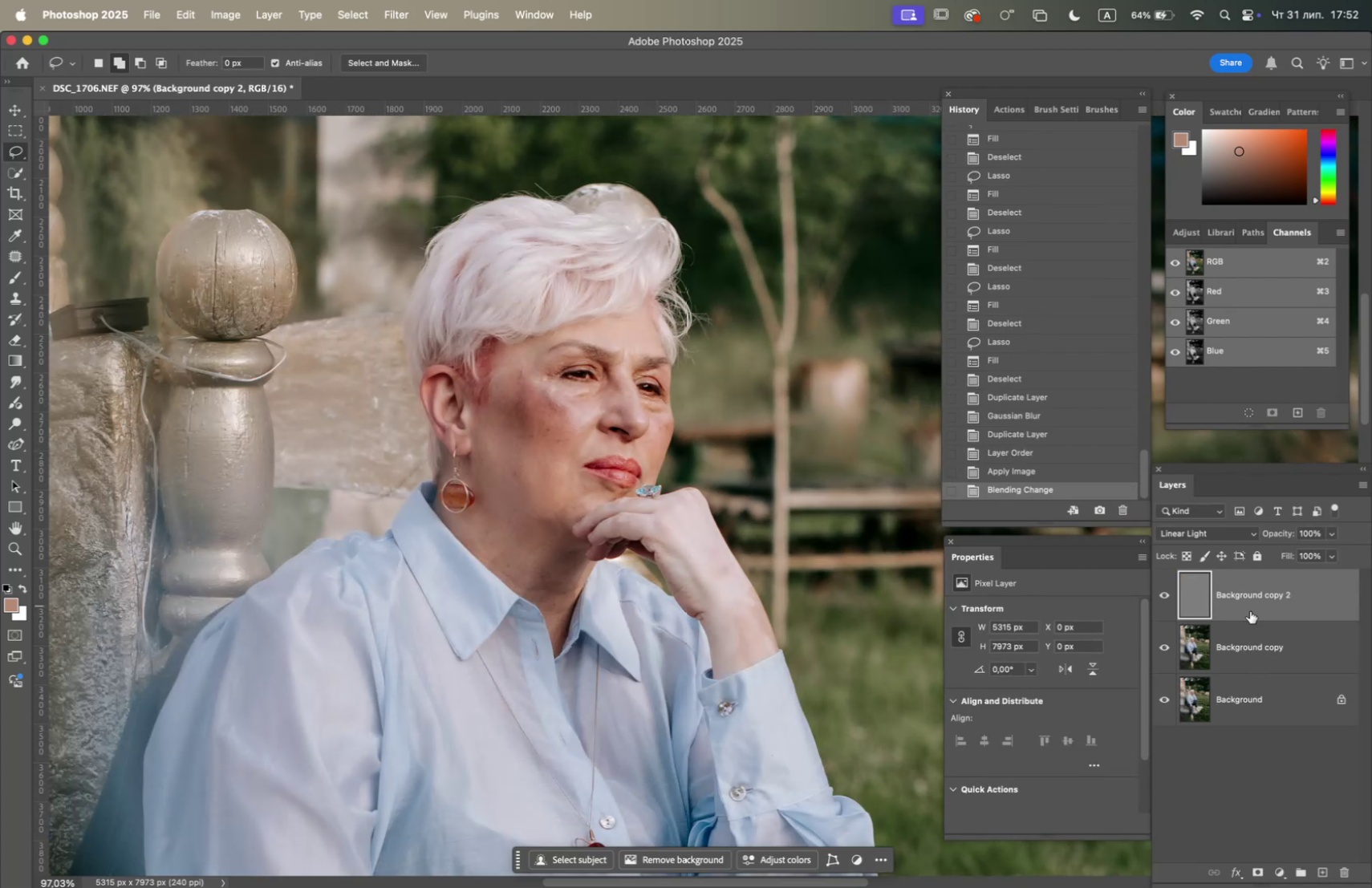 
left_click_drag(start_coordinate=[1295, 648], to_coordinate=[1326, 870])
 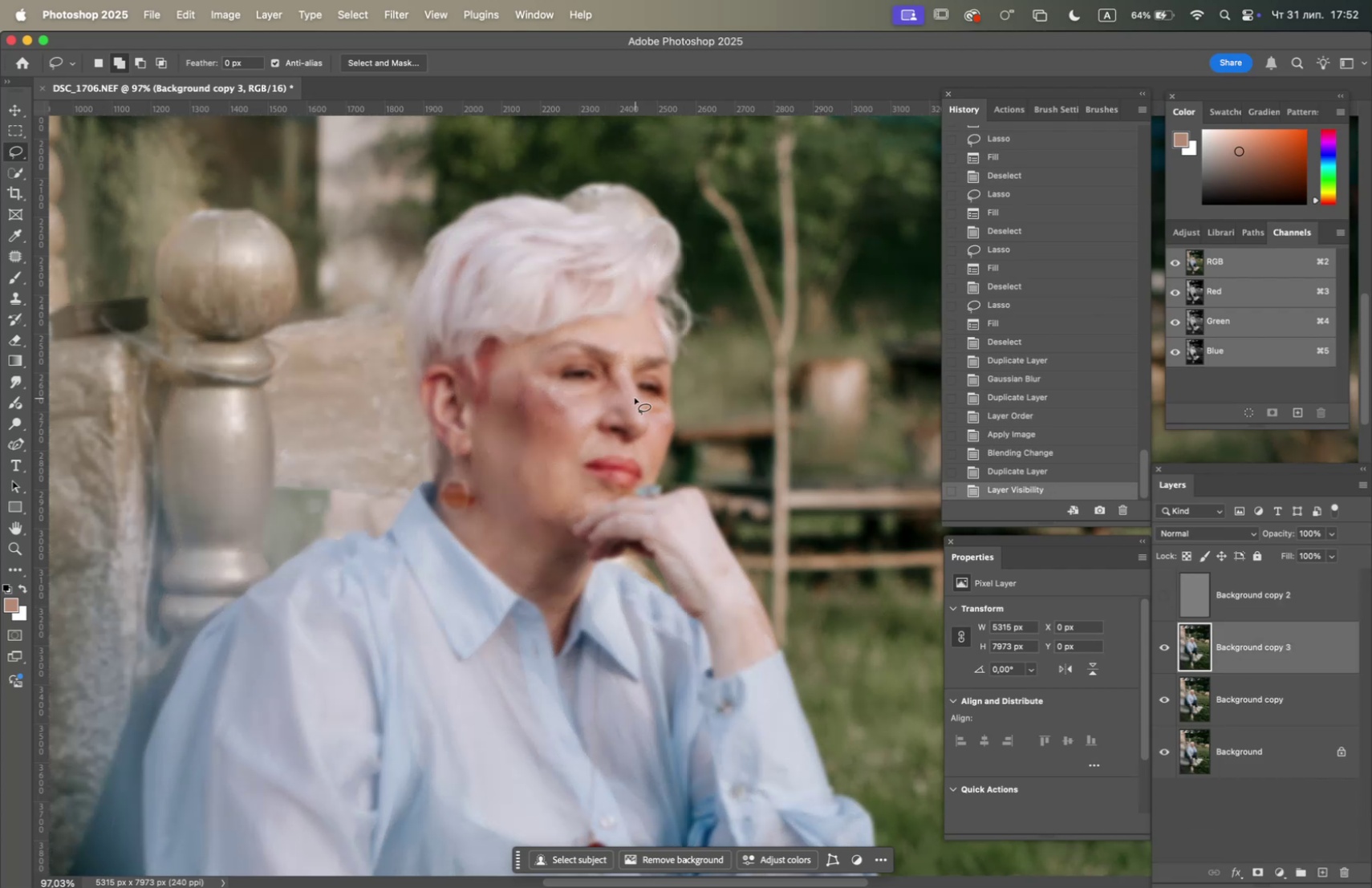 
hold_key(key=OptionLeft, duration=1.39)
scroll: coordinate [606, 373], scroll_direction: up, amount: 4.0
 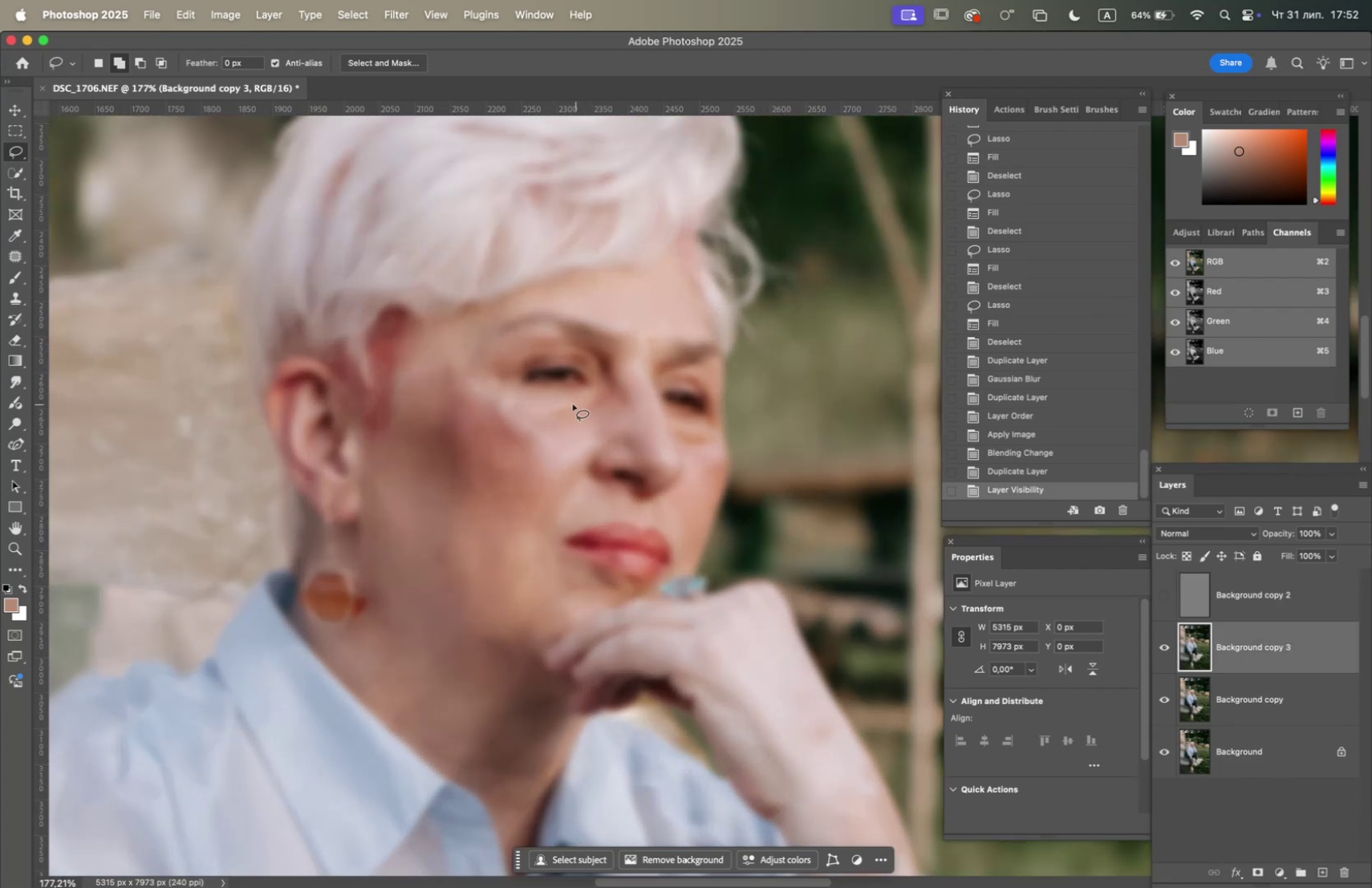 
left_click_drag(start_coordinate=[562, 403], to_coordinate=[583, 408])
 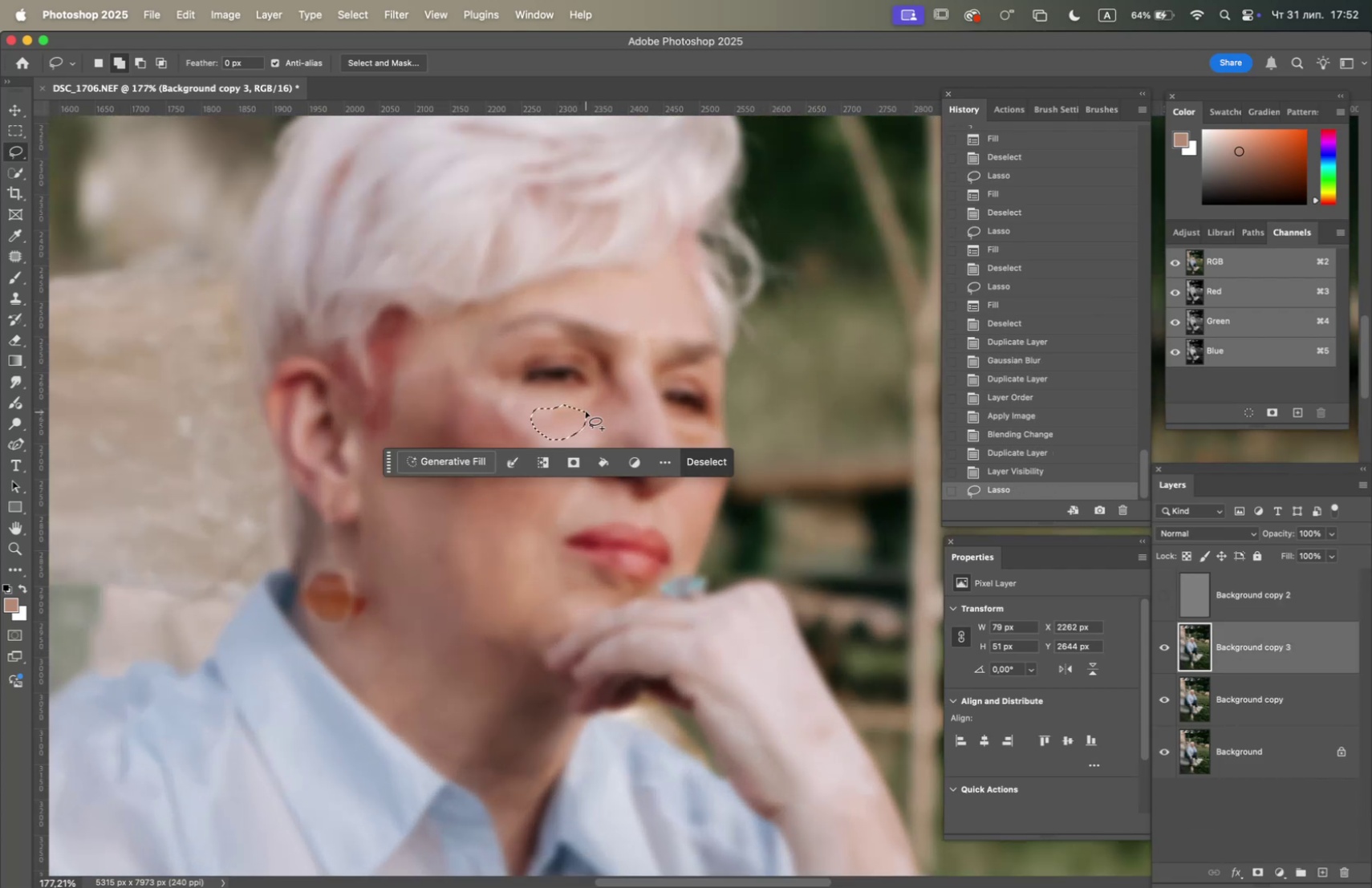 
key(F5)
 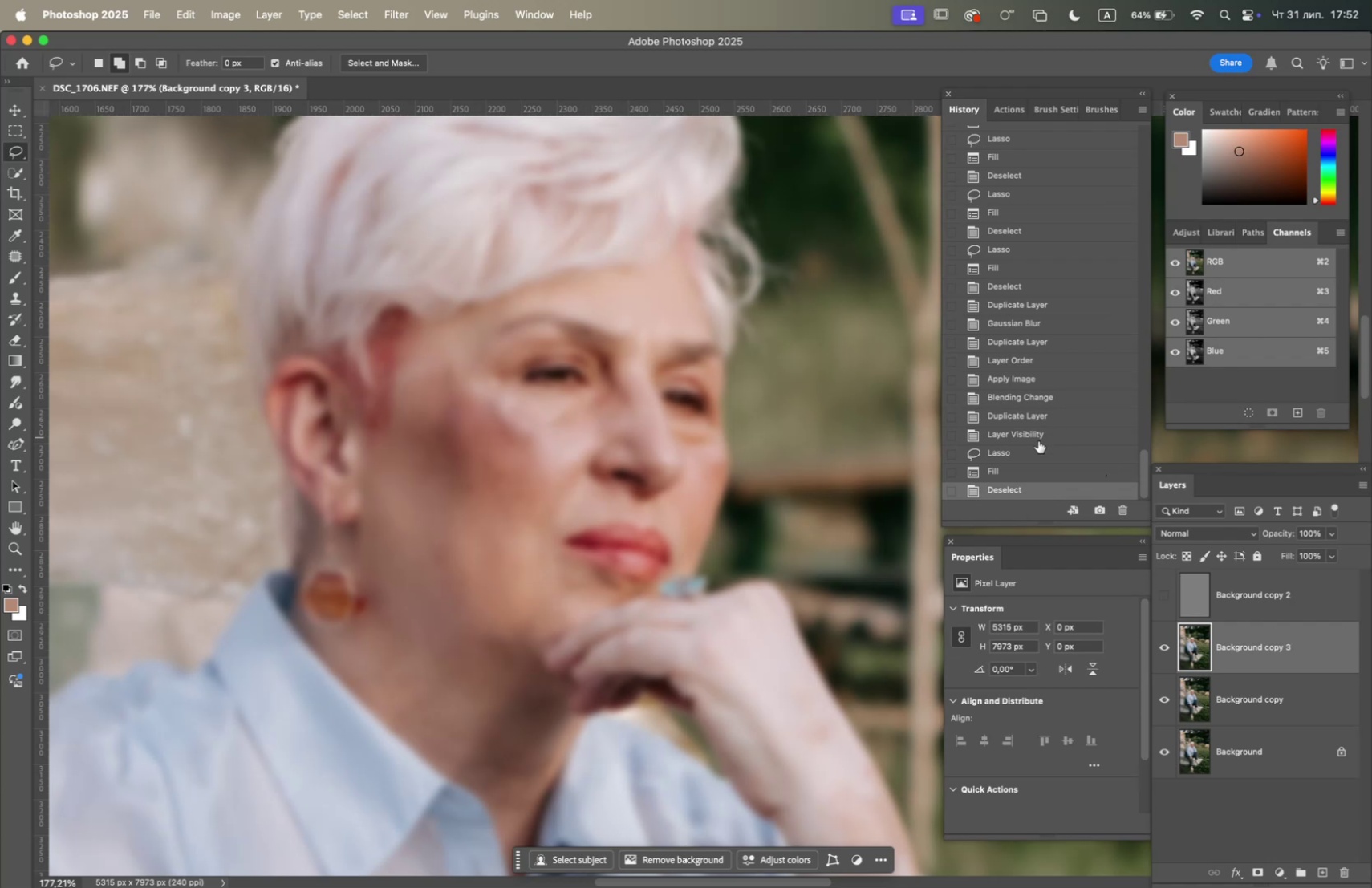 
left_click([1029, 452])
 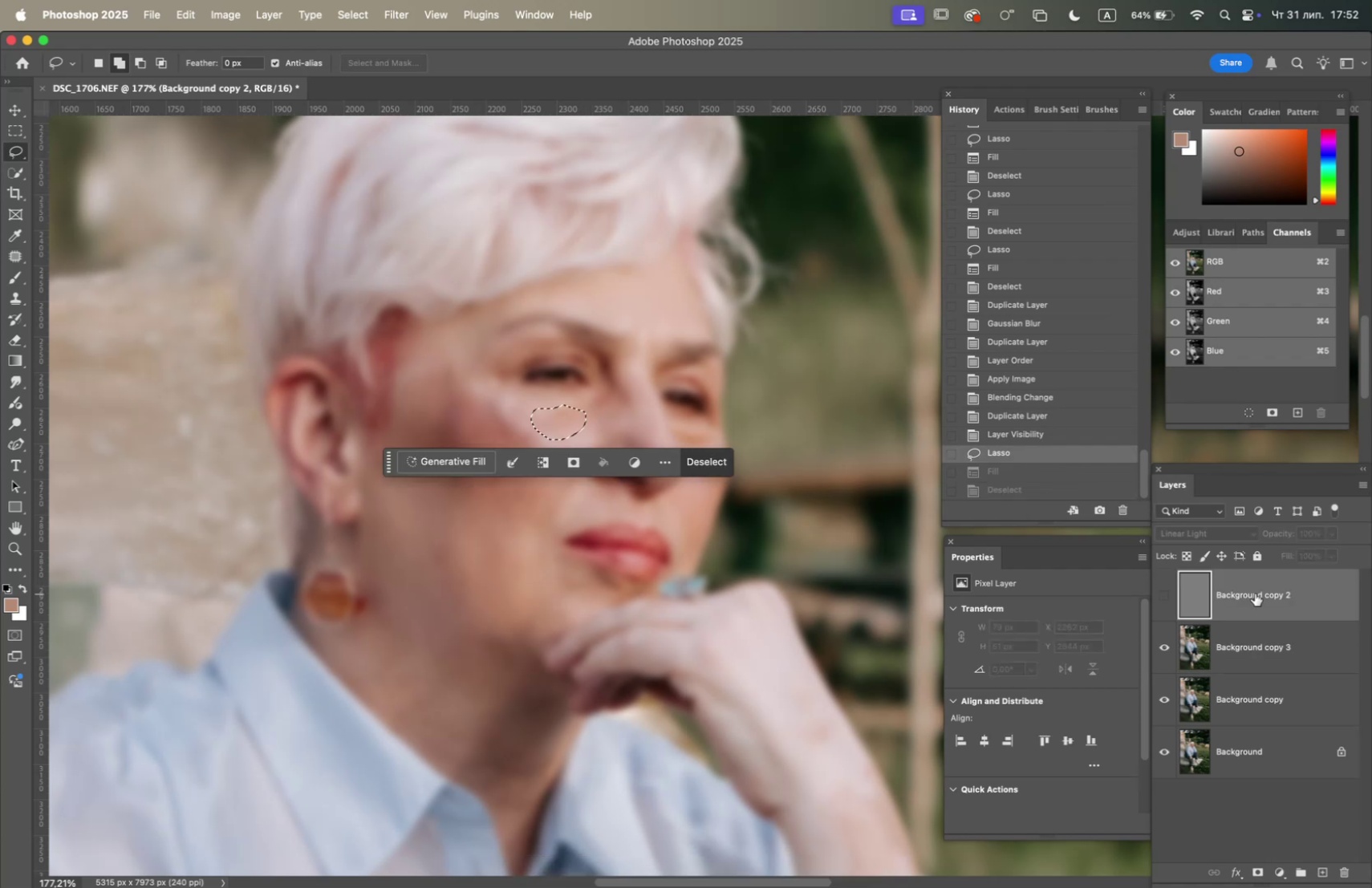 
key(F5)
 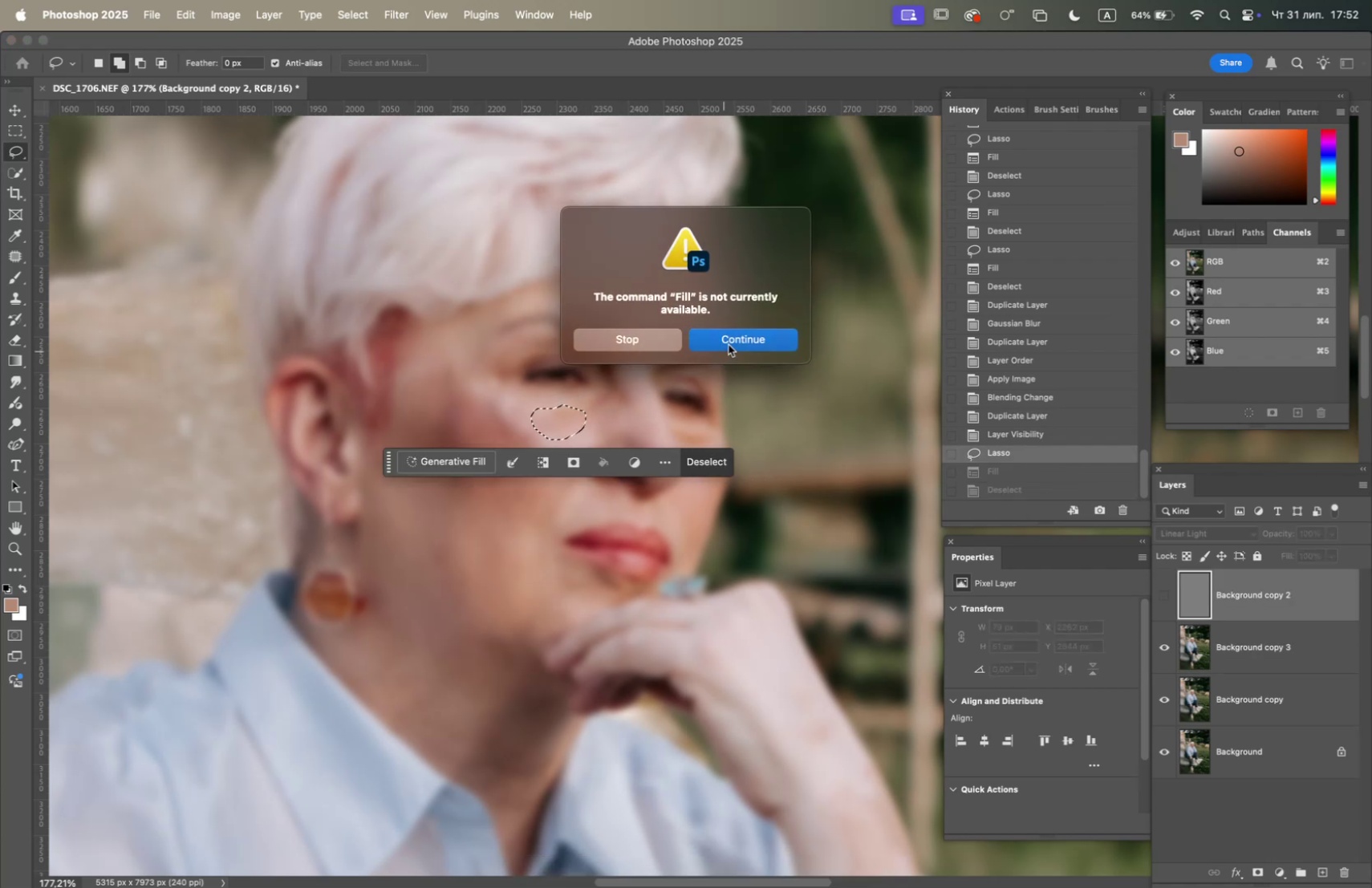 
left_click([729, 343])
 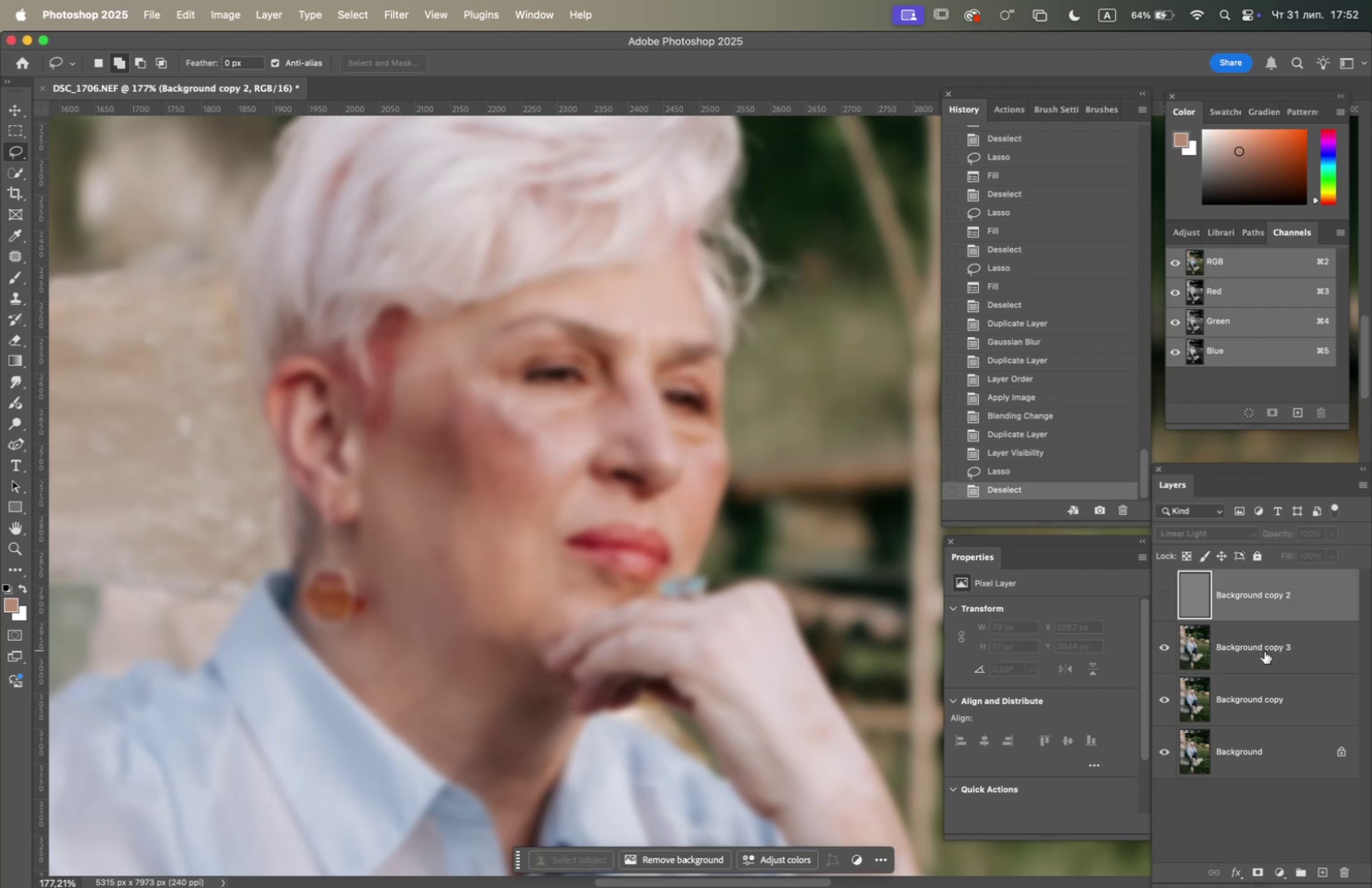 
left_click([1268, 651])
 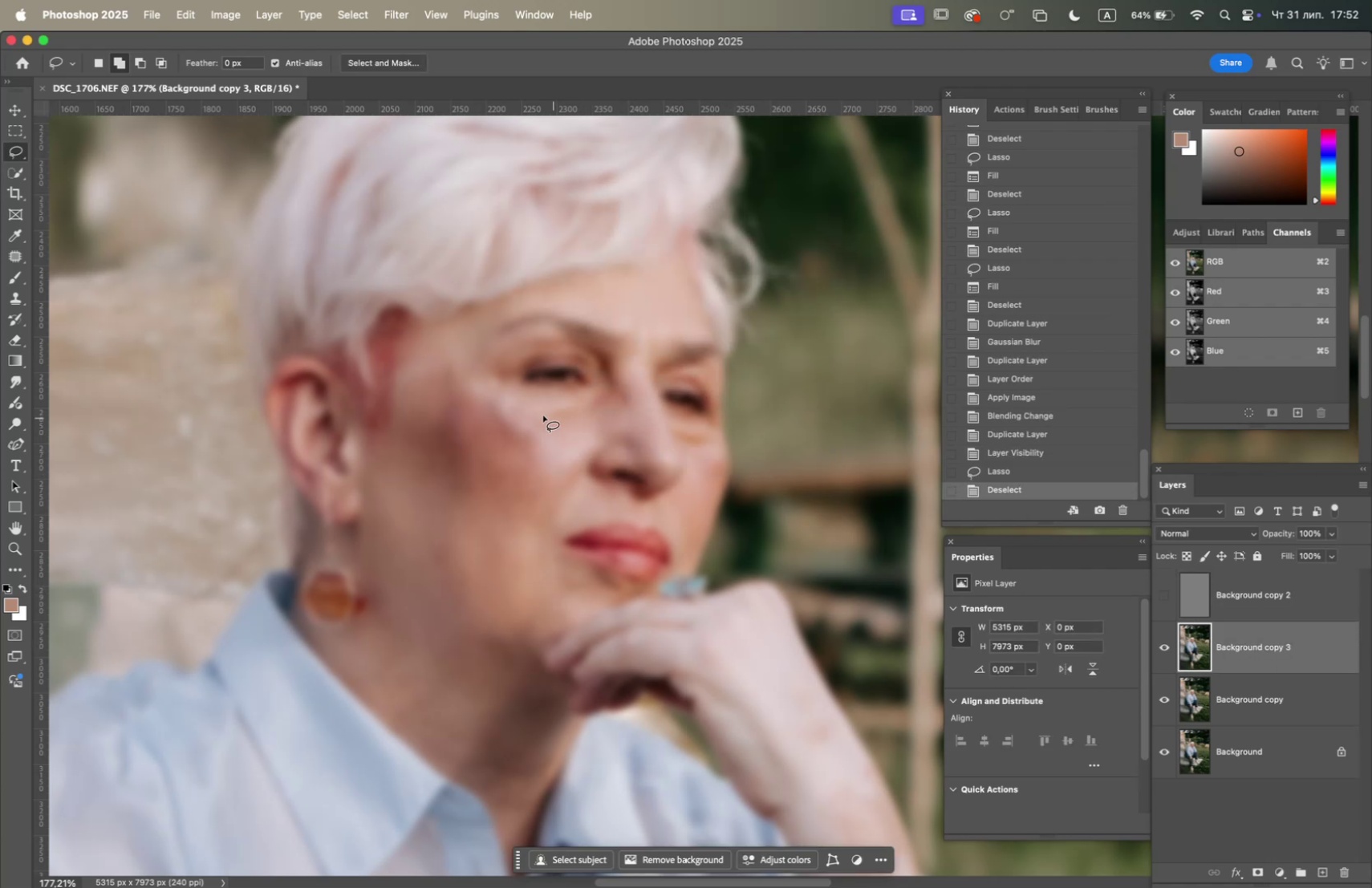 
left_click_drag(start_coordinate=[548, 408], to_coordinate=[582, 405])
 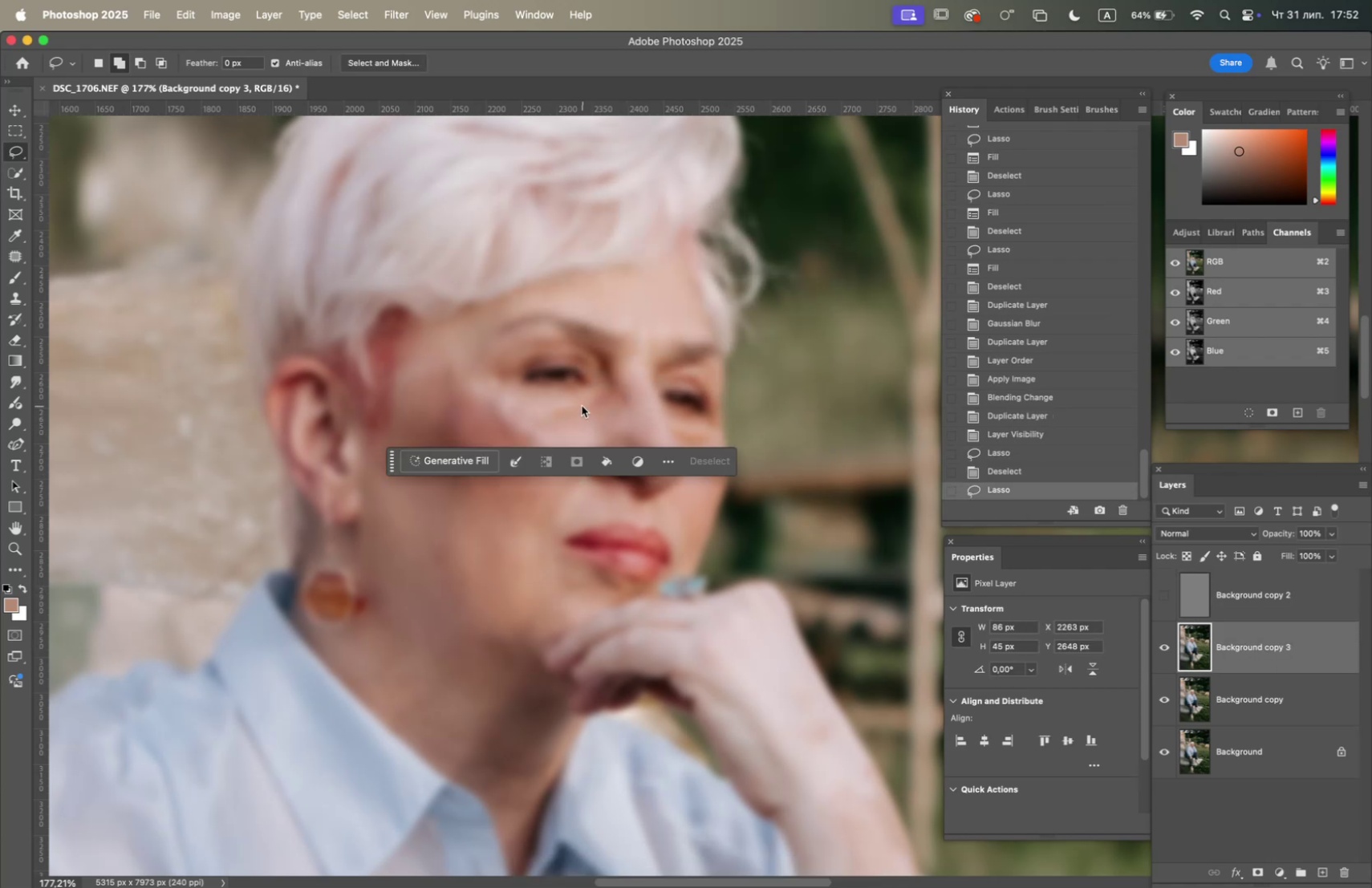 
key(F5)
 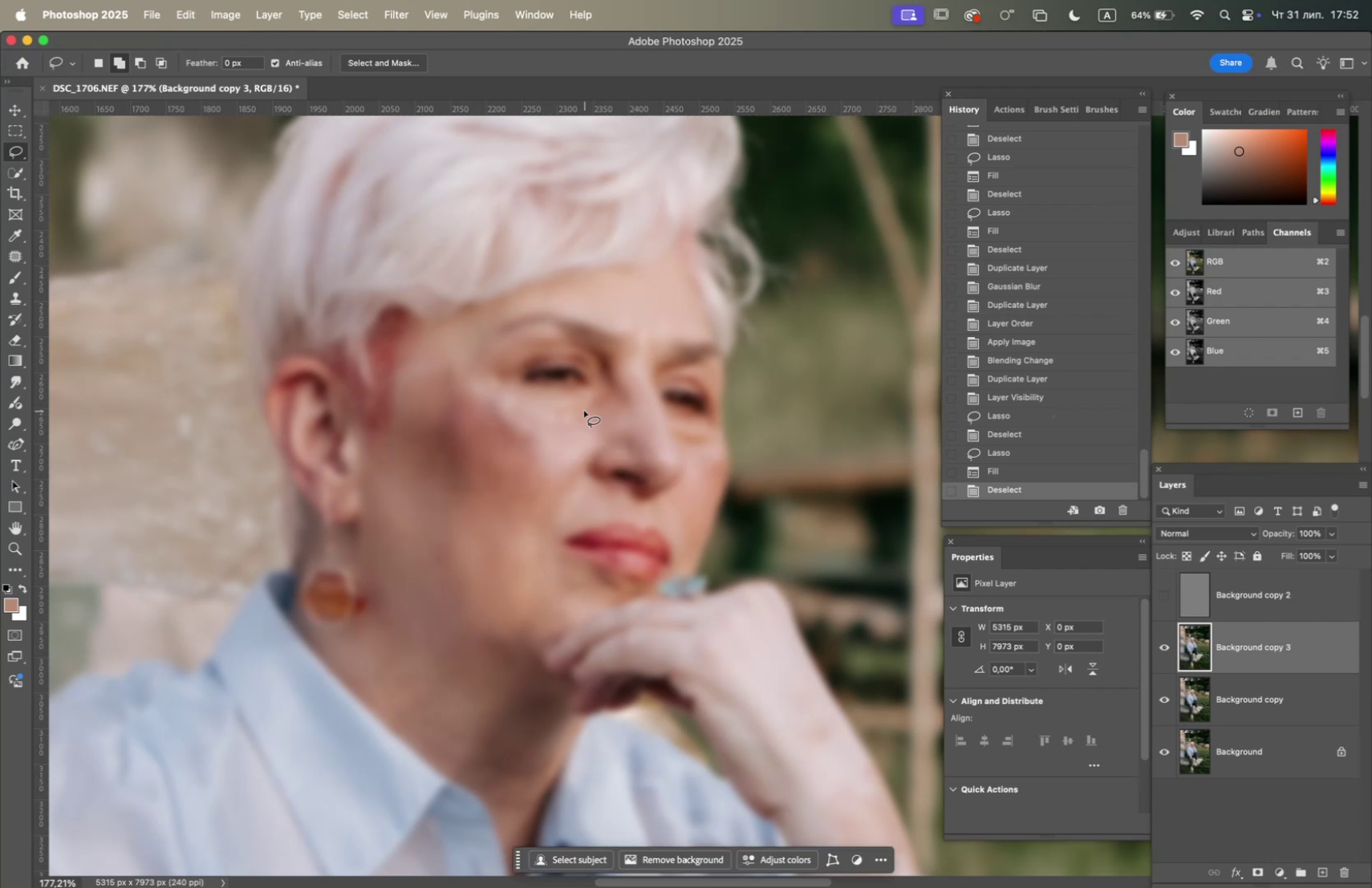 
left_click_drag(start_coordinate=[574, 406], to_coordinate=[584, 416])
 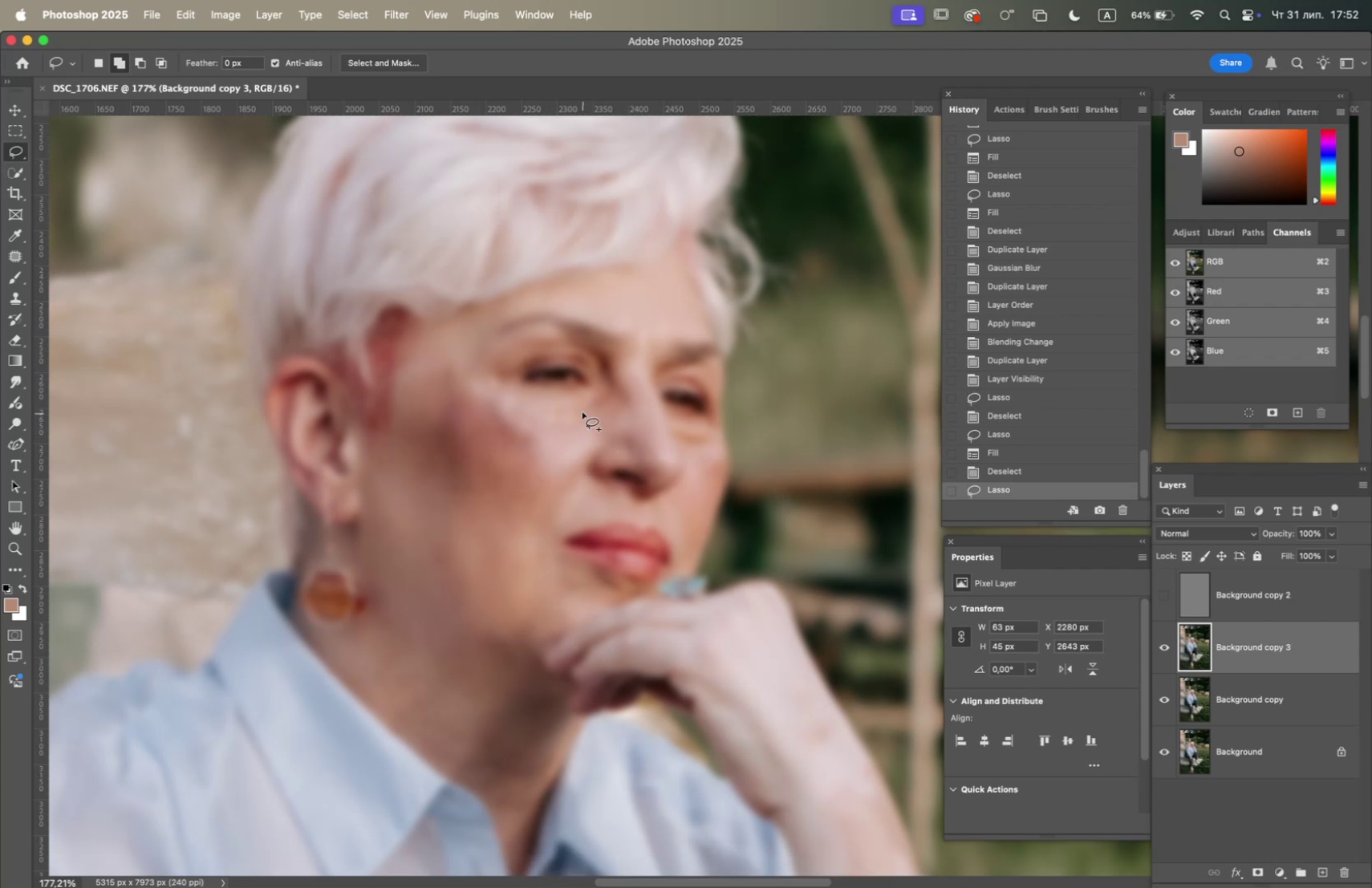 
key(F5)
 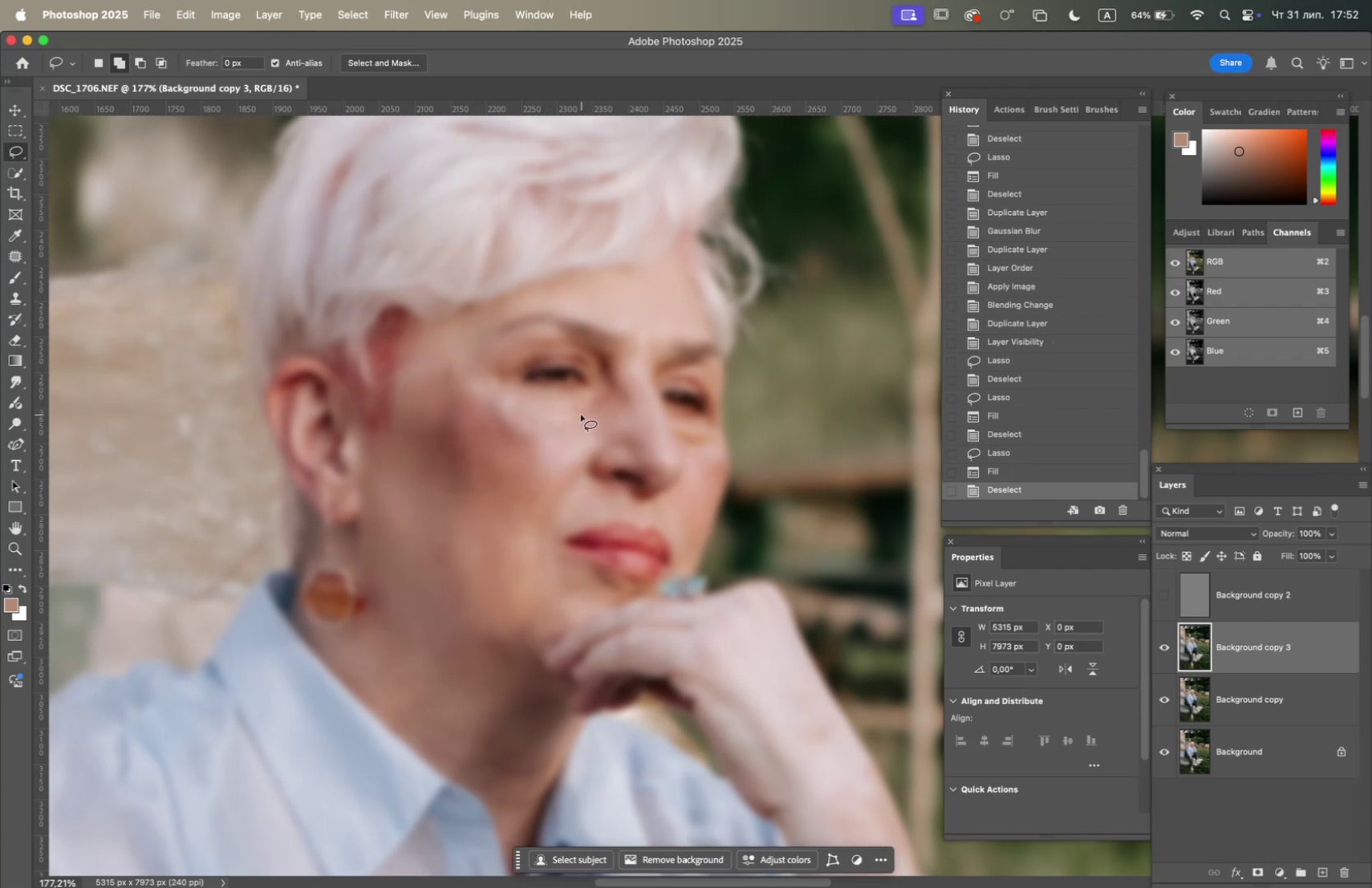 
left_click_drag(start_coordinate=[577, 412], to_coordinate=[585, 425])
 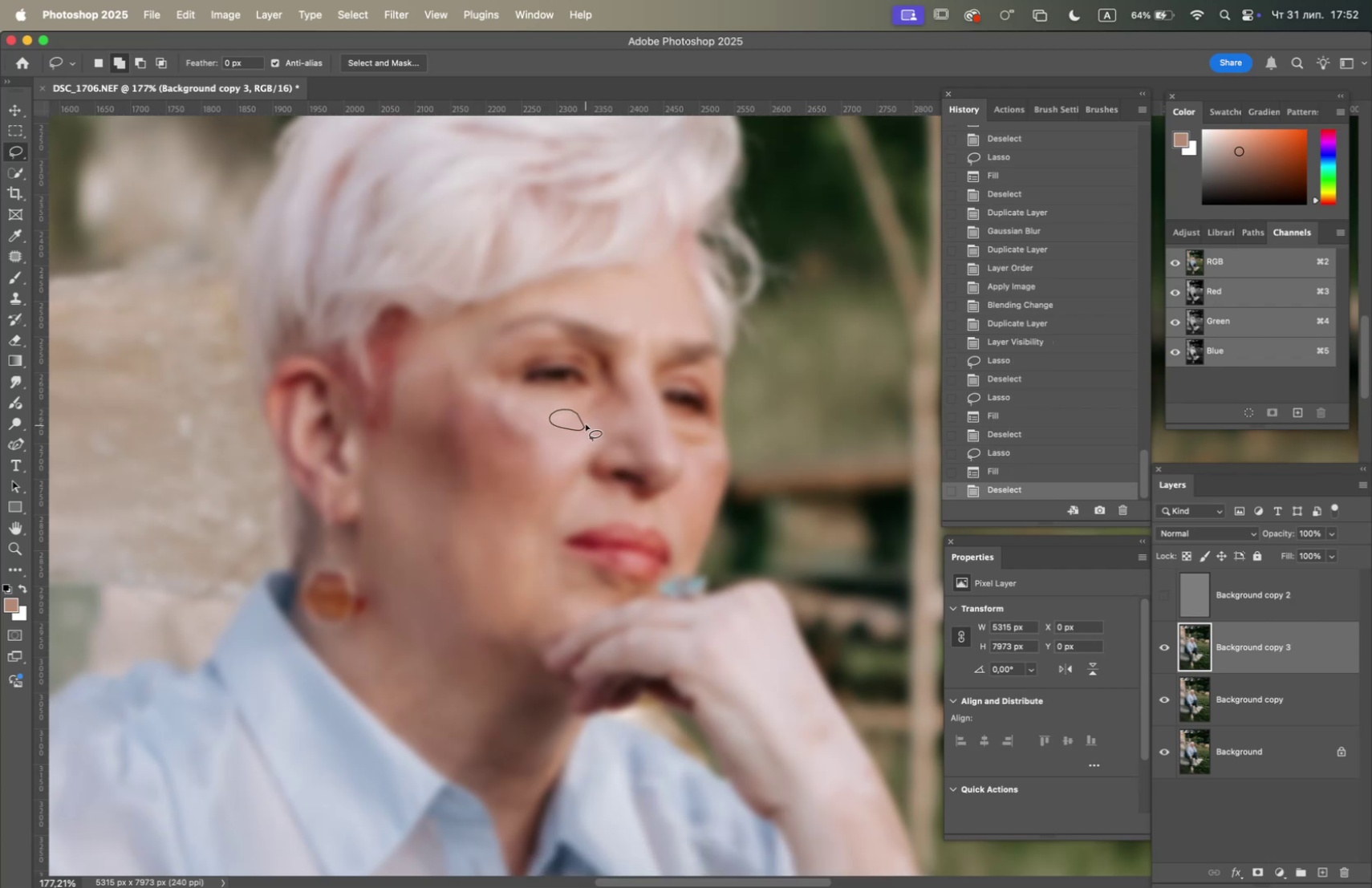 
key(F5)
 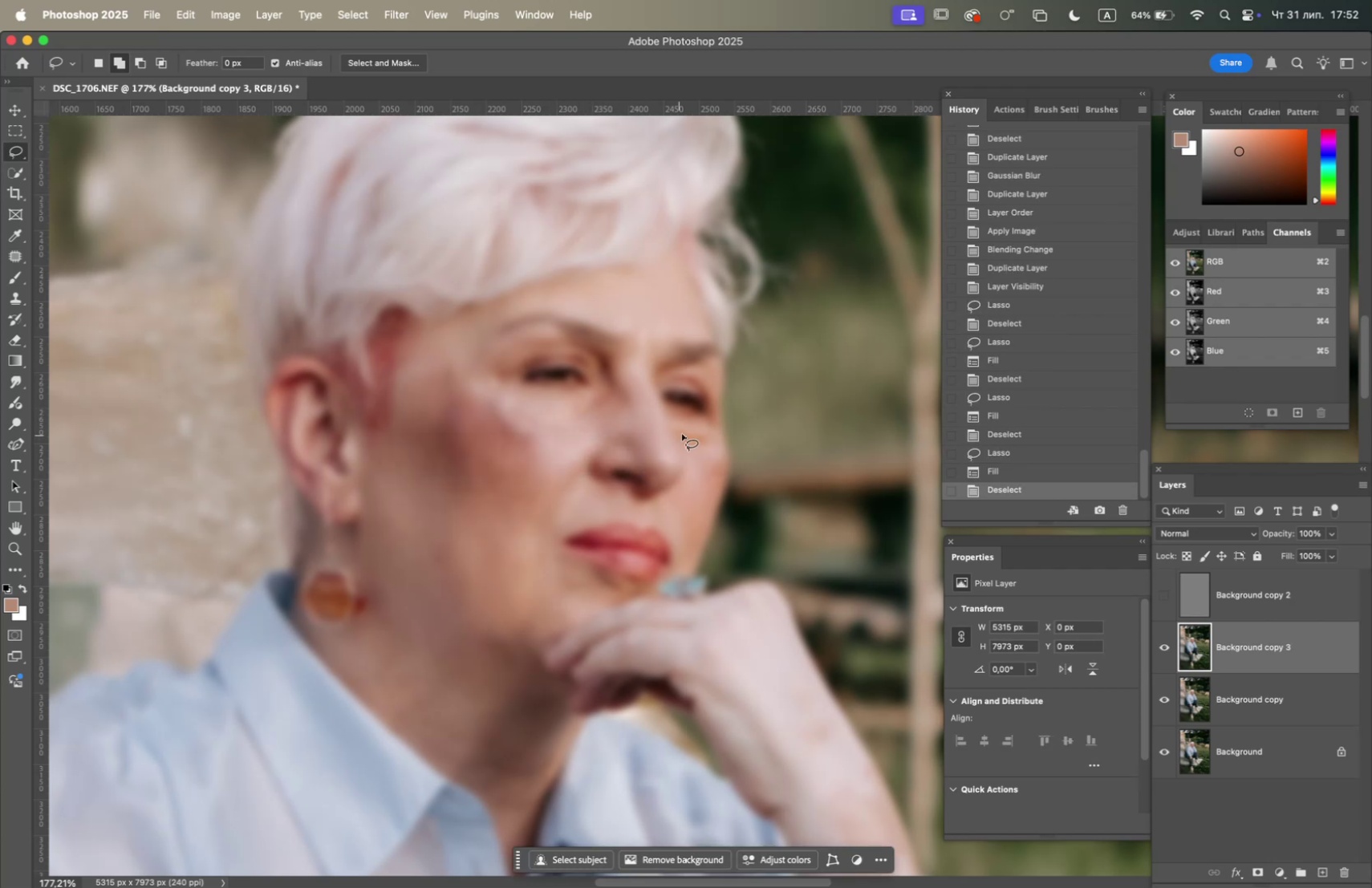 
left_click_drag(start_coordinate=[690, 428], to_coordinate=[711, 434])
 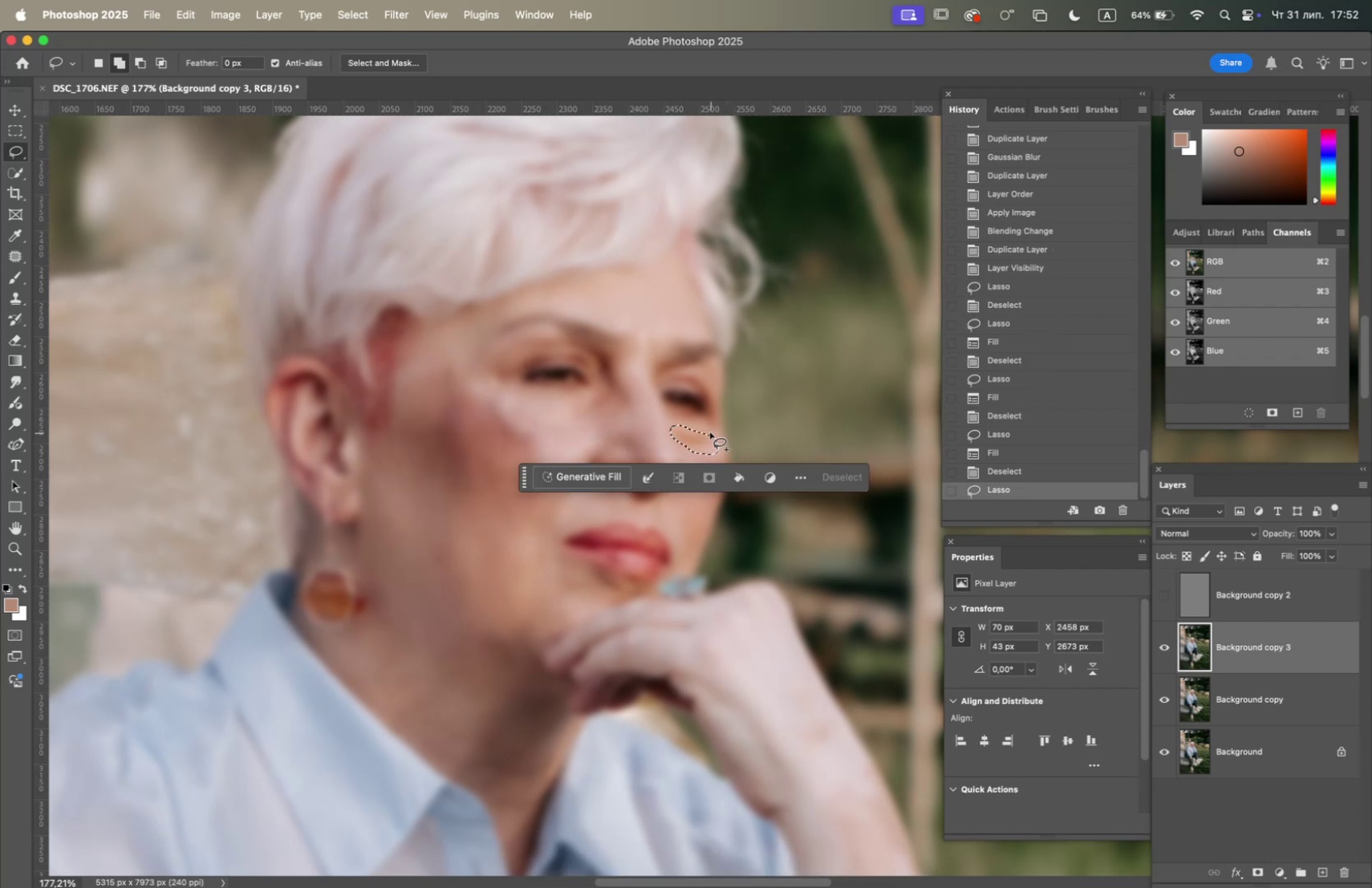 
key(F5)
 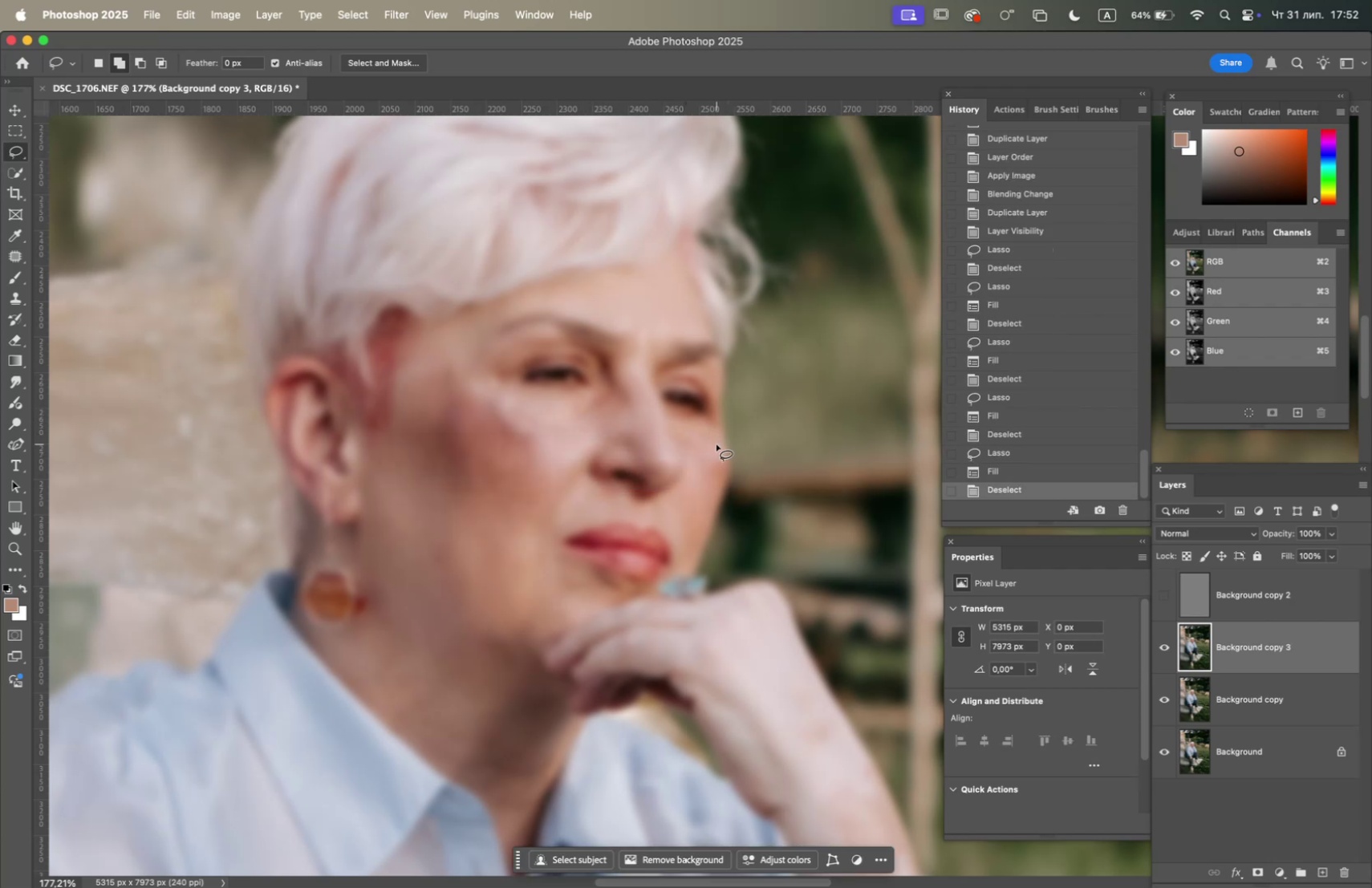 
left_click_drag(start_coordinate=[702, 444], to_coordinate=[698, 451])
 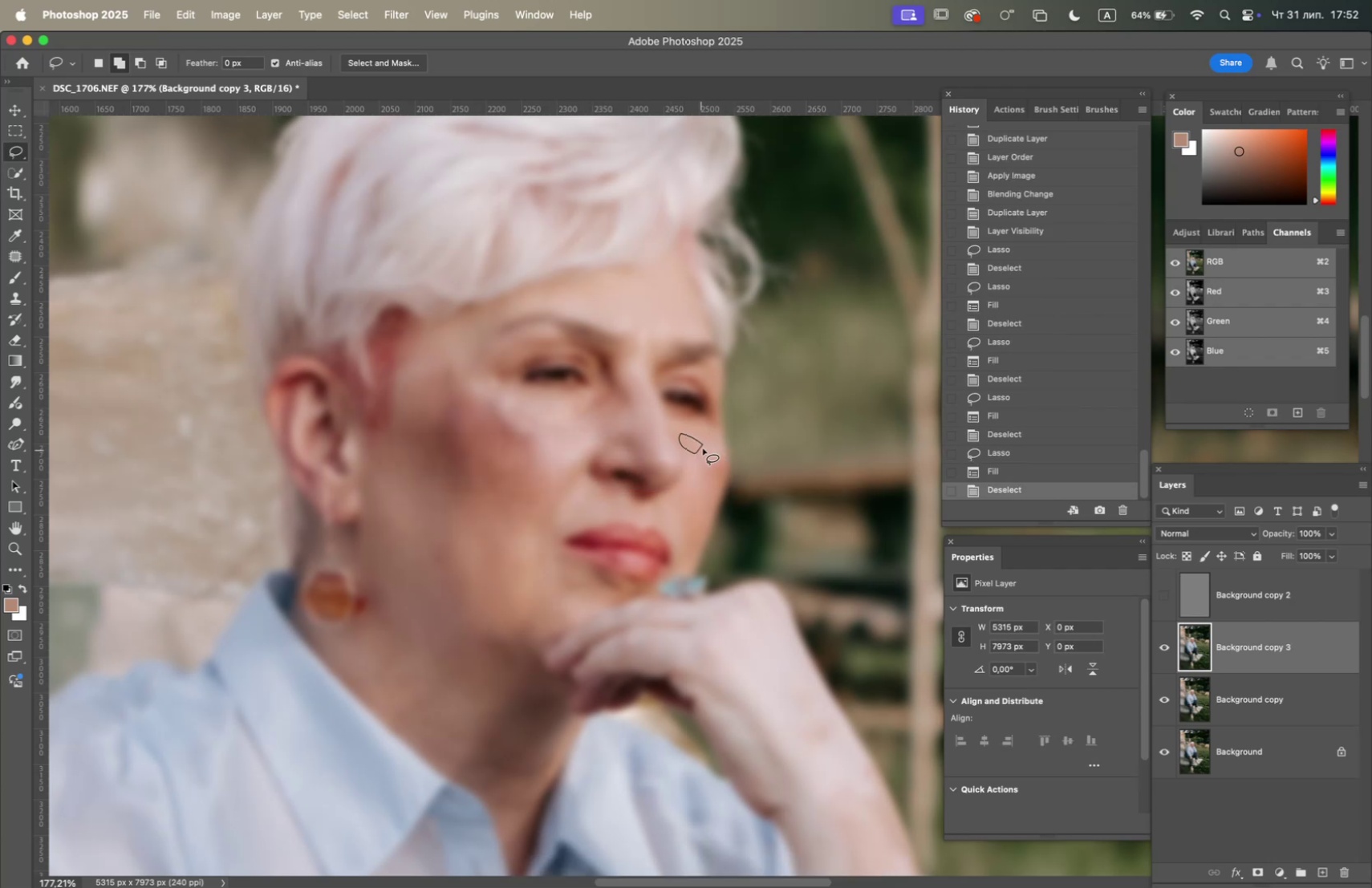 
key(F5)
 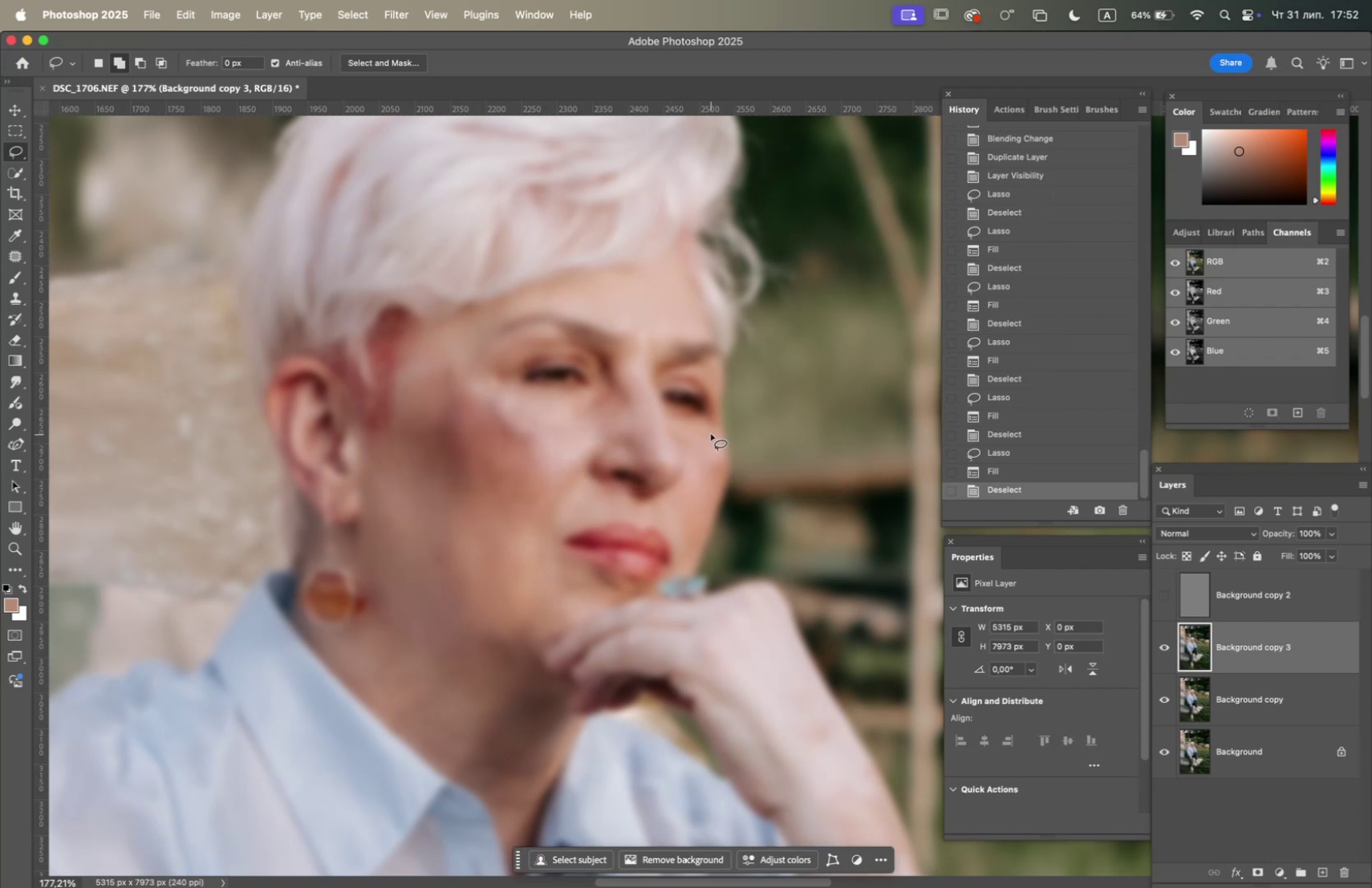 
left_click_drag(start_coordinate=[712, 428], to_coordinate=[713, 440])
 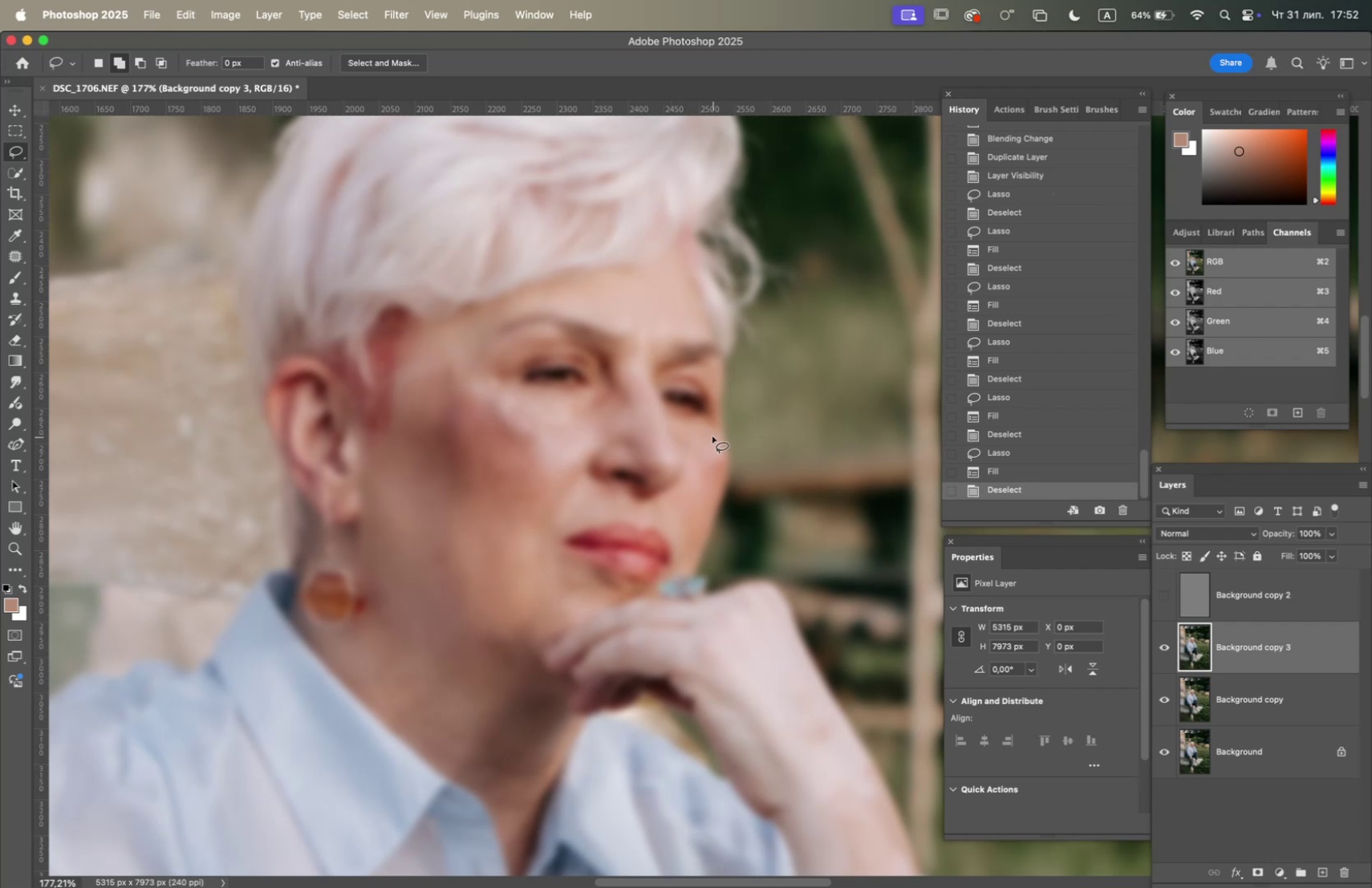 
key(F5)
 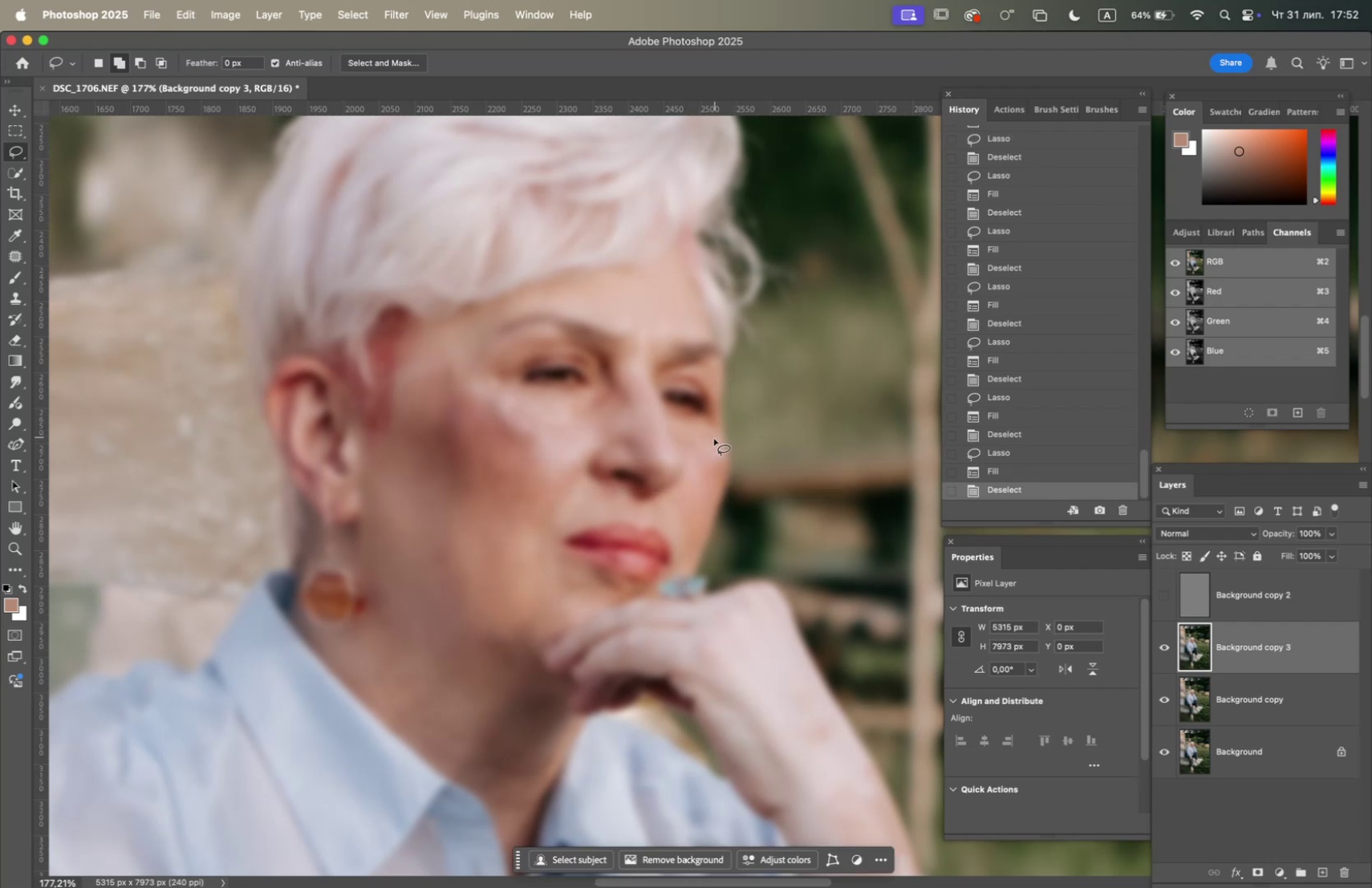 
left_click_drag(start_coordinate=[704, 439], to_coordinate=[700, 451])
 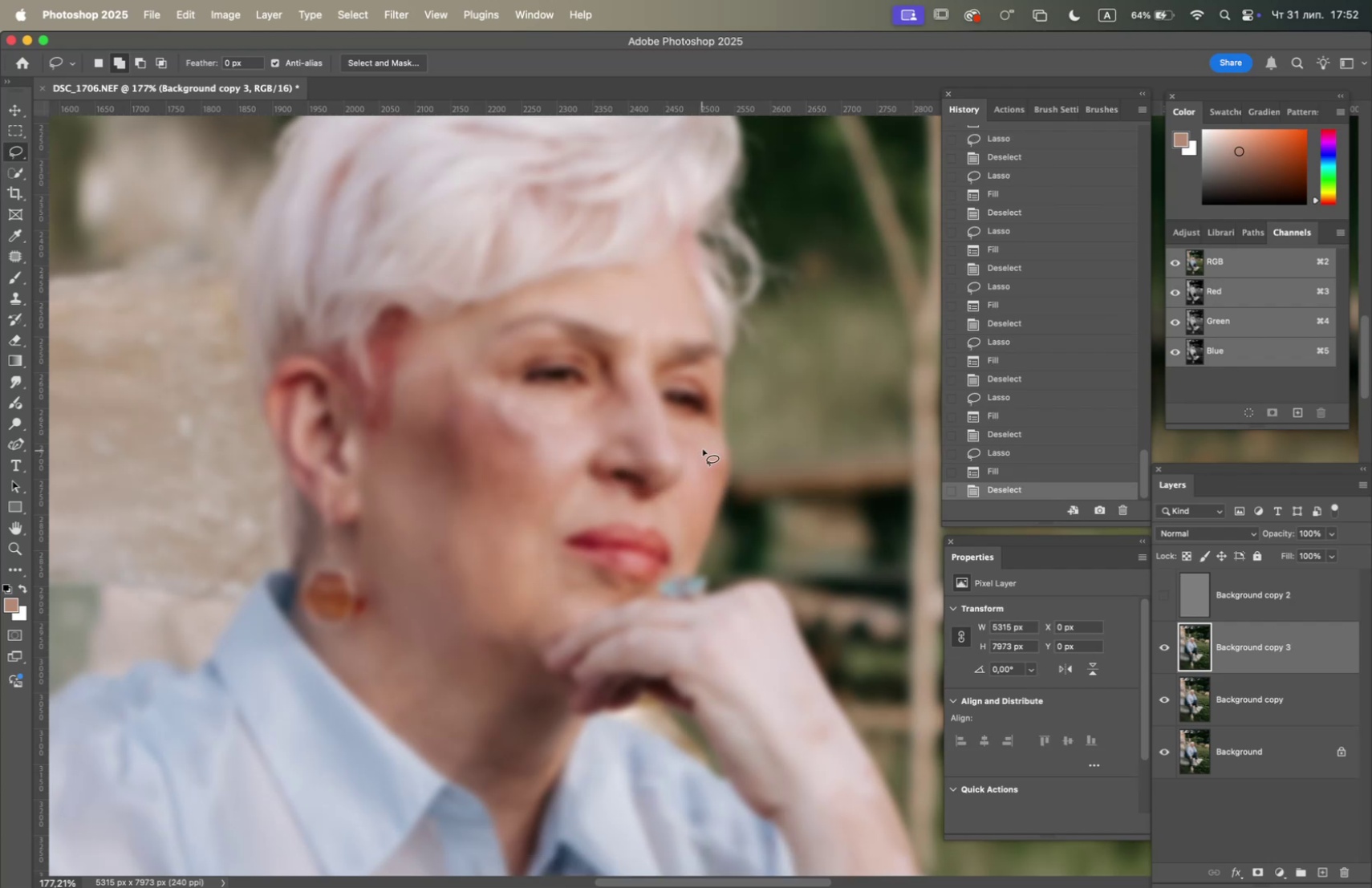 
key(F5)
 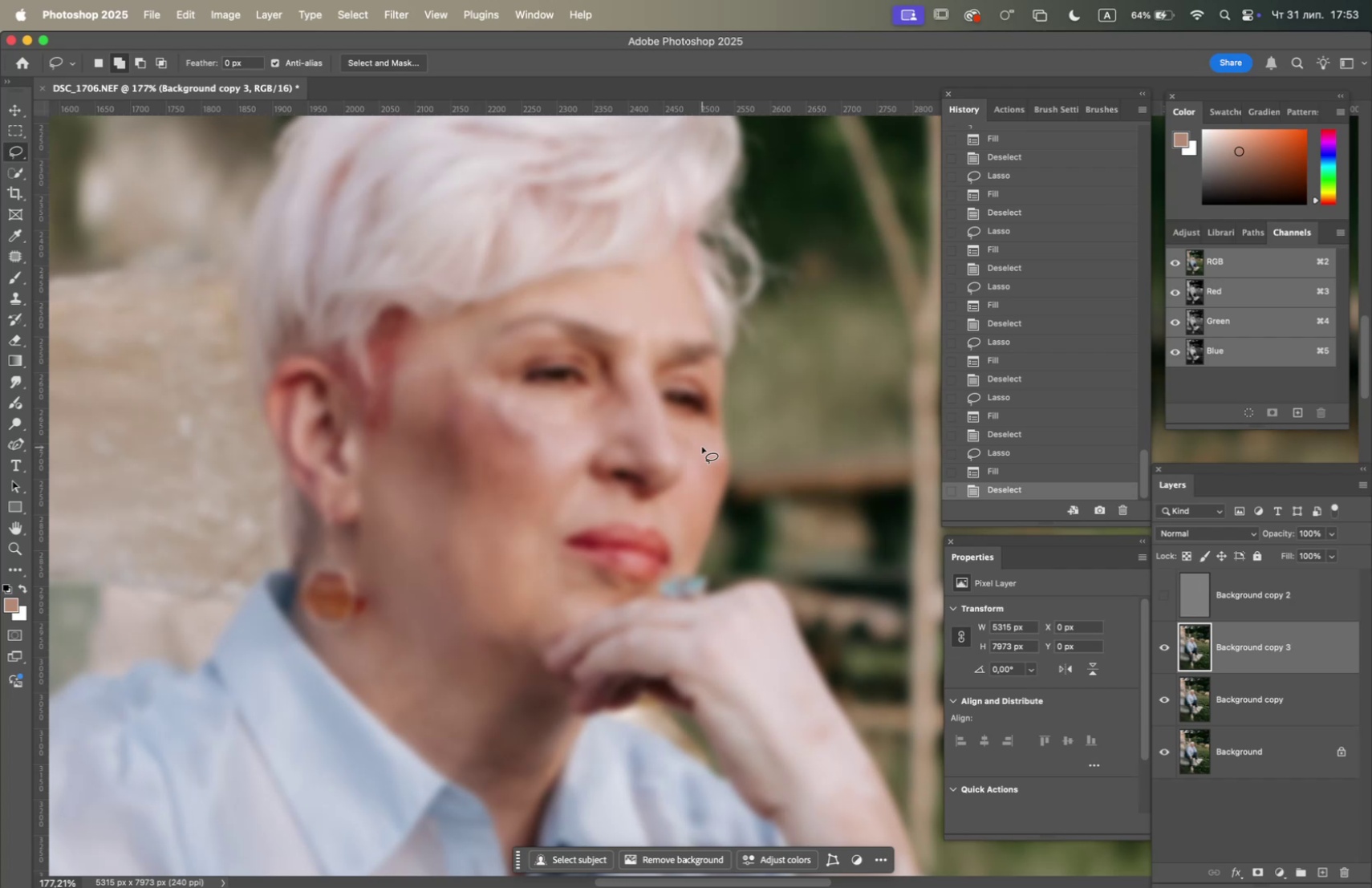 
wait(25.64)
 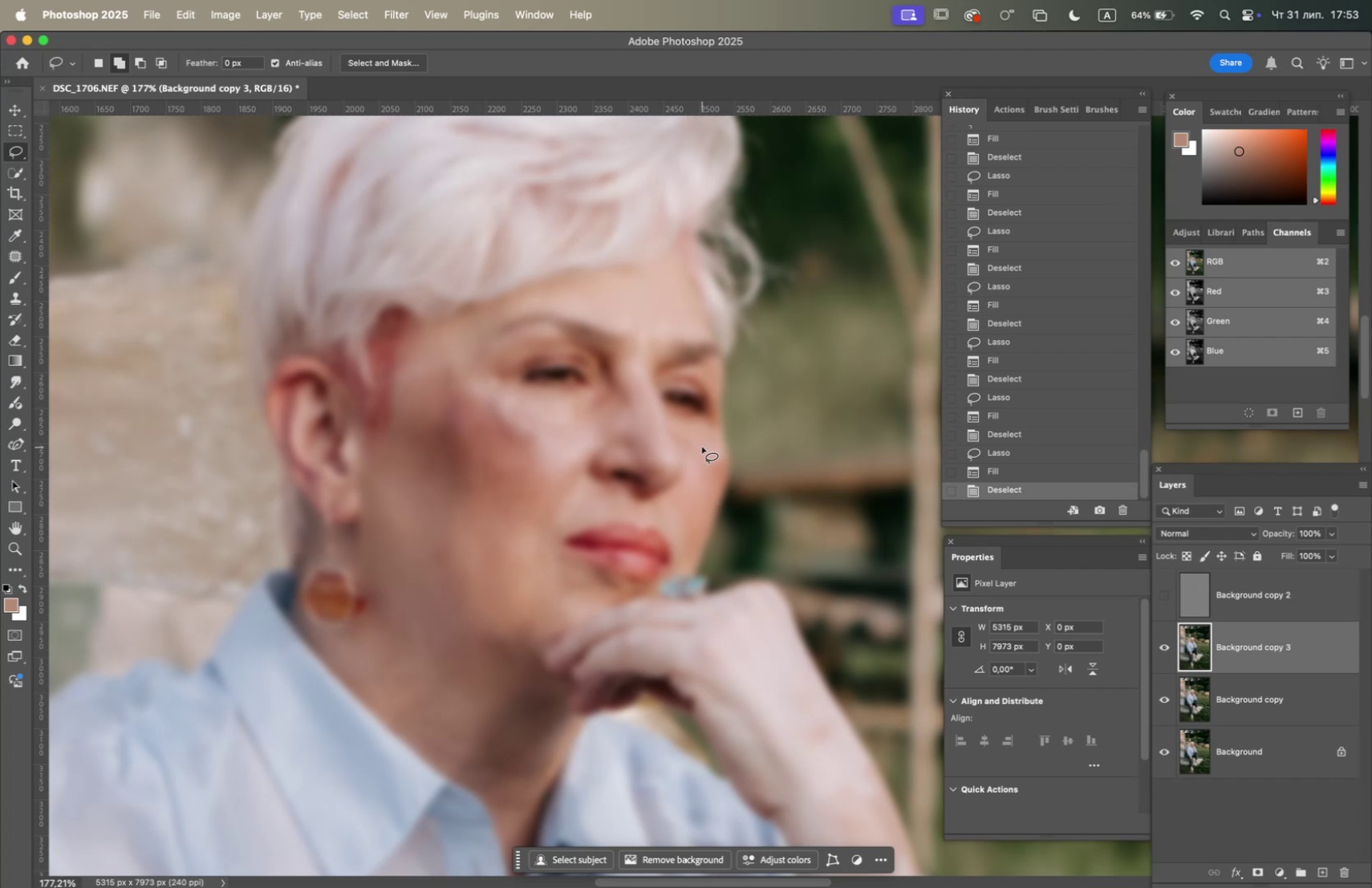 
left_click_drag(start_coordinate=[513, 413], to_coordinate=[537, 430])
 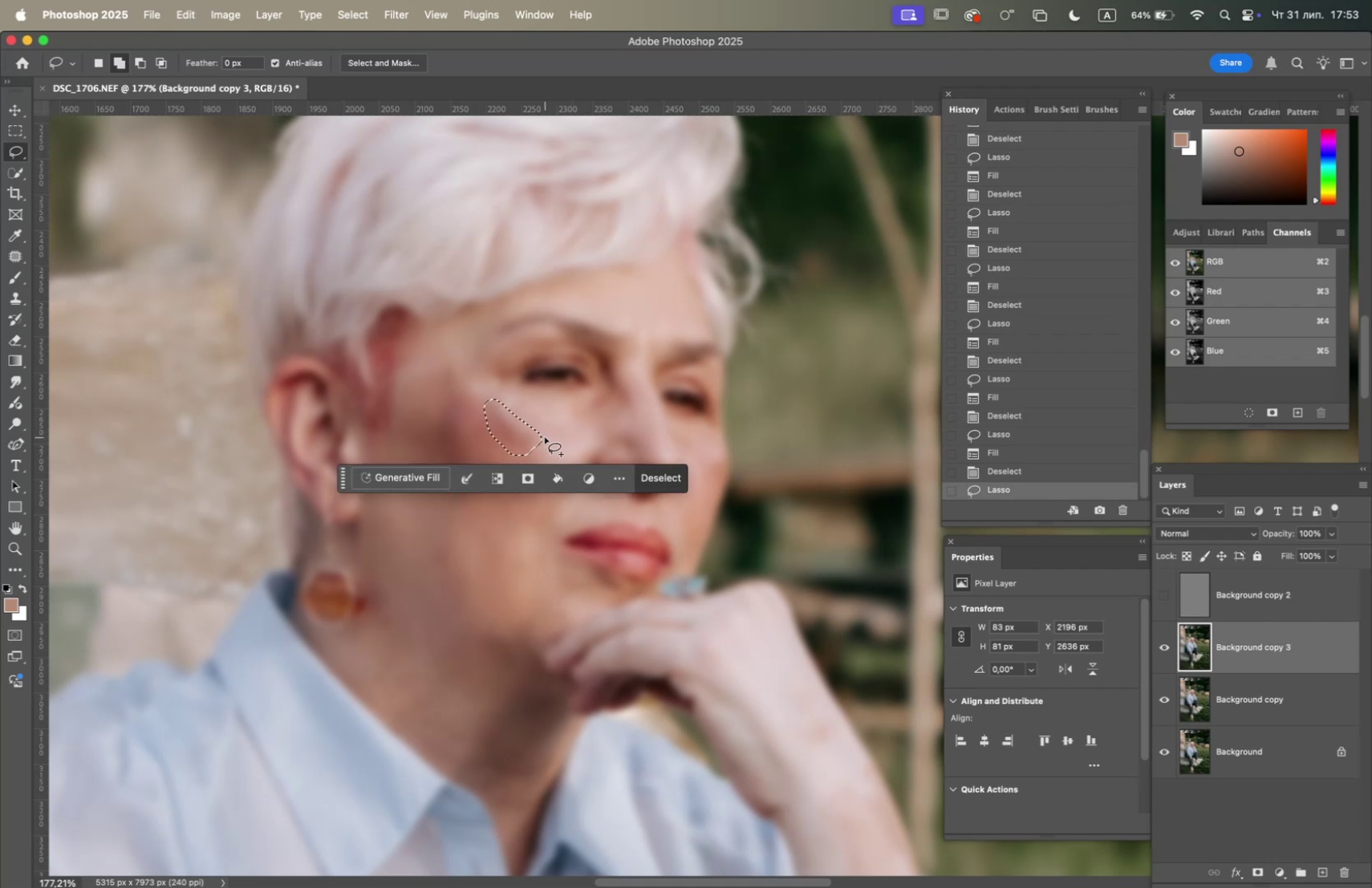 
key(F5)
 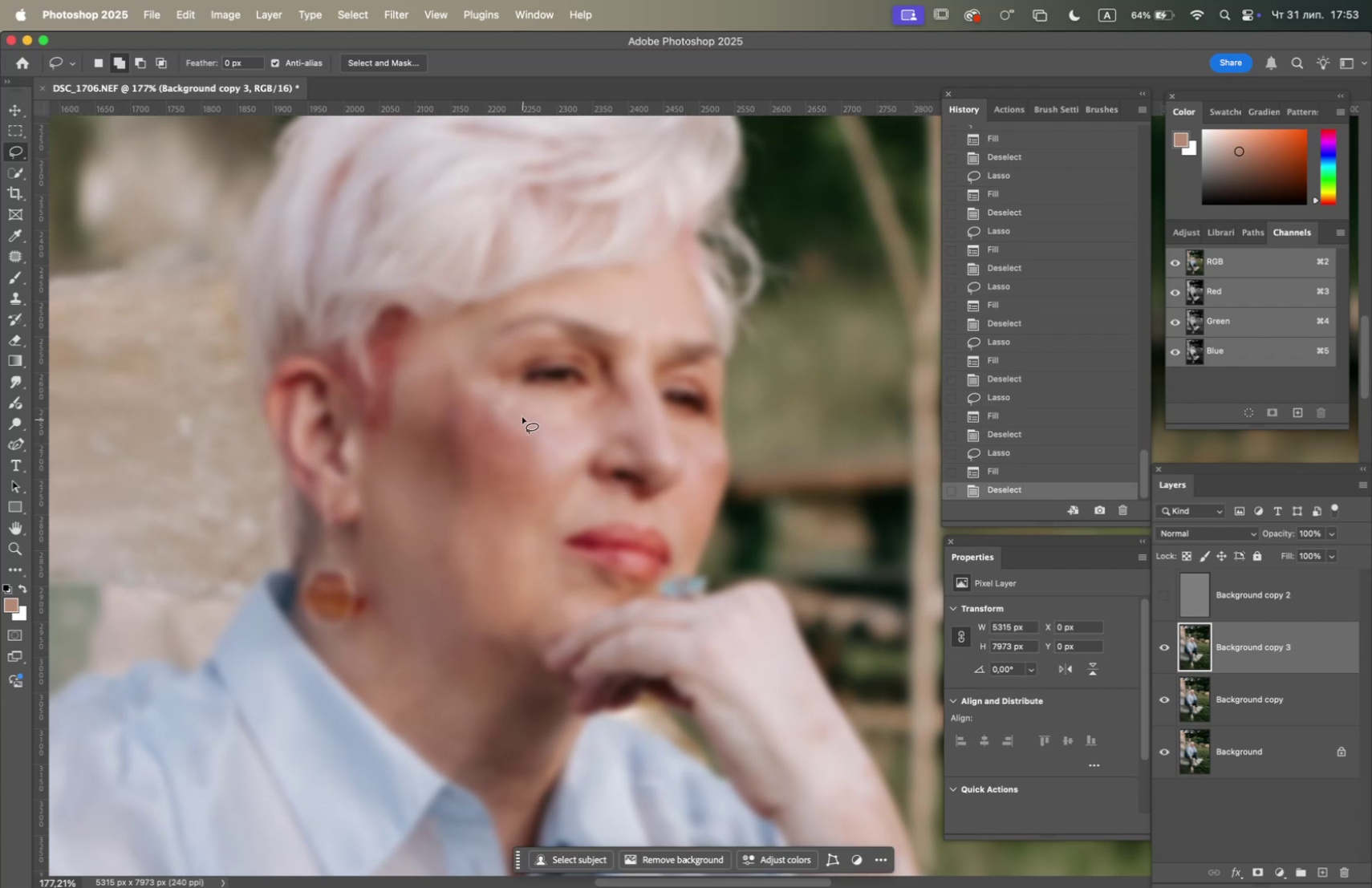 
left_click_drag(start_coordinate=[516, 403], to_coordinate=[513, 424])
 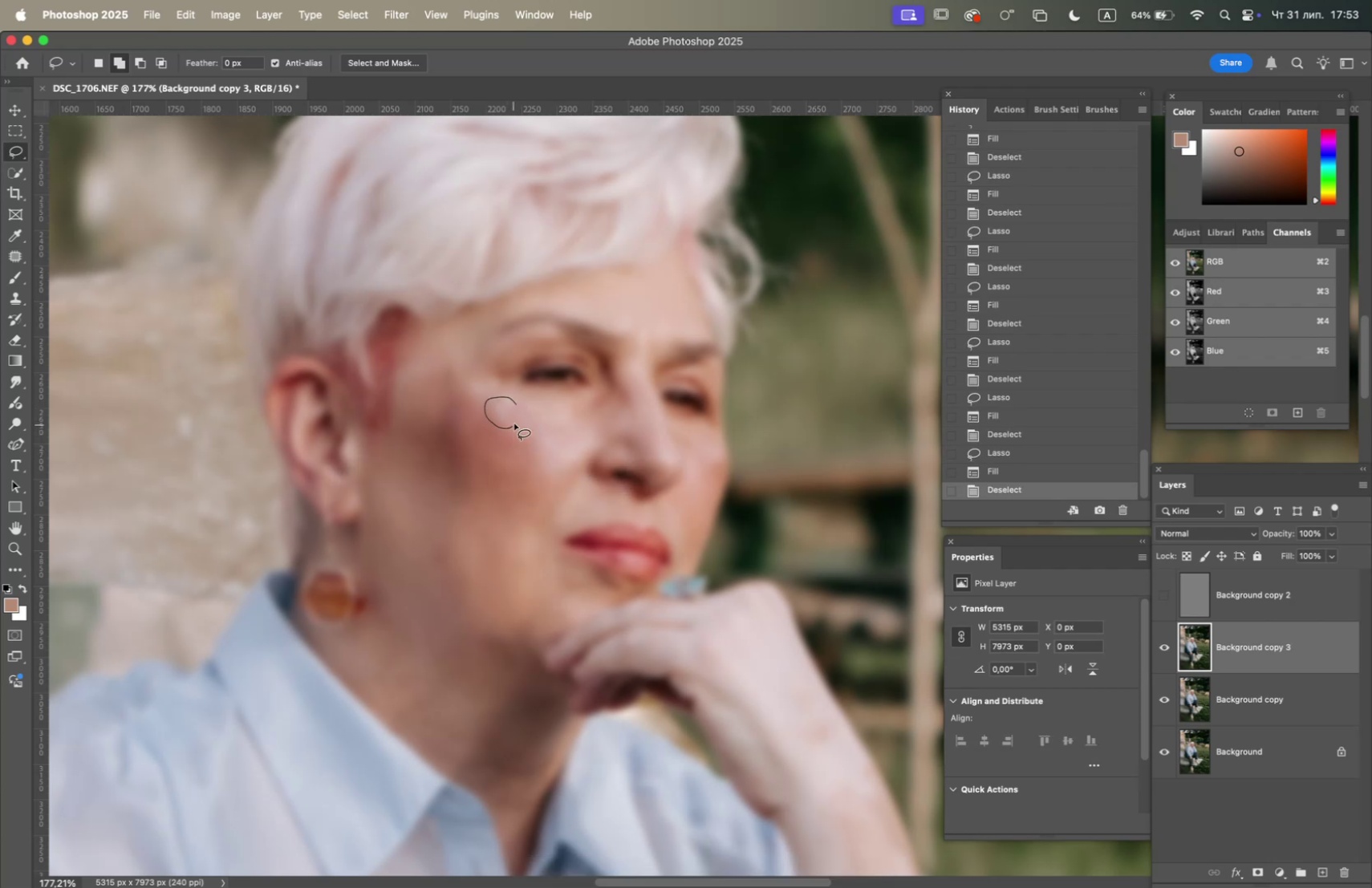 
key(F5)
 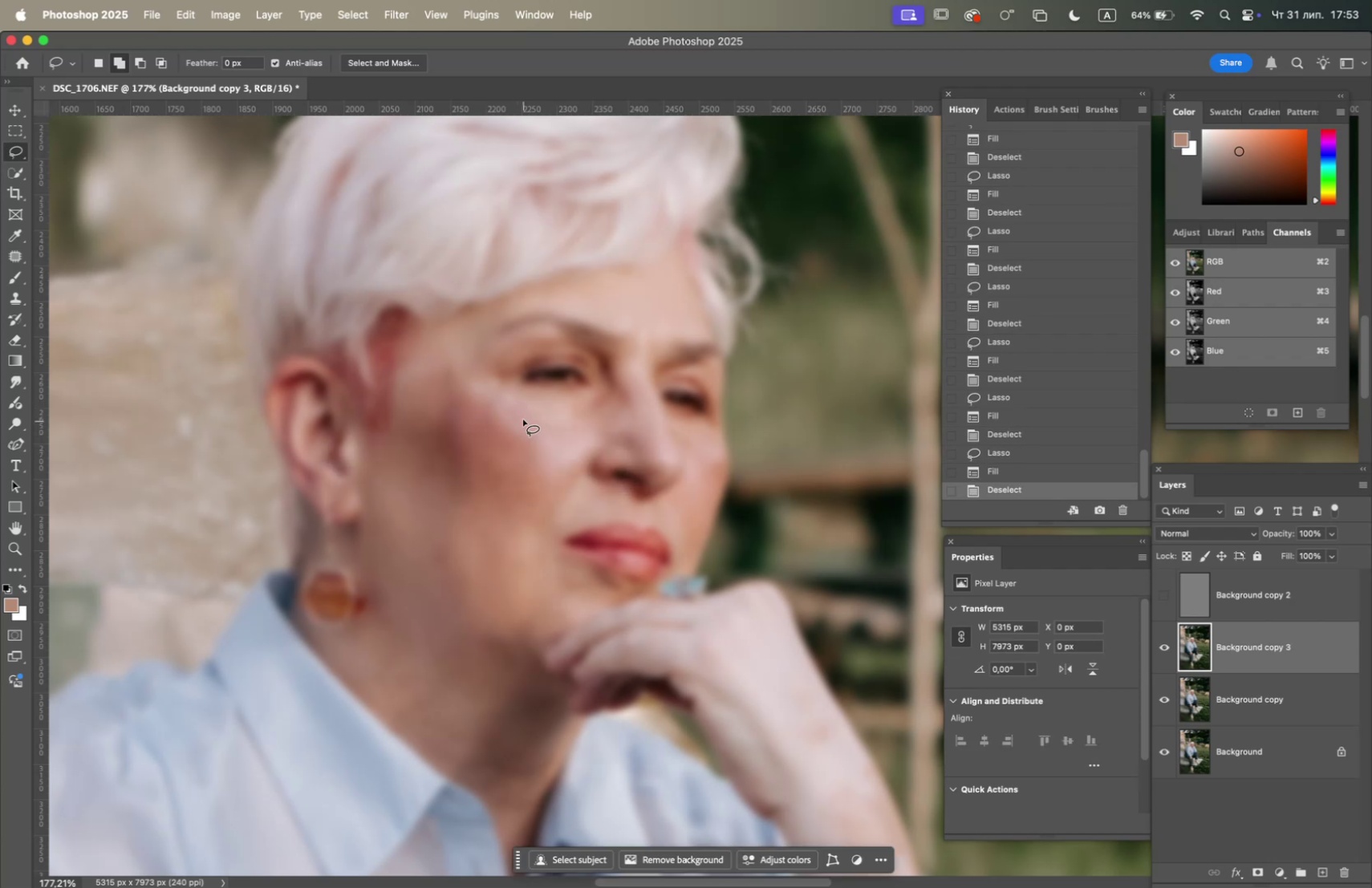 
left_click_drag(start_coordinate=[518, 399], to_coordinate=[520, 413])
 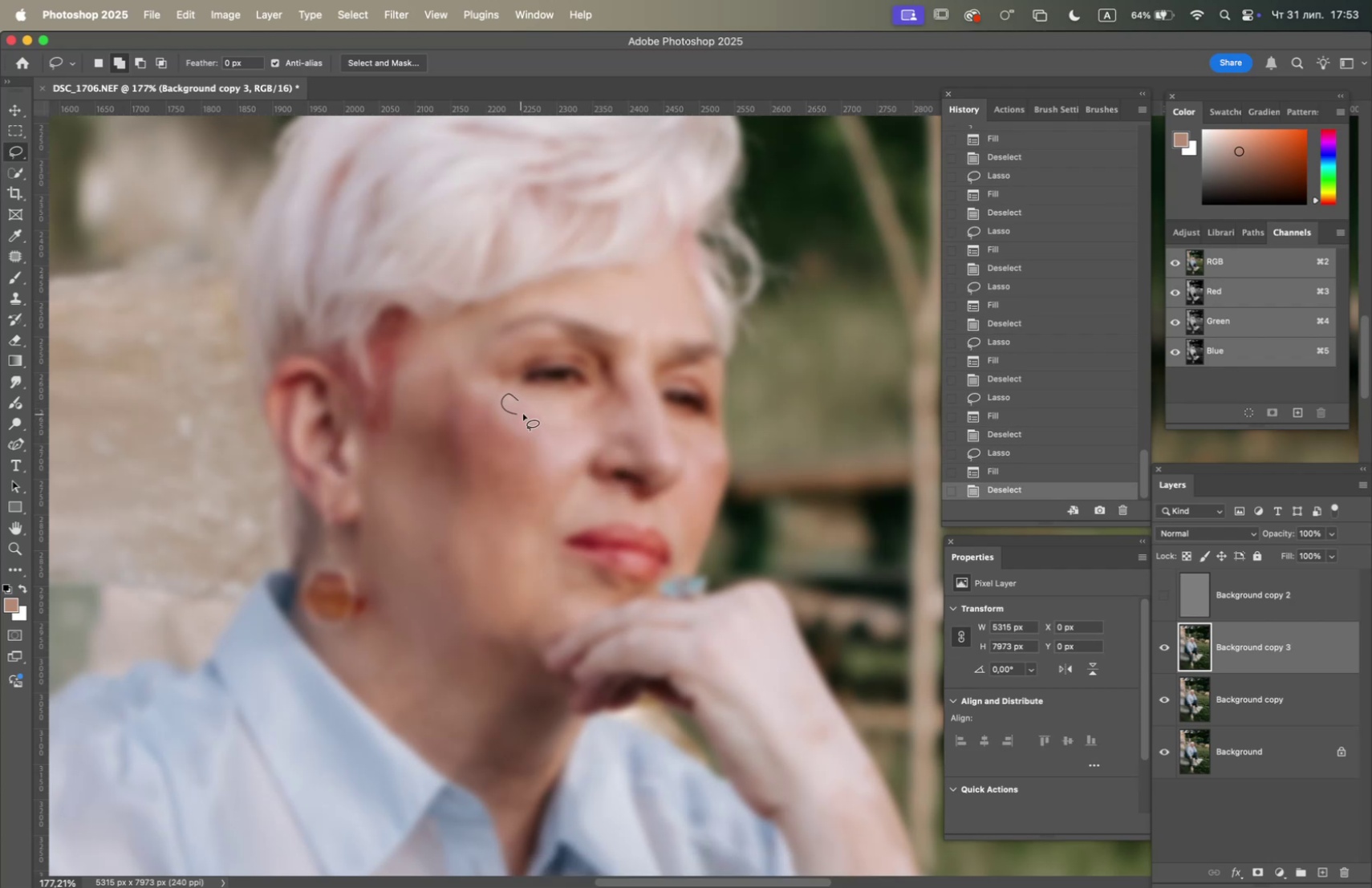 
key(F5)
 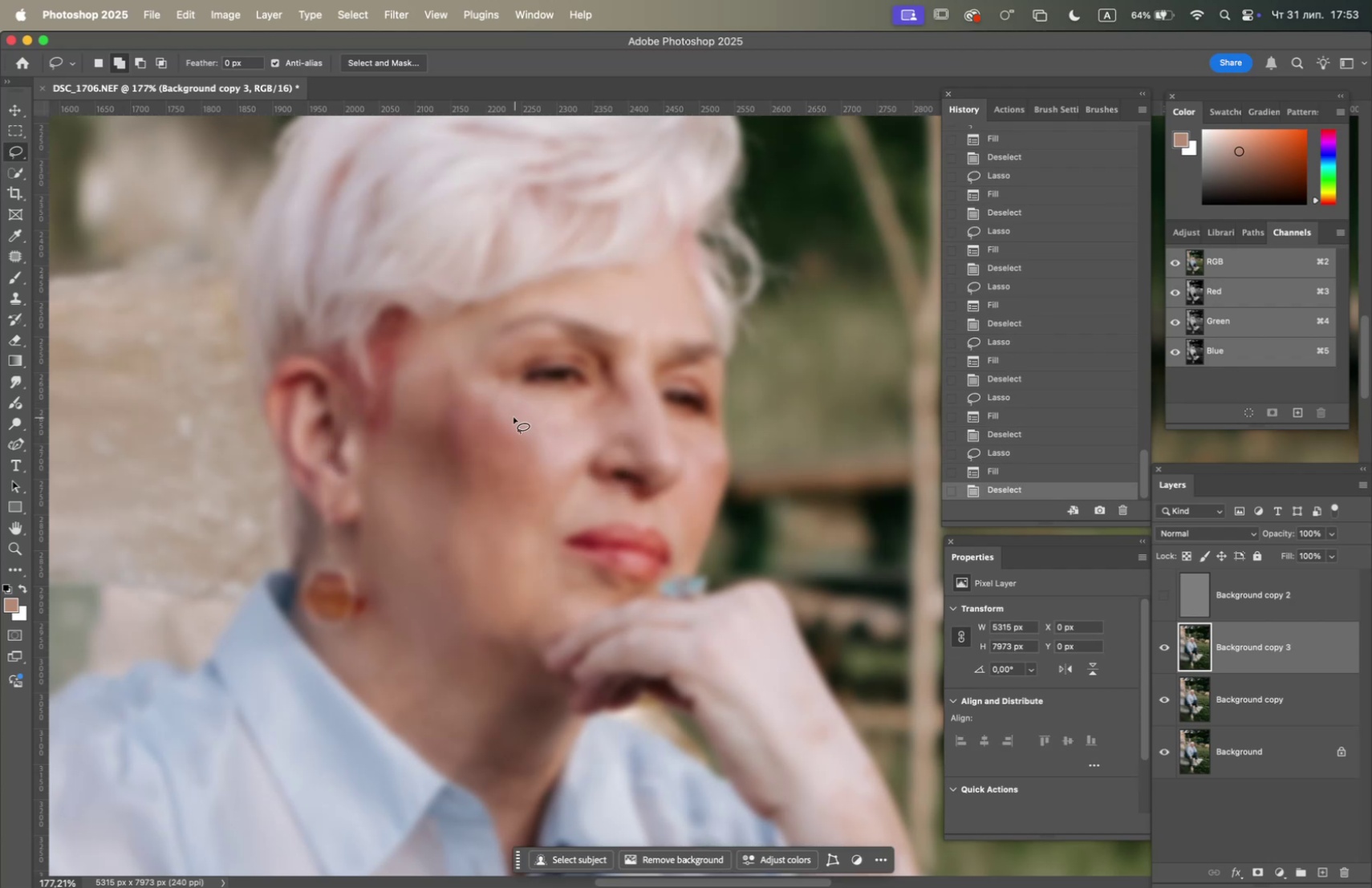 
left_click_drag(start_coordinate=[505, 413], to_coordinate=[534, 430])
 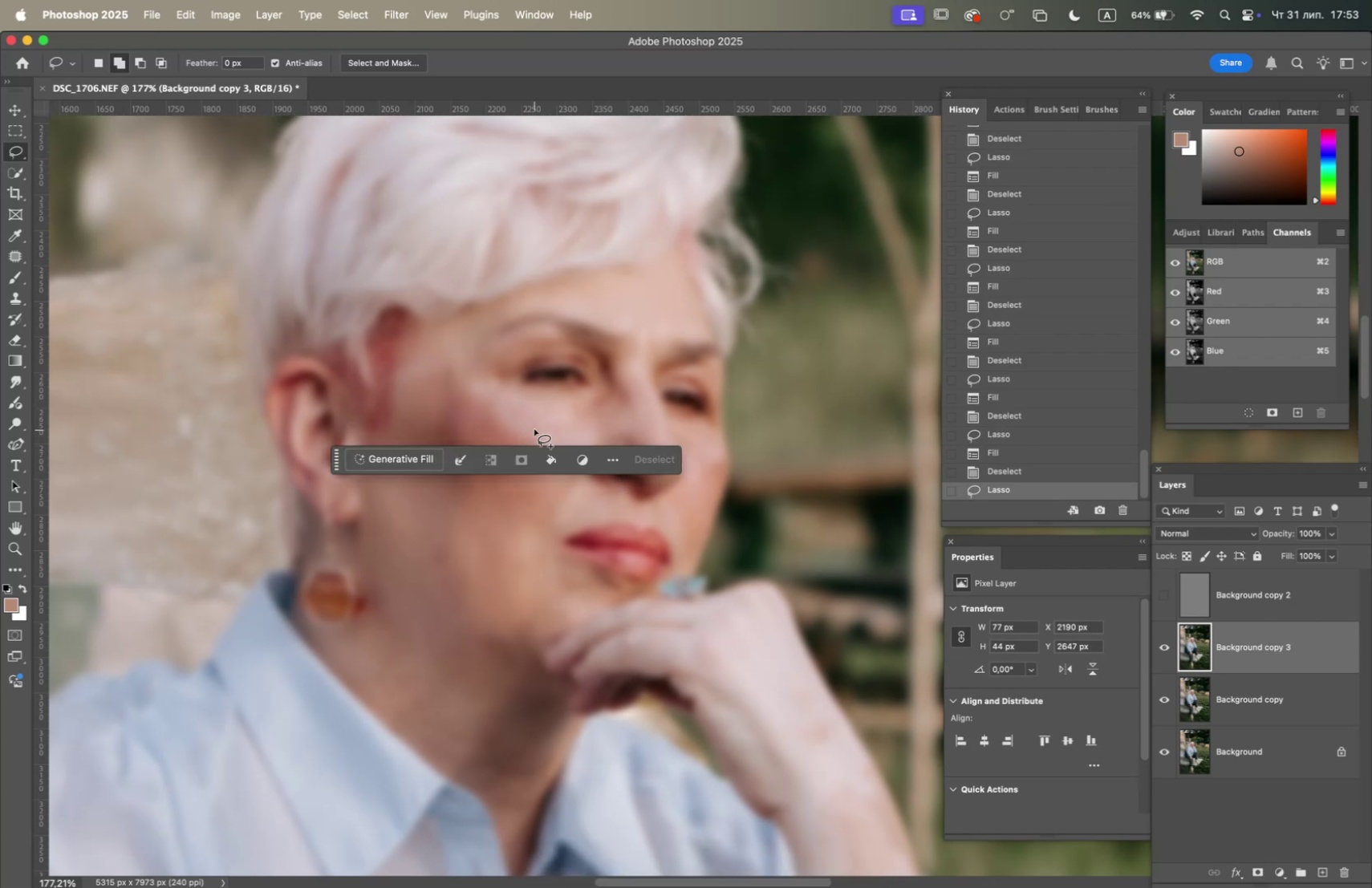 
key(F5)
 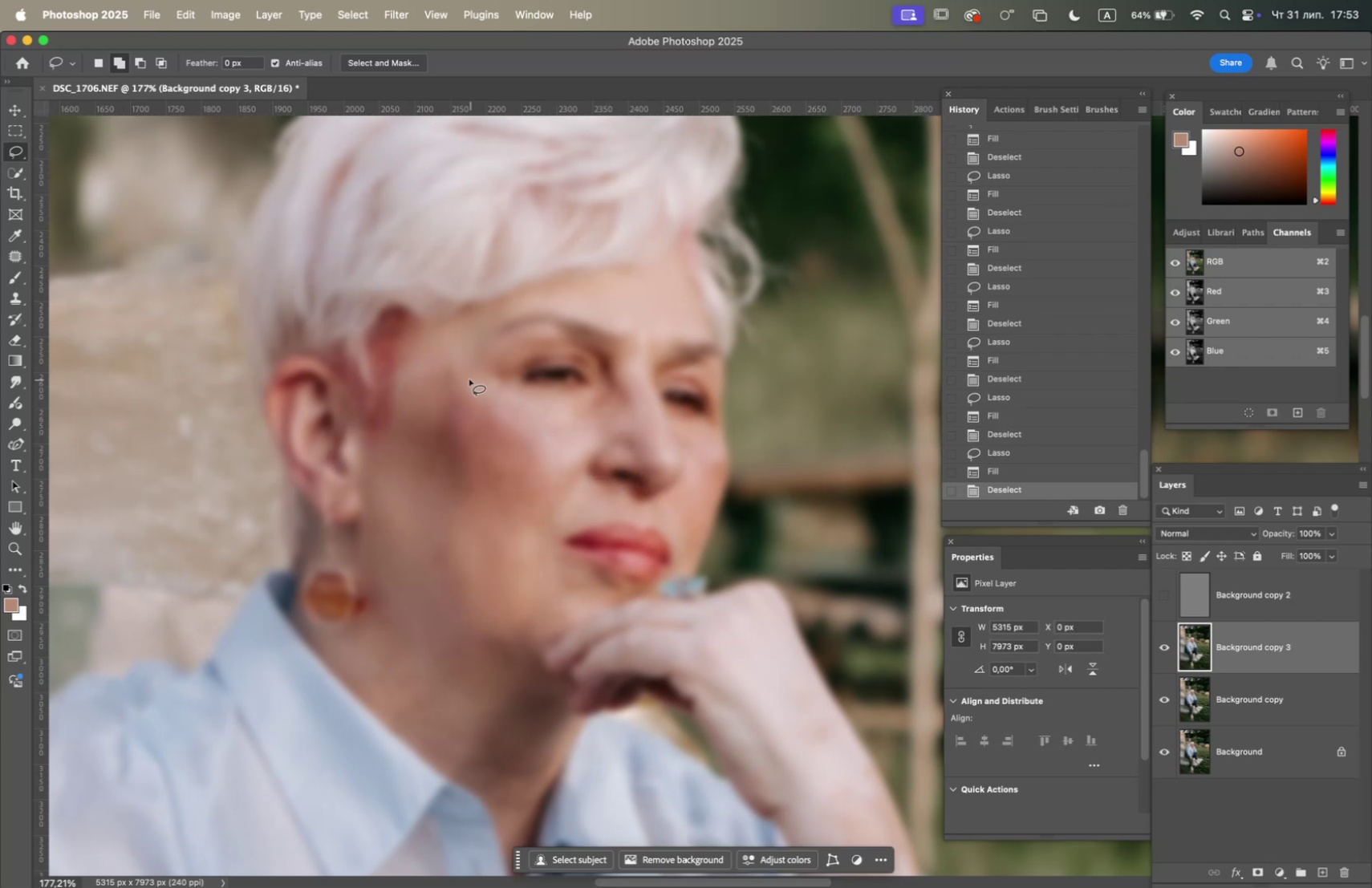 
left_click_drag(start_coordinate=[458, 370], to_coordinate=[461, 387])
 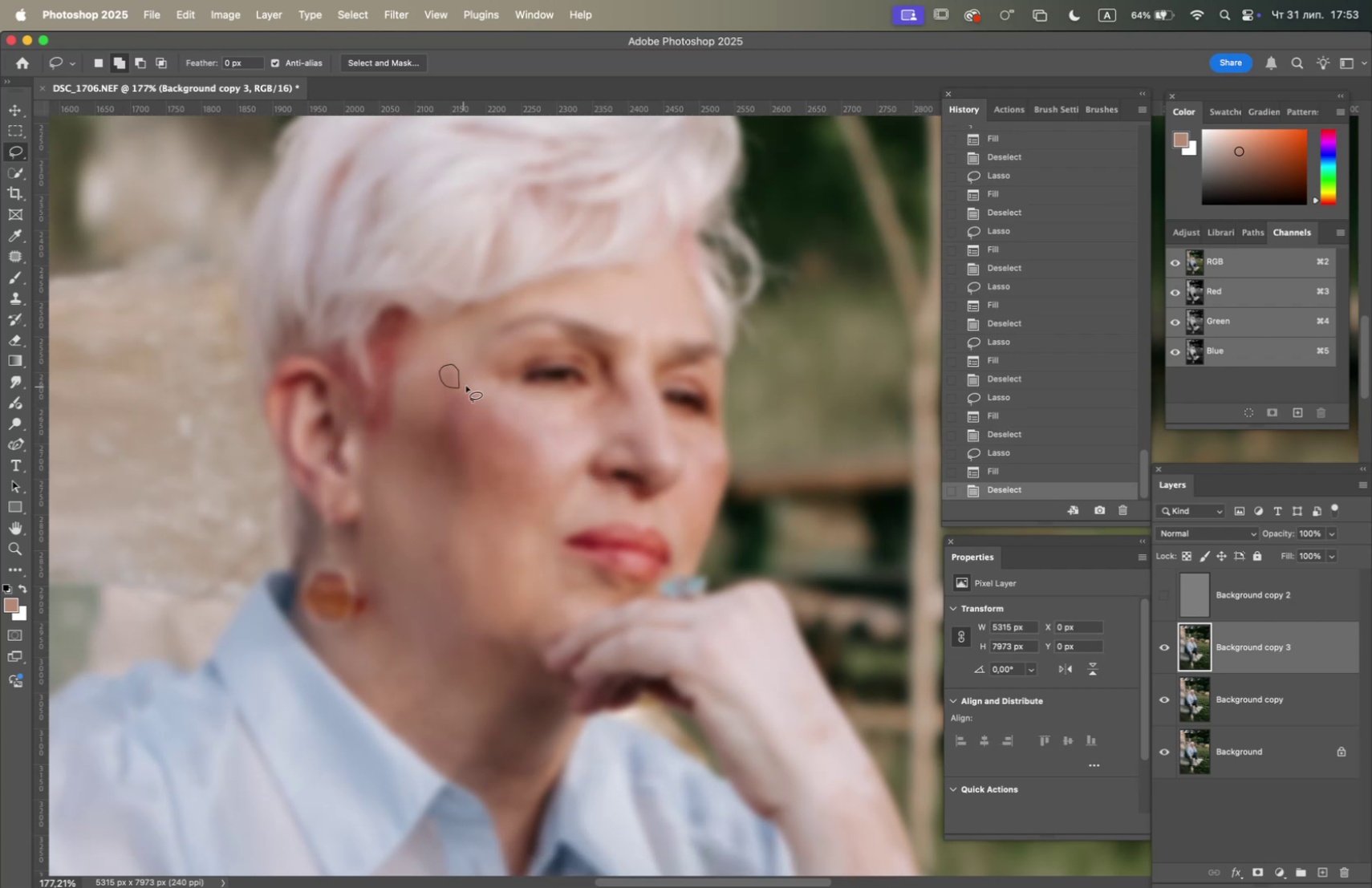 
key(F5)
 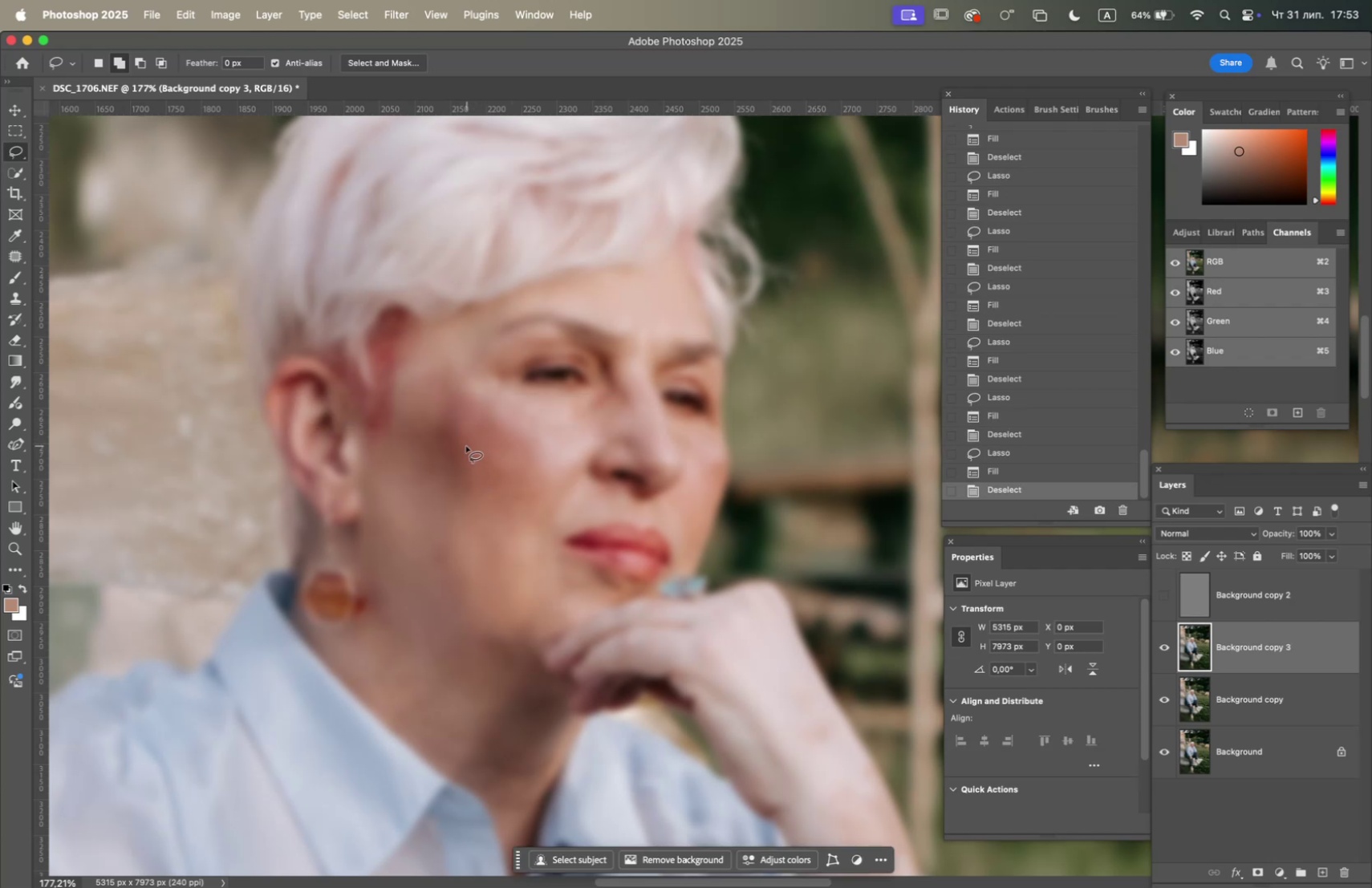 
left_click_drag(start_coordinate=[465, 440], to_coordinate=[478, 480])
 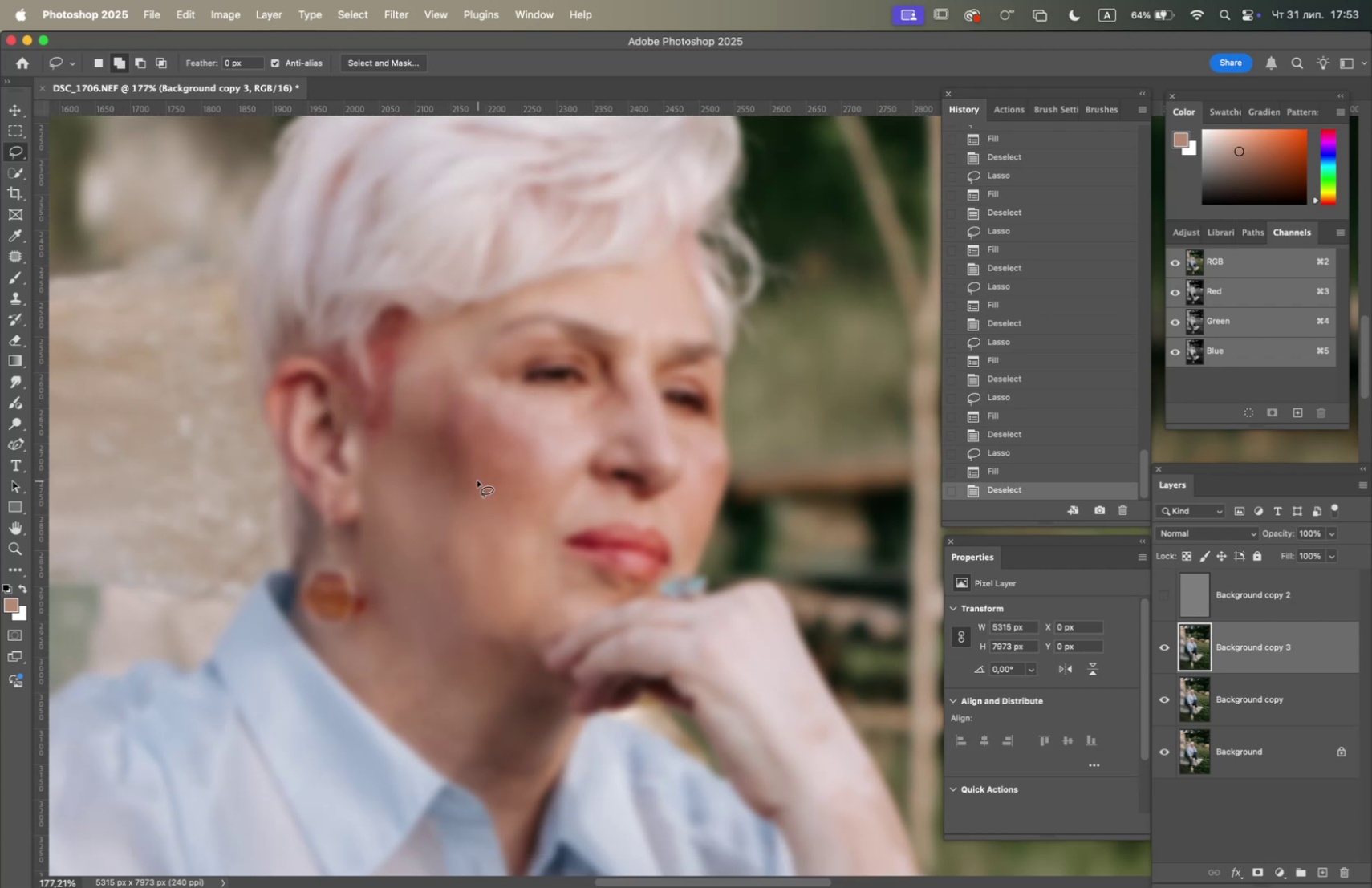 
key(F5)
 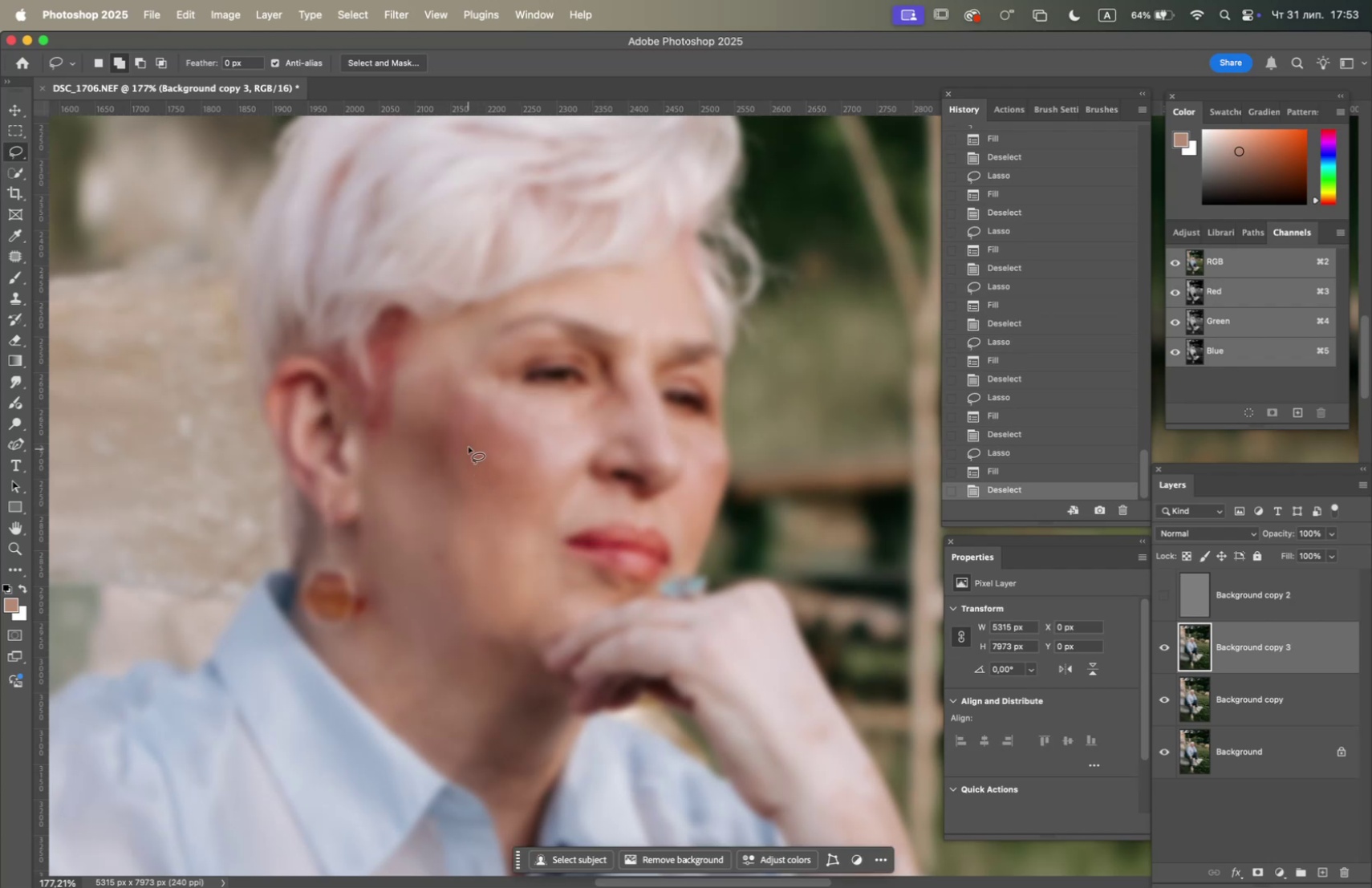 
left_click_drag(start_coordinate=[457, 432], to_coordinate=[472, 493])
 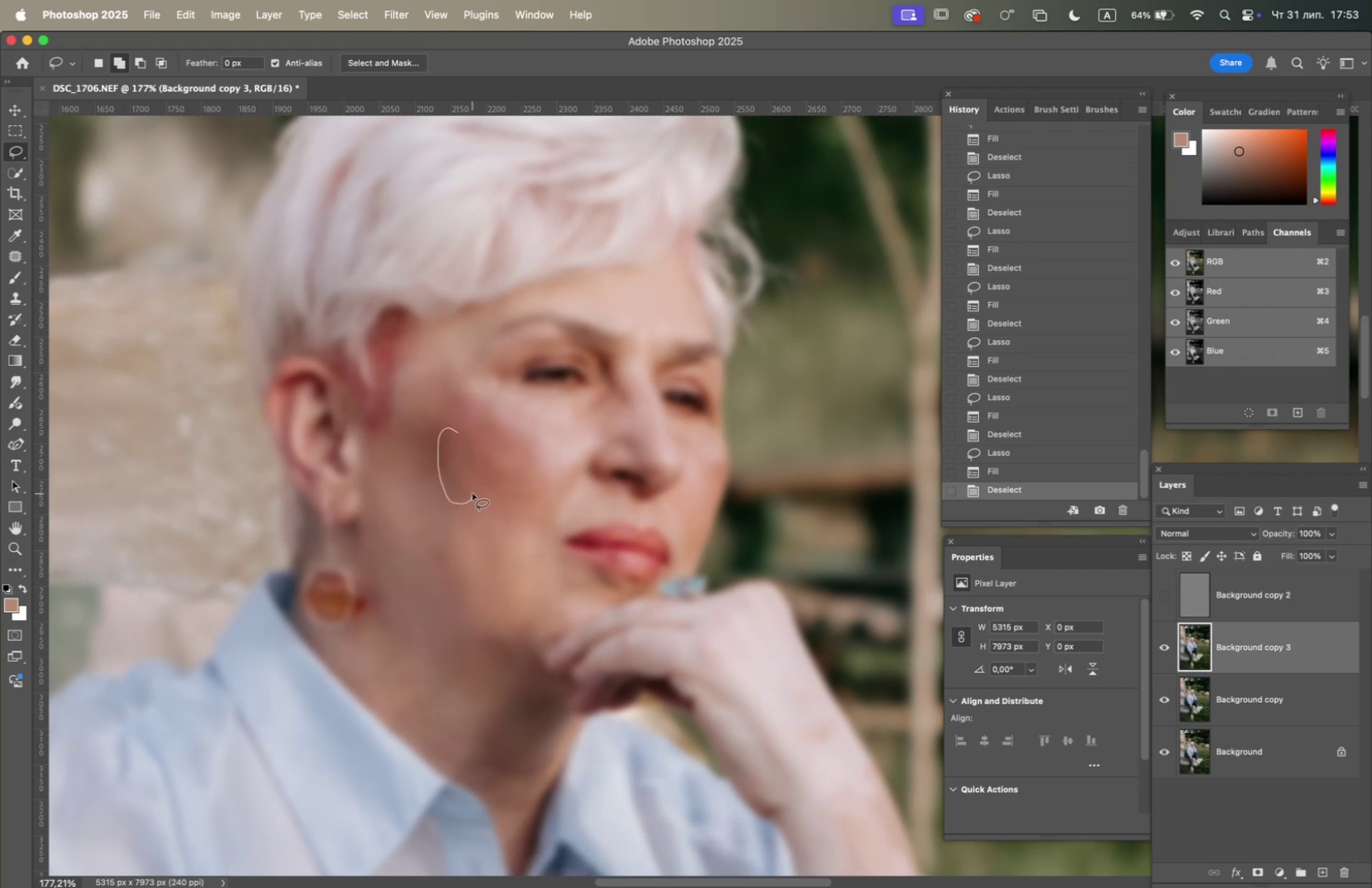 
key(F5)
 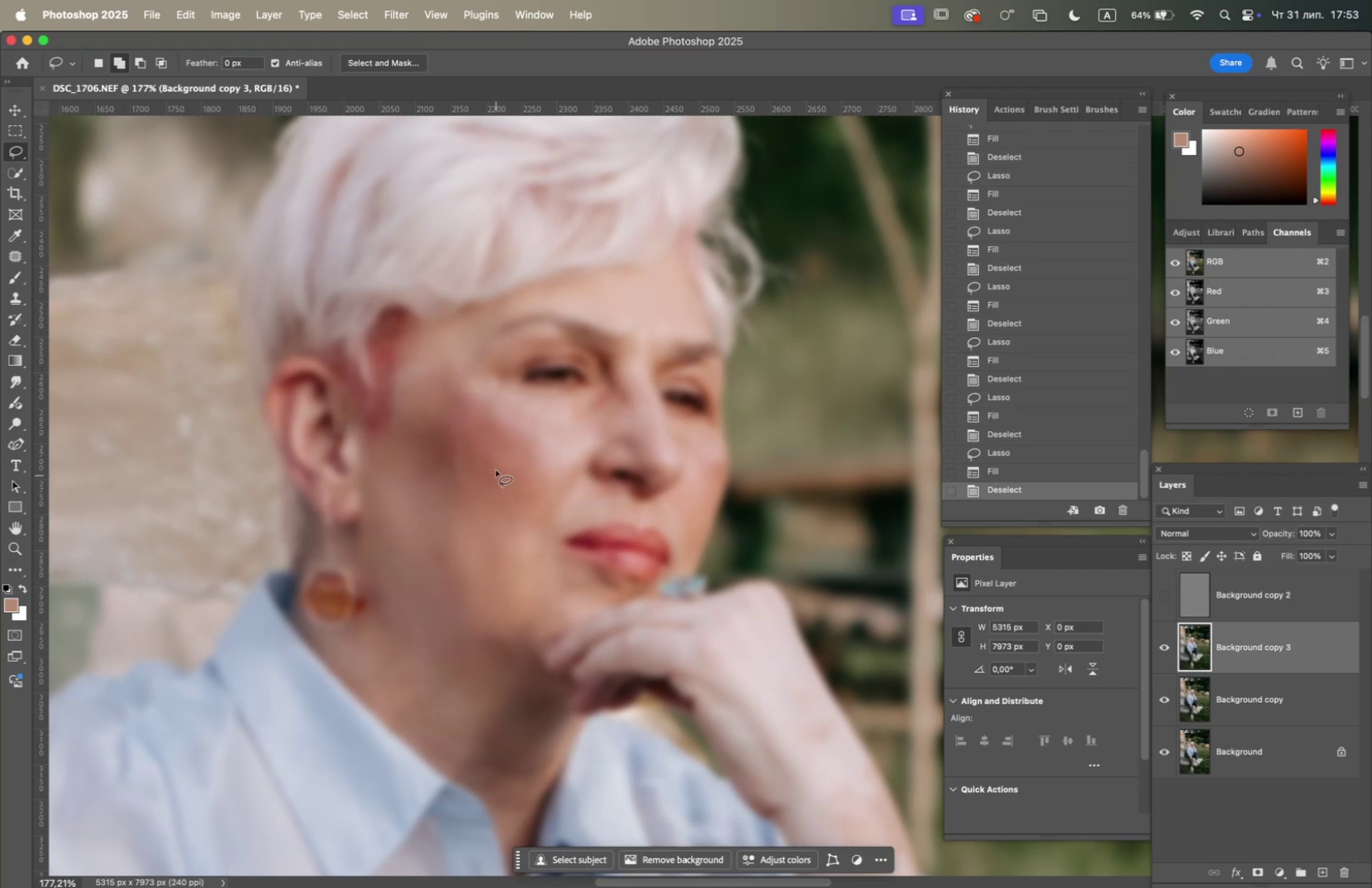 
left_click_drag(start_coordinate=[491, 456], to_coordinate=[500, 480])
 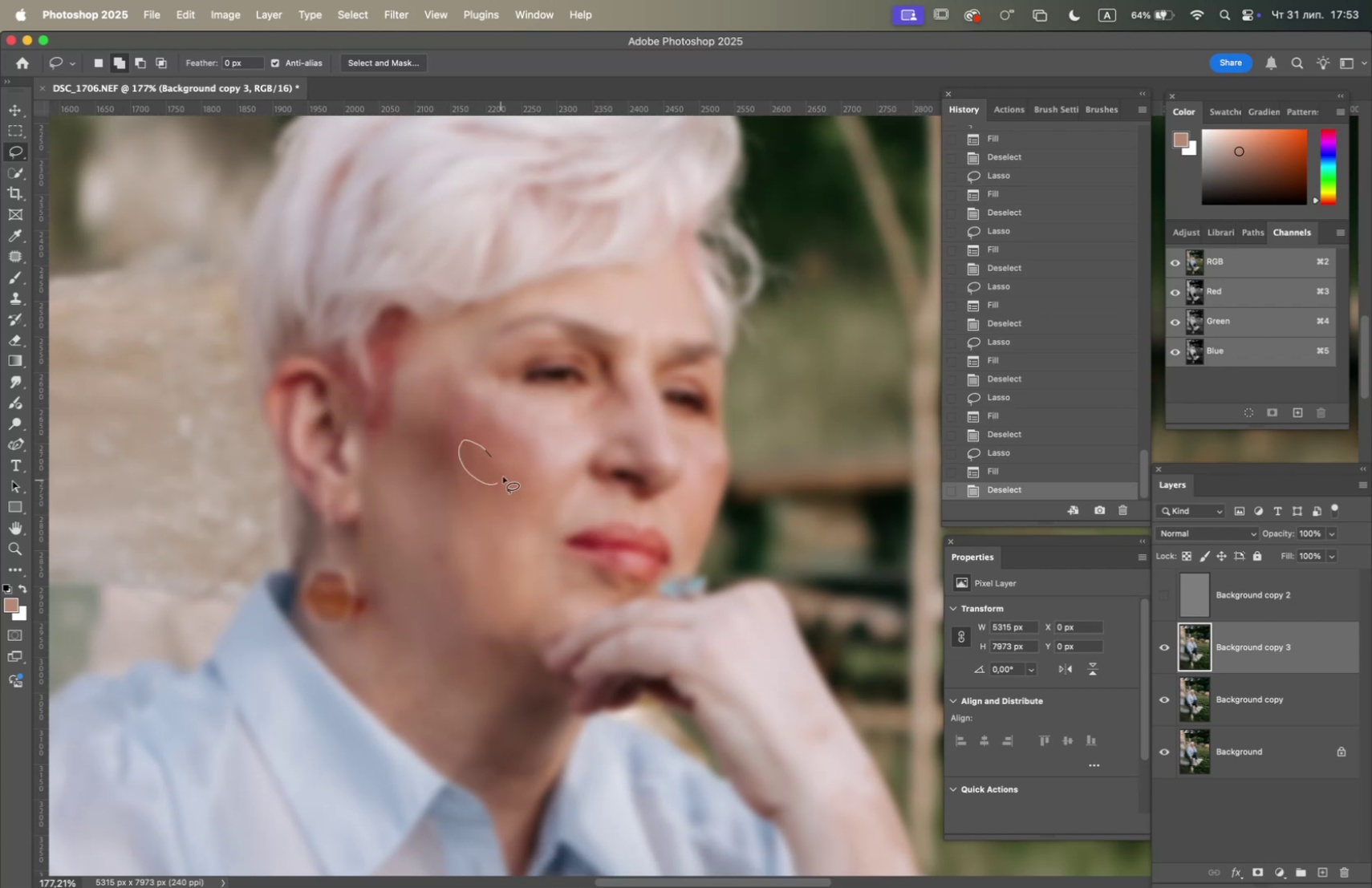 
key(F5)
 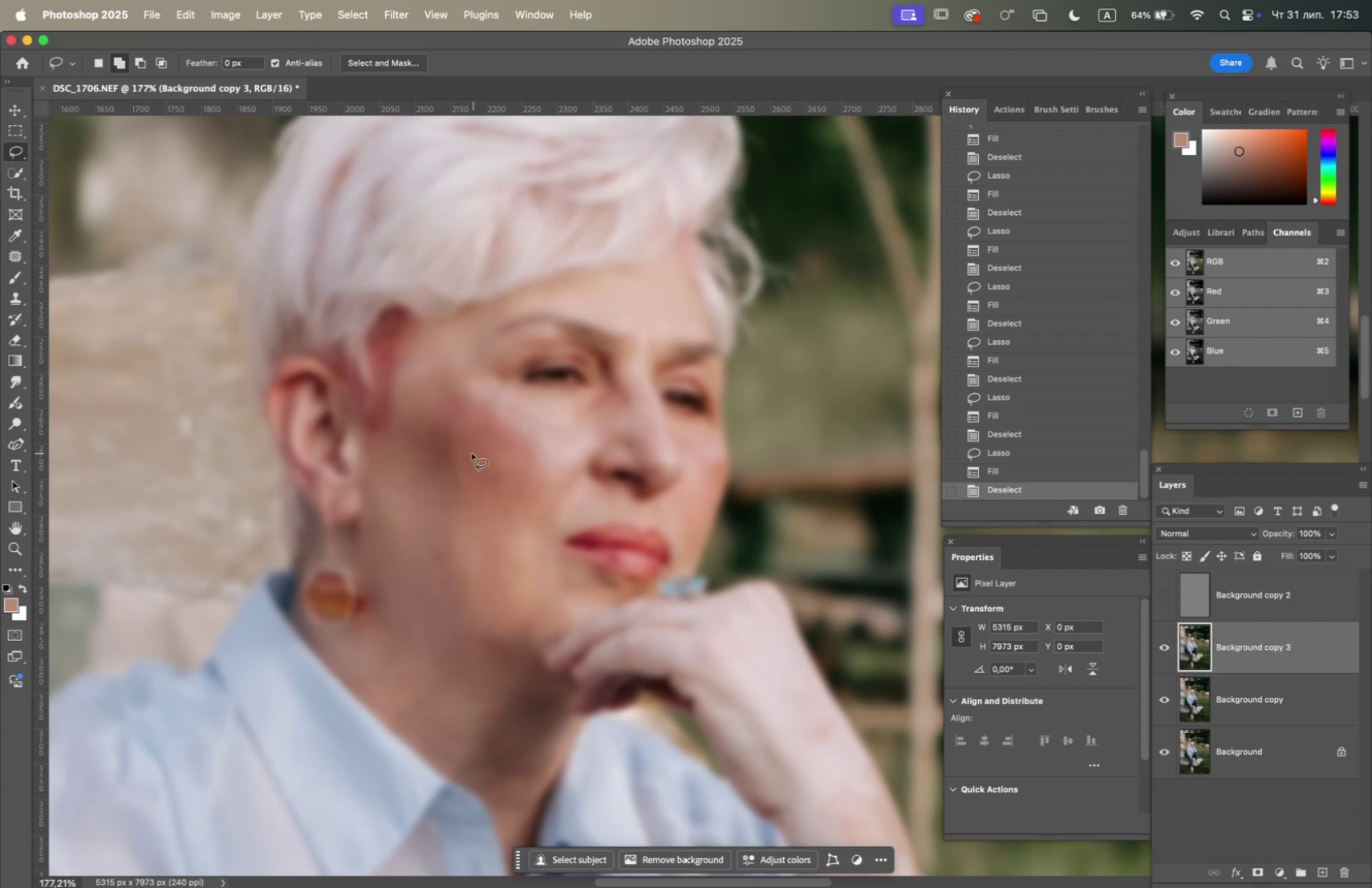 
left_click_drag(start_coordinate=[459, 440], to_coordinate=[474, 482])
 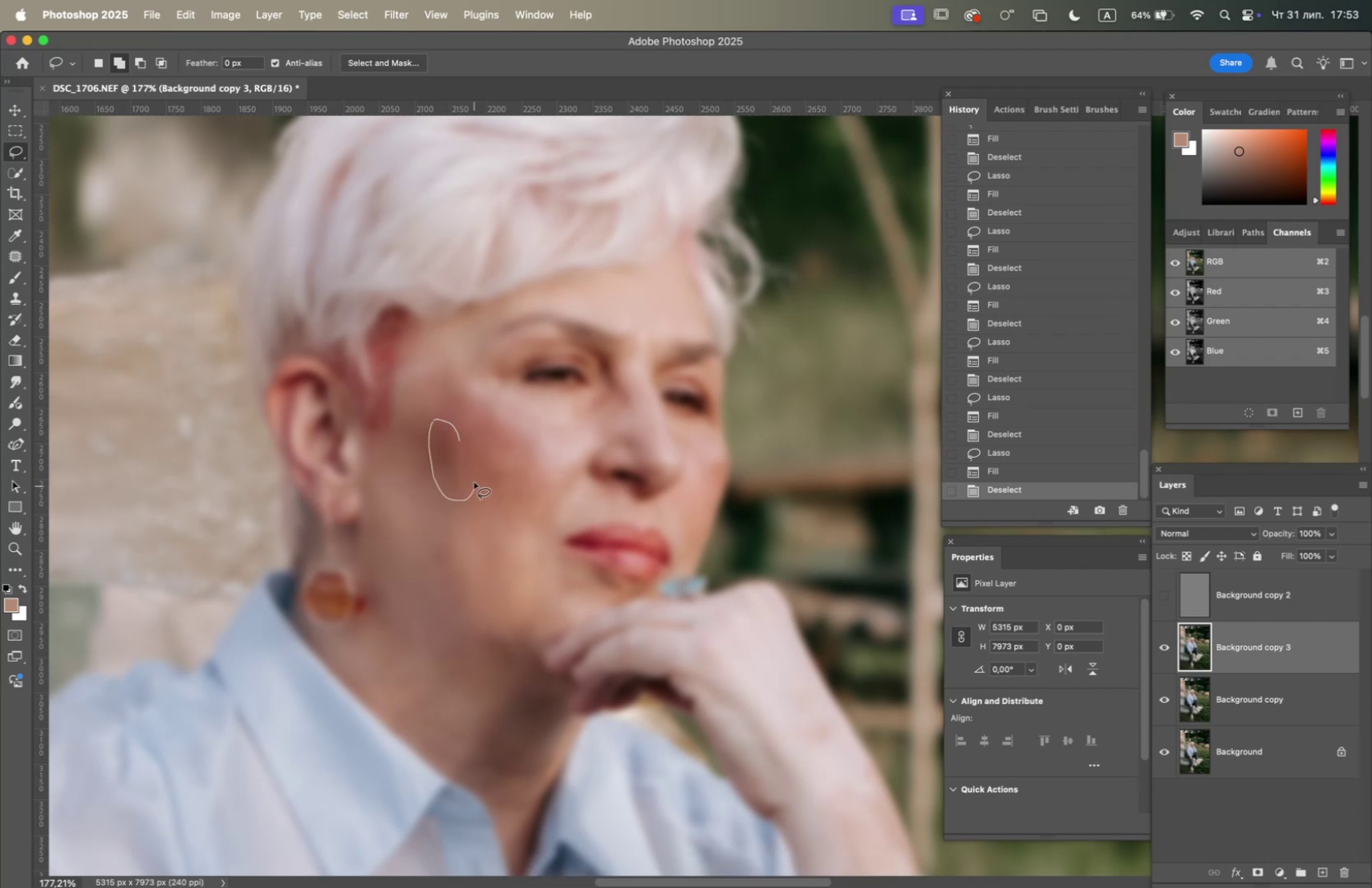 
key(F5)
 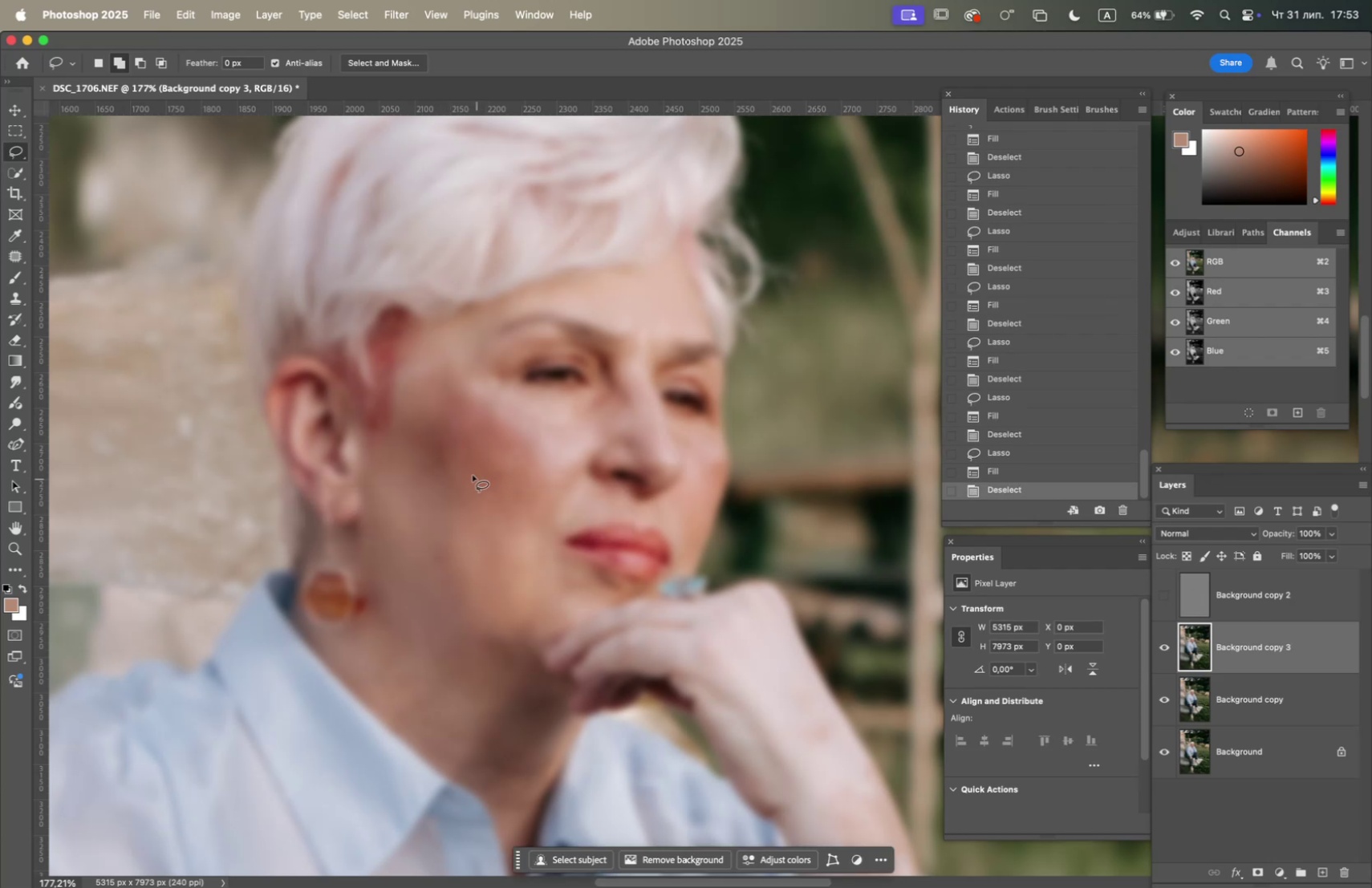 
left_click_drag(start_coordinate=[450, 444], to_coordinate=[482, 484])
 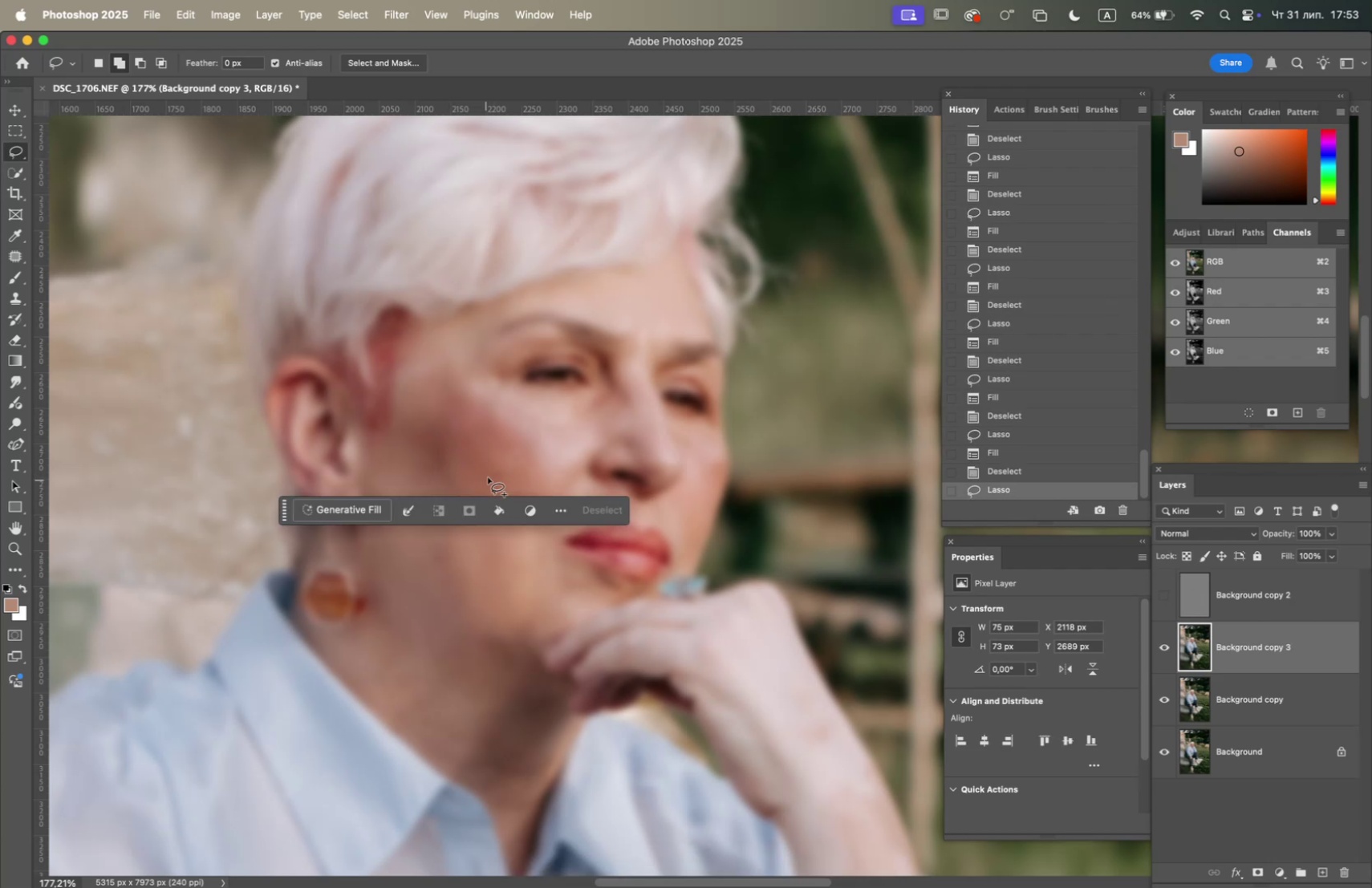 
key(F5)
 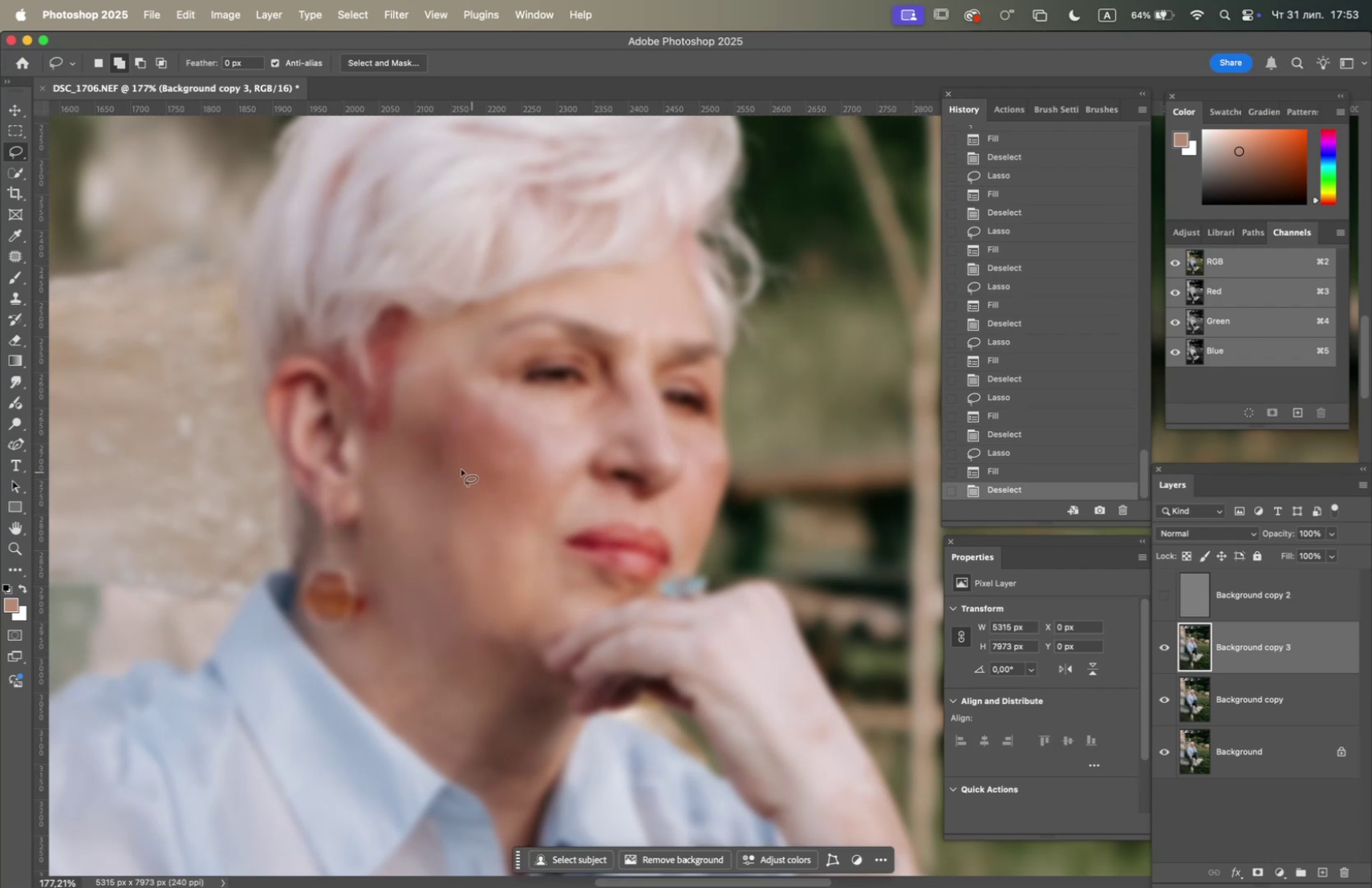 
left_click_drag(start_coordinate=[460, 449], to_coordinate=[462, 470])
 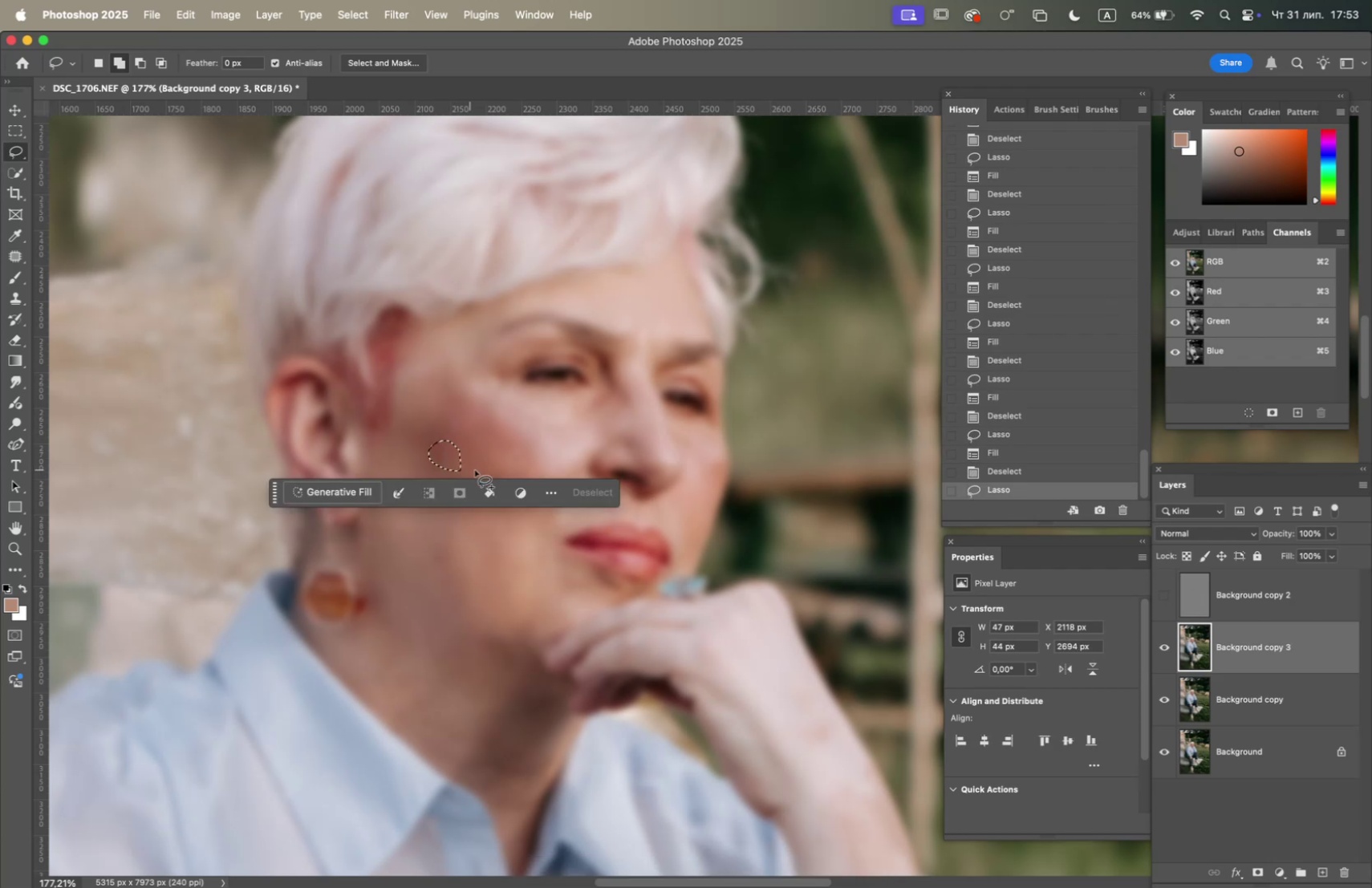 
key(F5)
 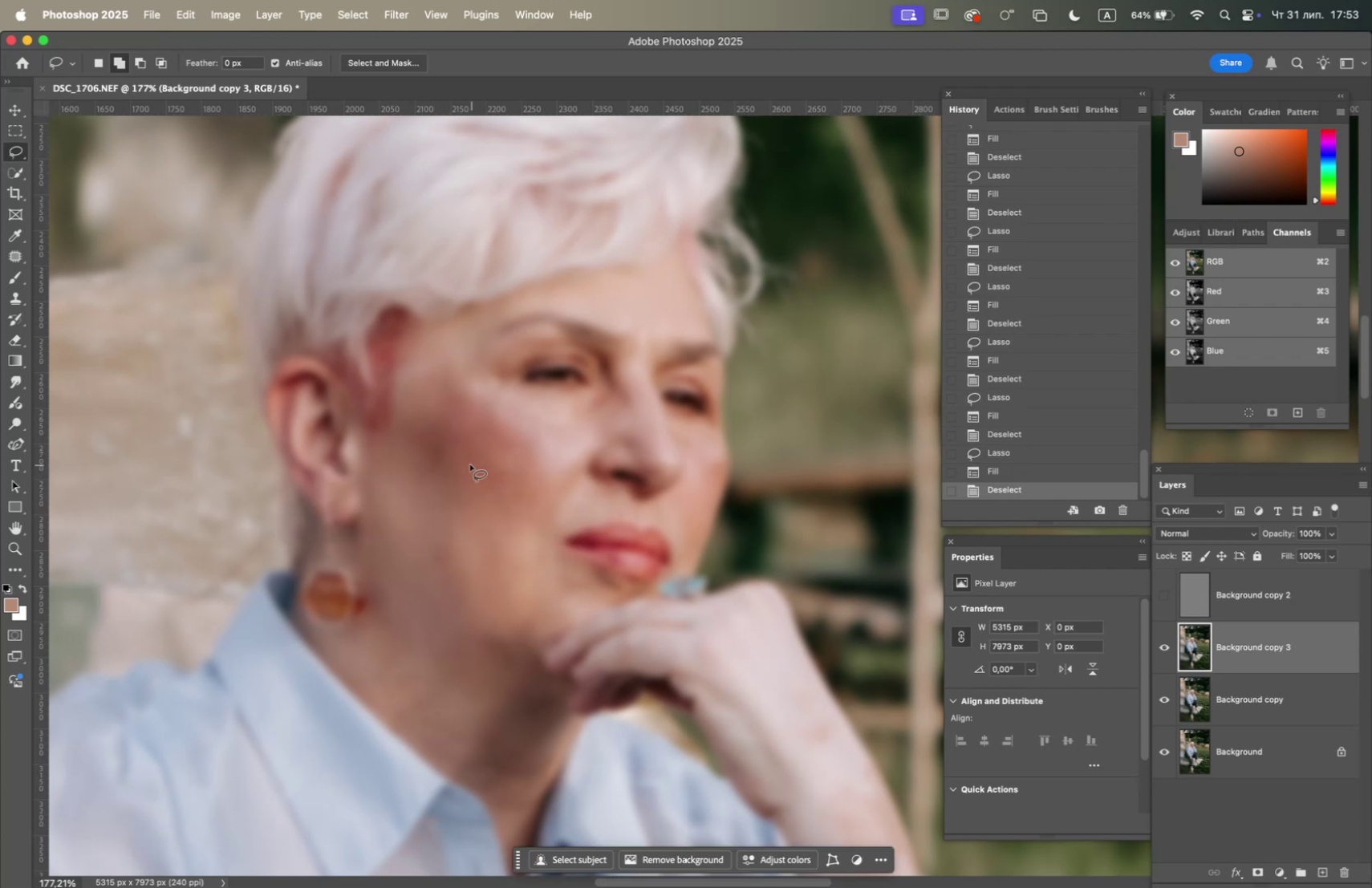 
left_click_drag(start_coordinate=[447, 448], to_coordinate=[451, 467])
 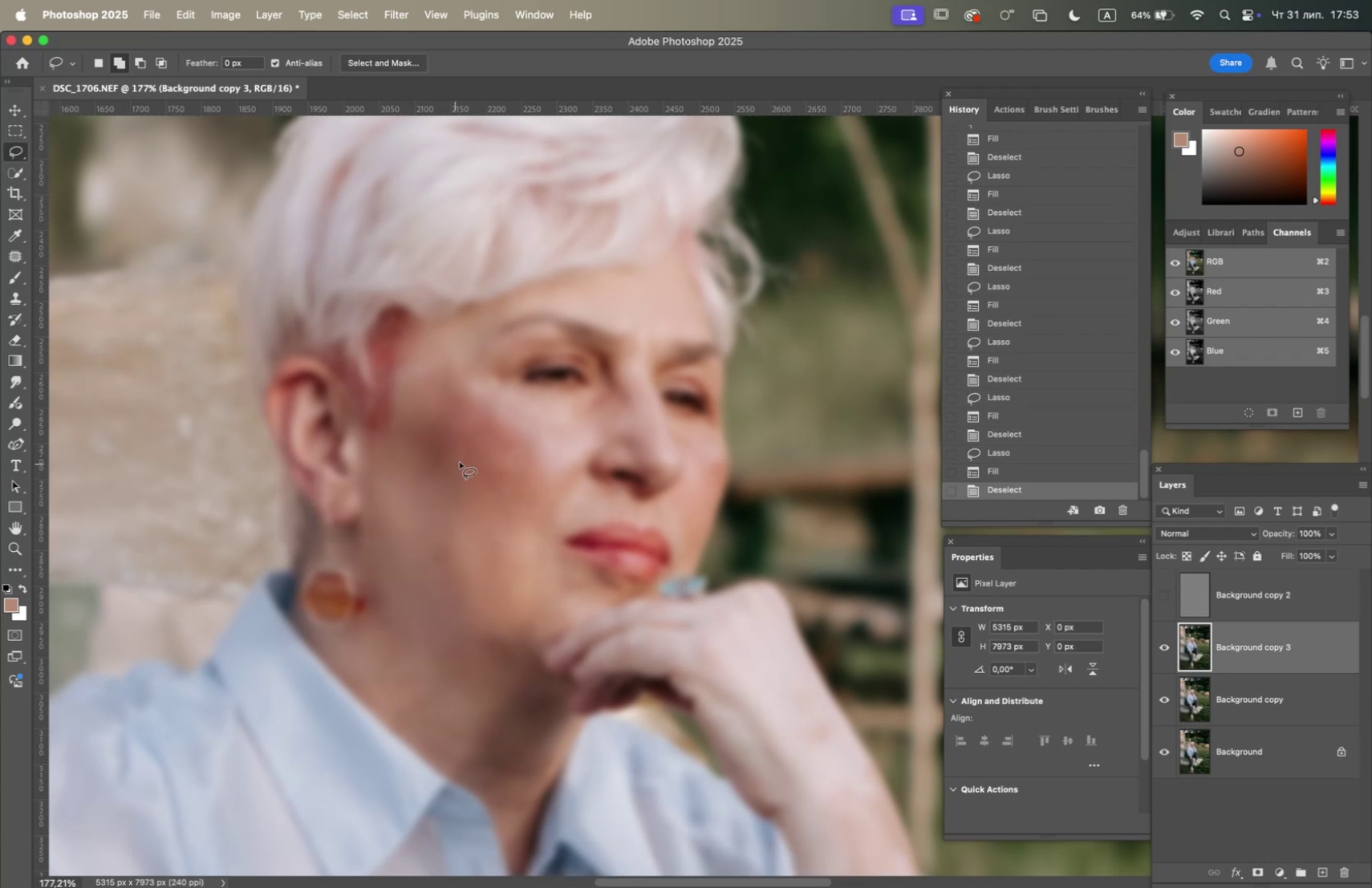 
key(F5)
 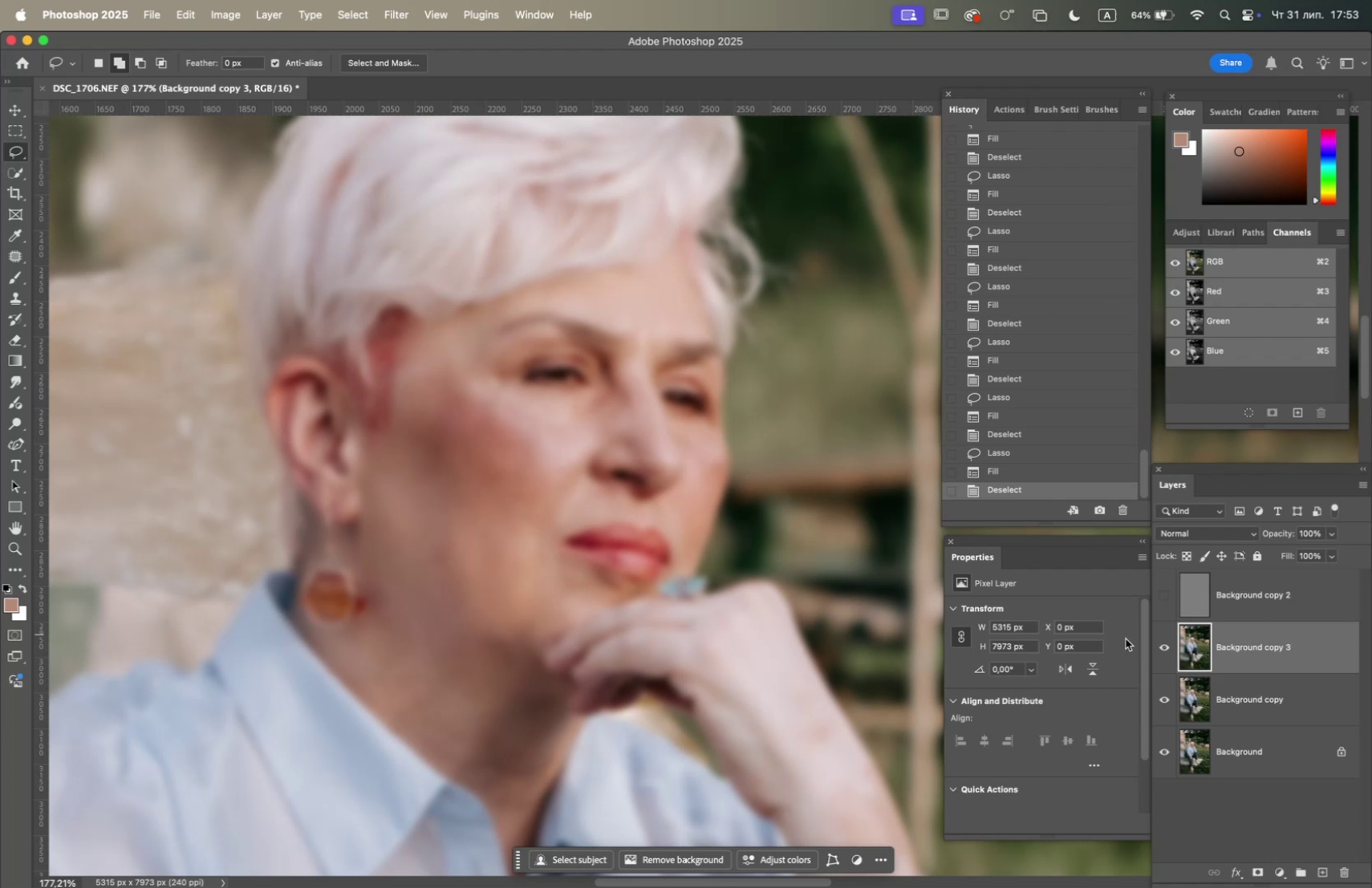 
left_click([1166, 644])
 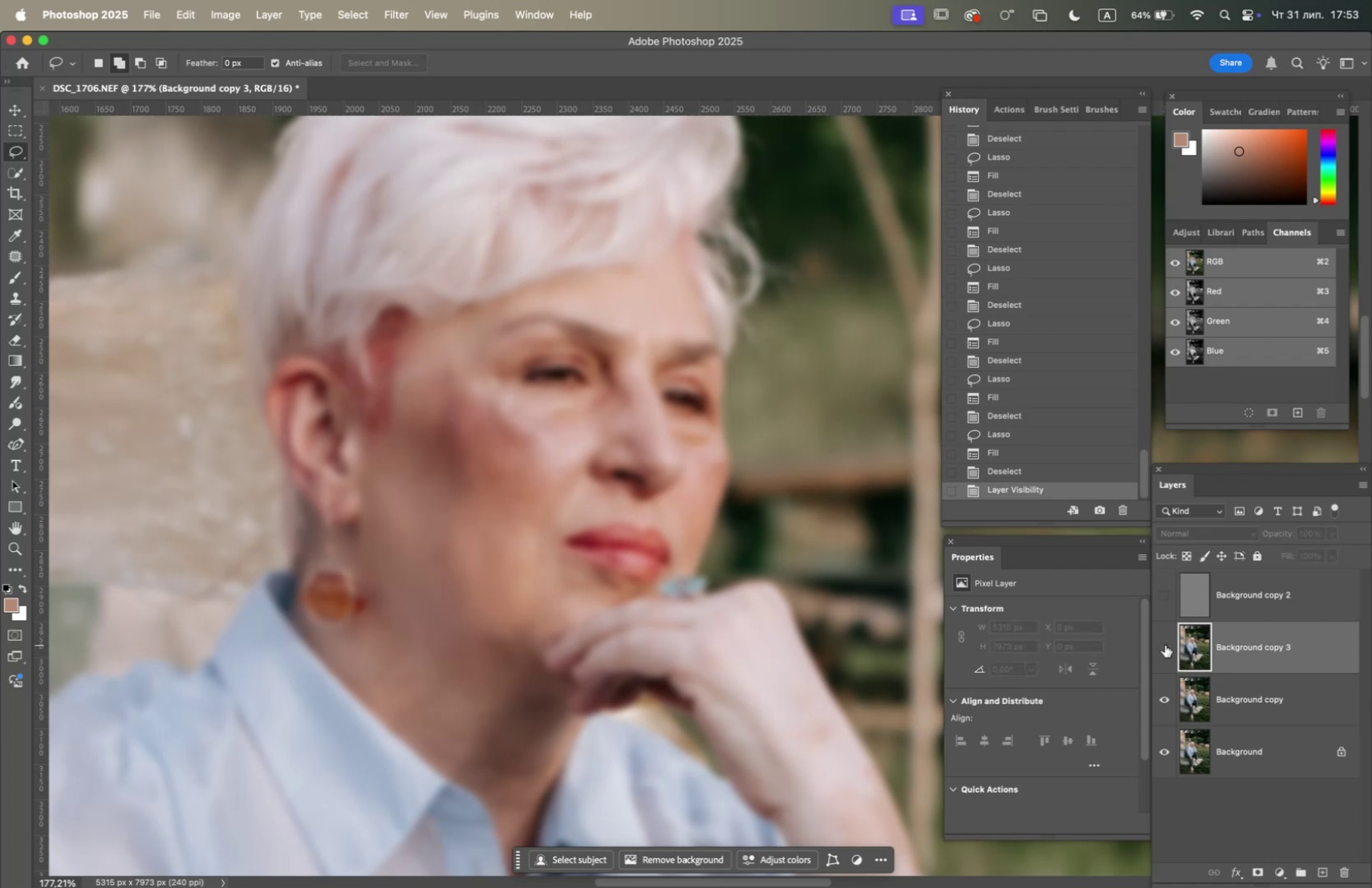 
left_click([1165, 644])
 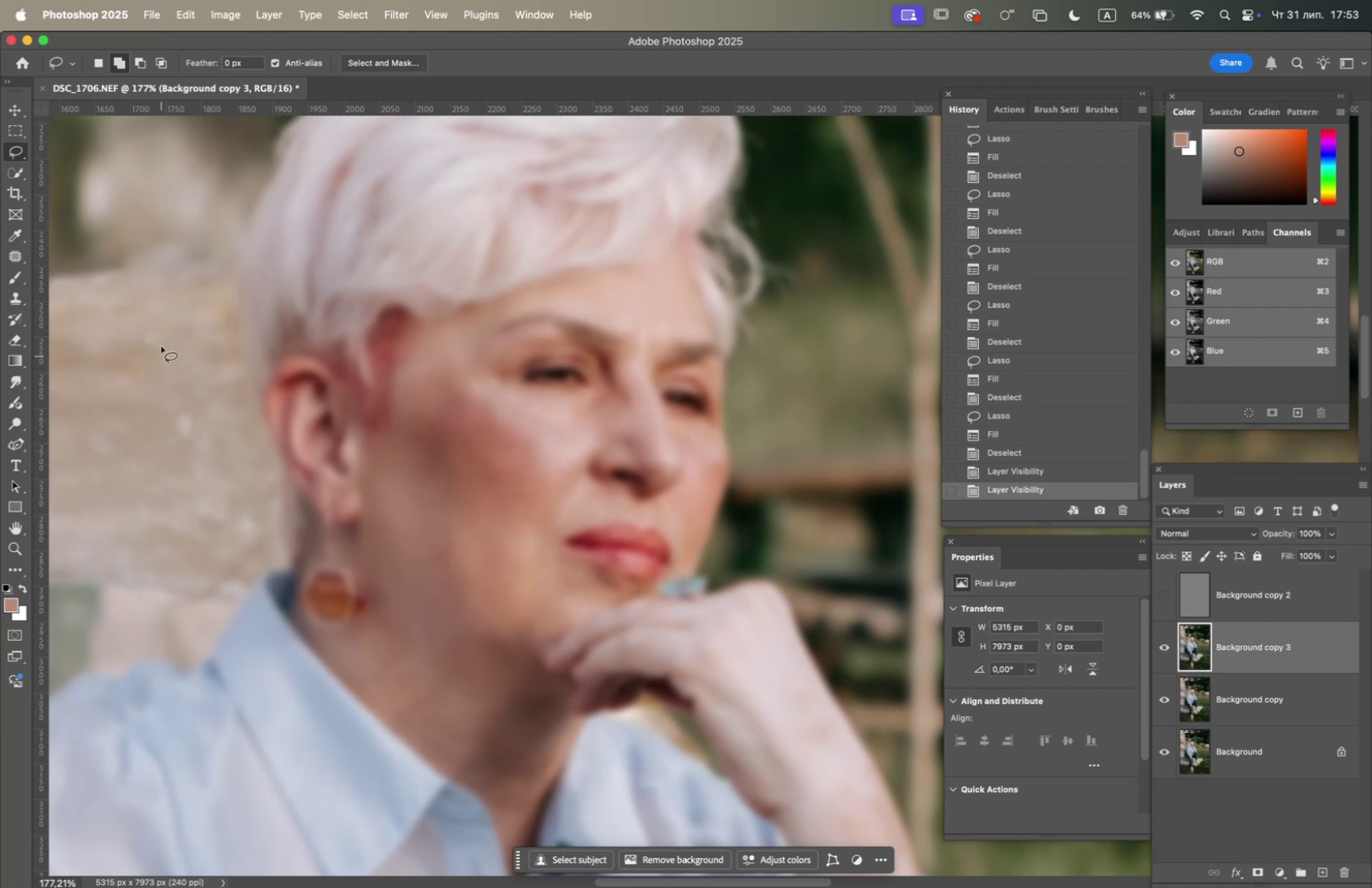 
left_click_drag(start_coordinate=[20, 274], to_coordinate=[74, 323])
 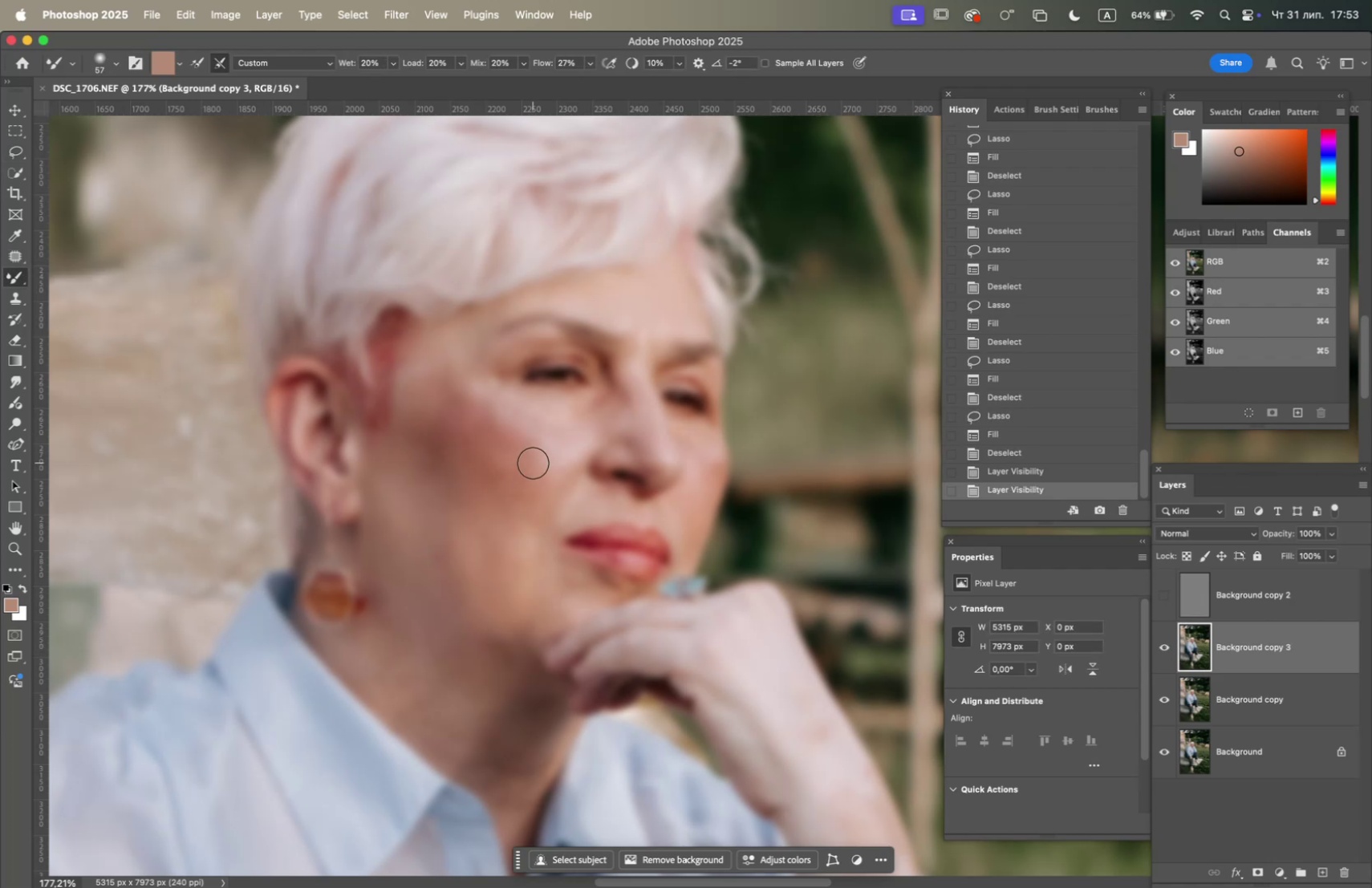 
left_click([523, 455])
 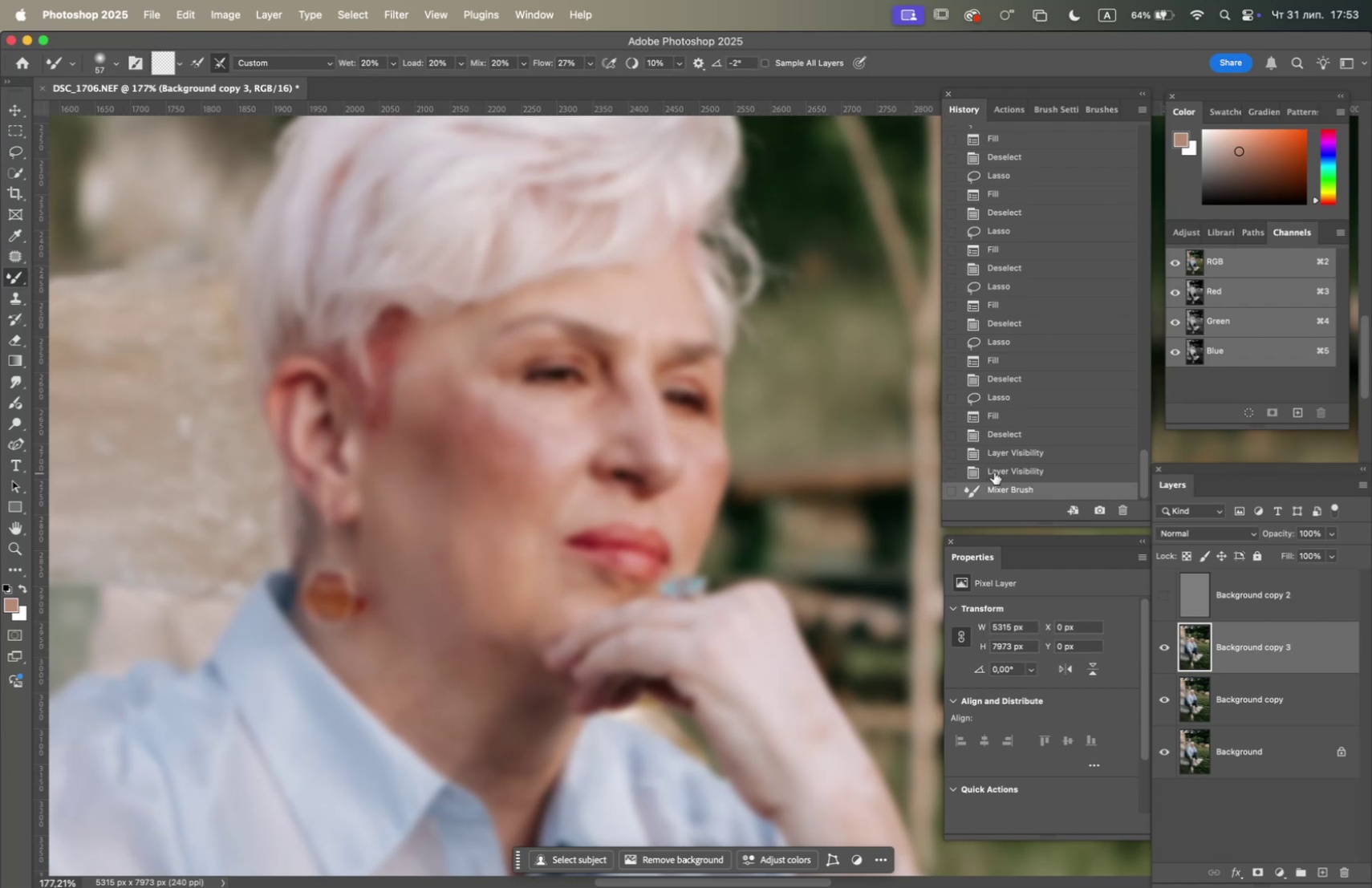 
left_click([997, 469])
 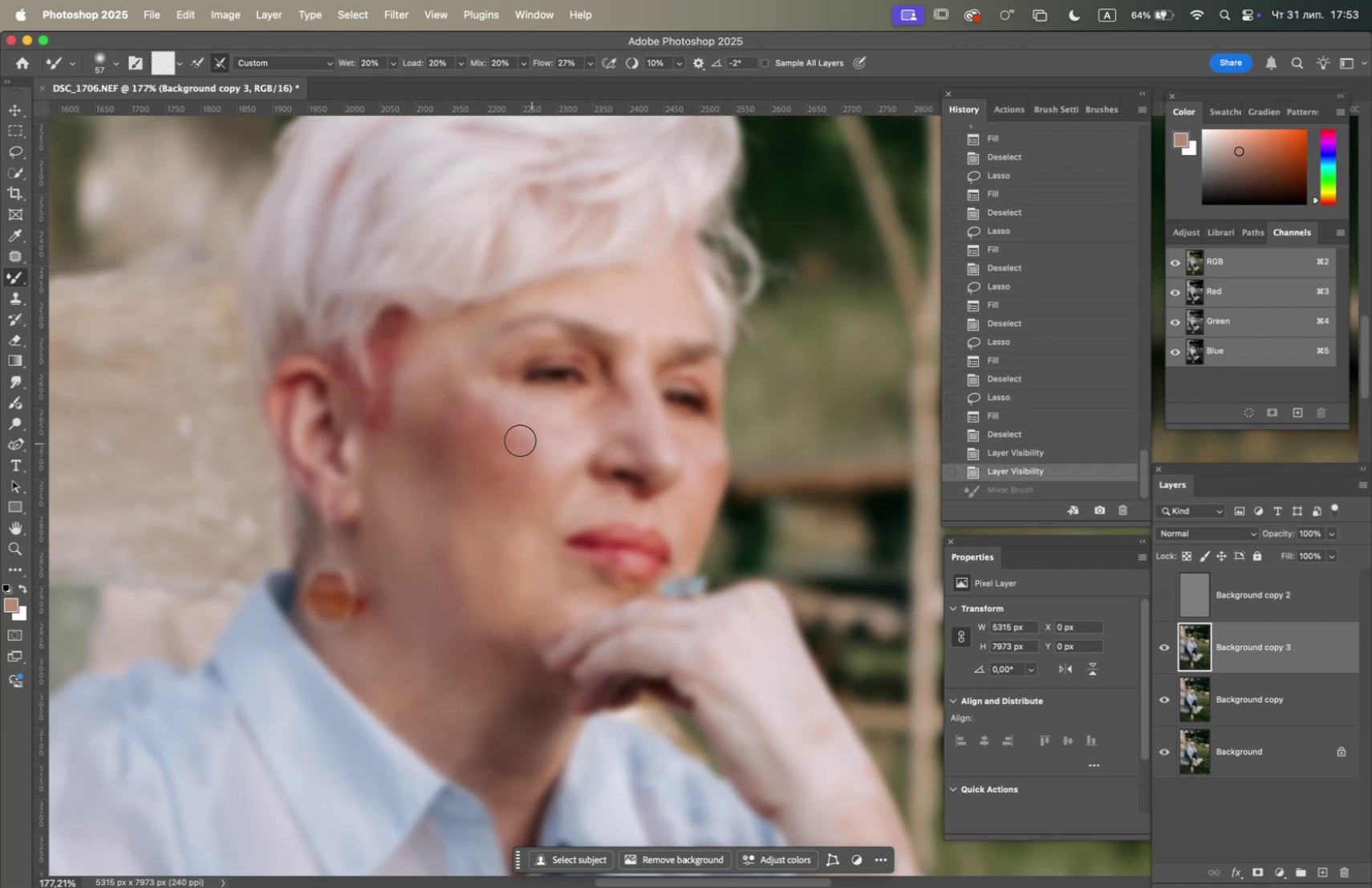 
left_click_drag(start_coordinate=[517, 430], to_coordinate=[522, 444])
 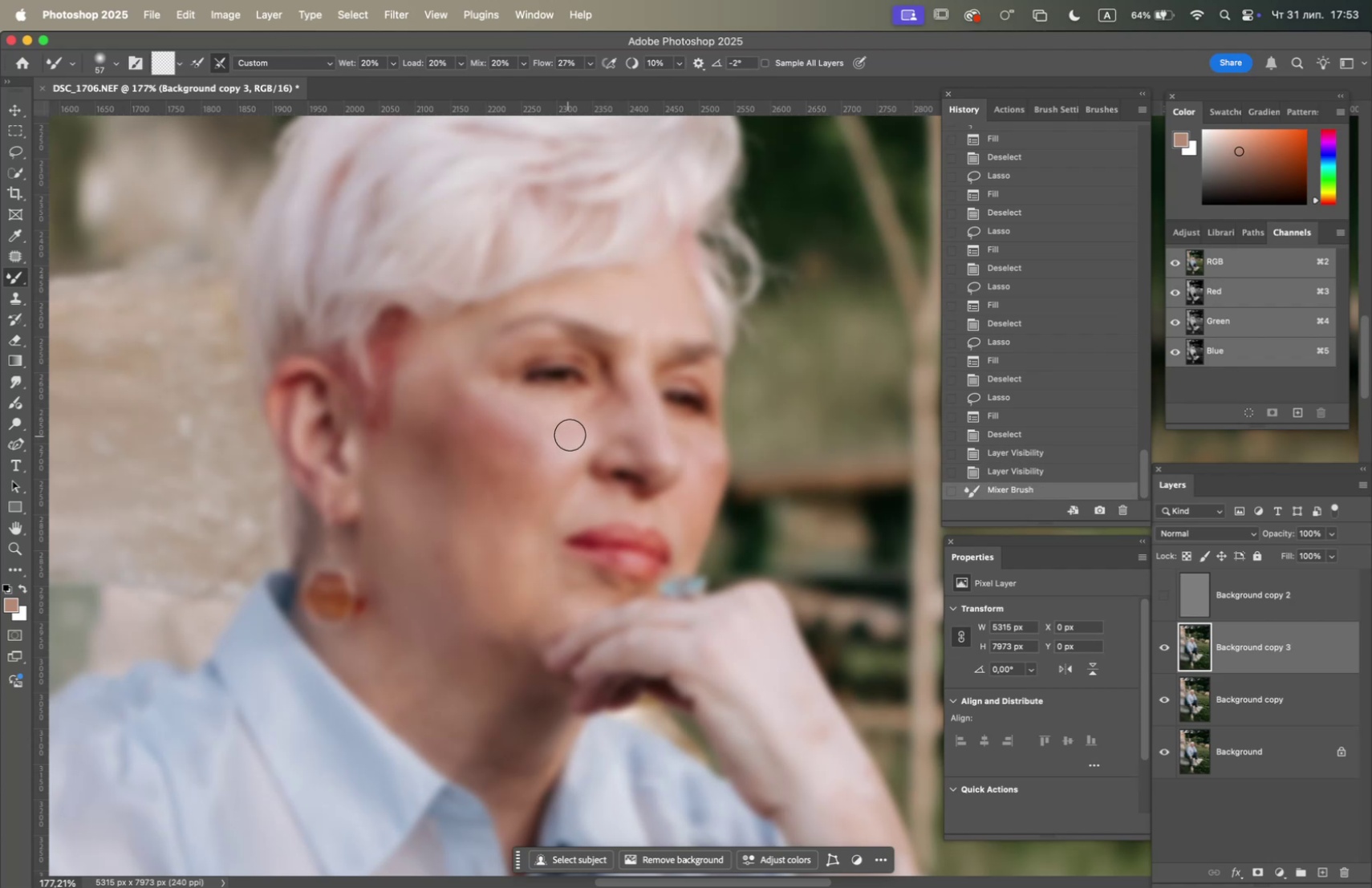 
left_click_drag(start_coordinate=[571, 431], to_coordinate=[581, 418])
 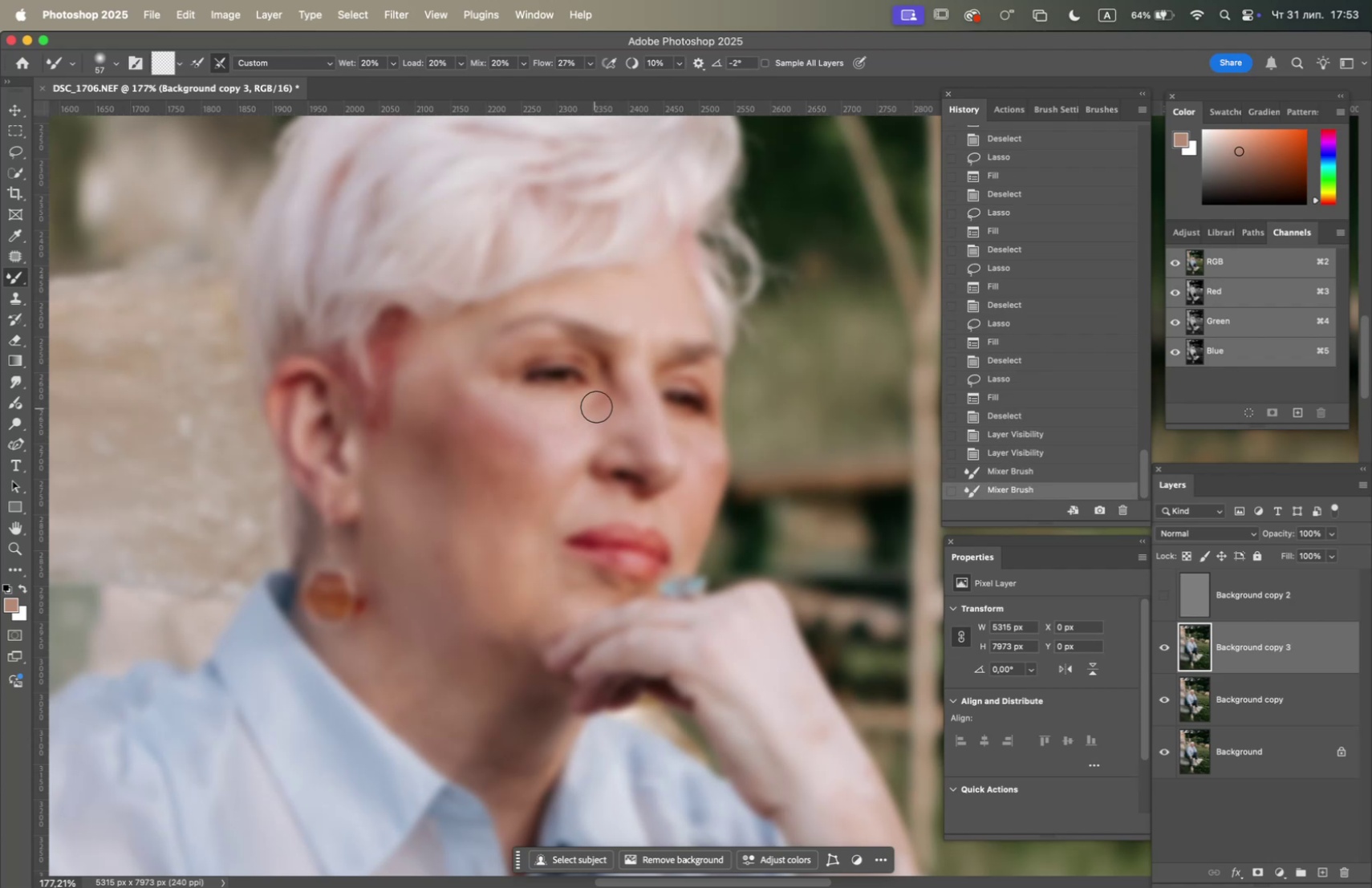 
left_click_drag(start_coordinate=[597, 405], to_coordinate=[583, 412])
 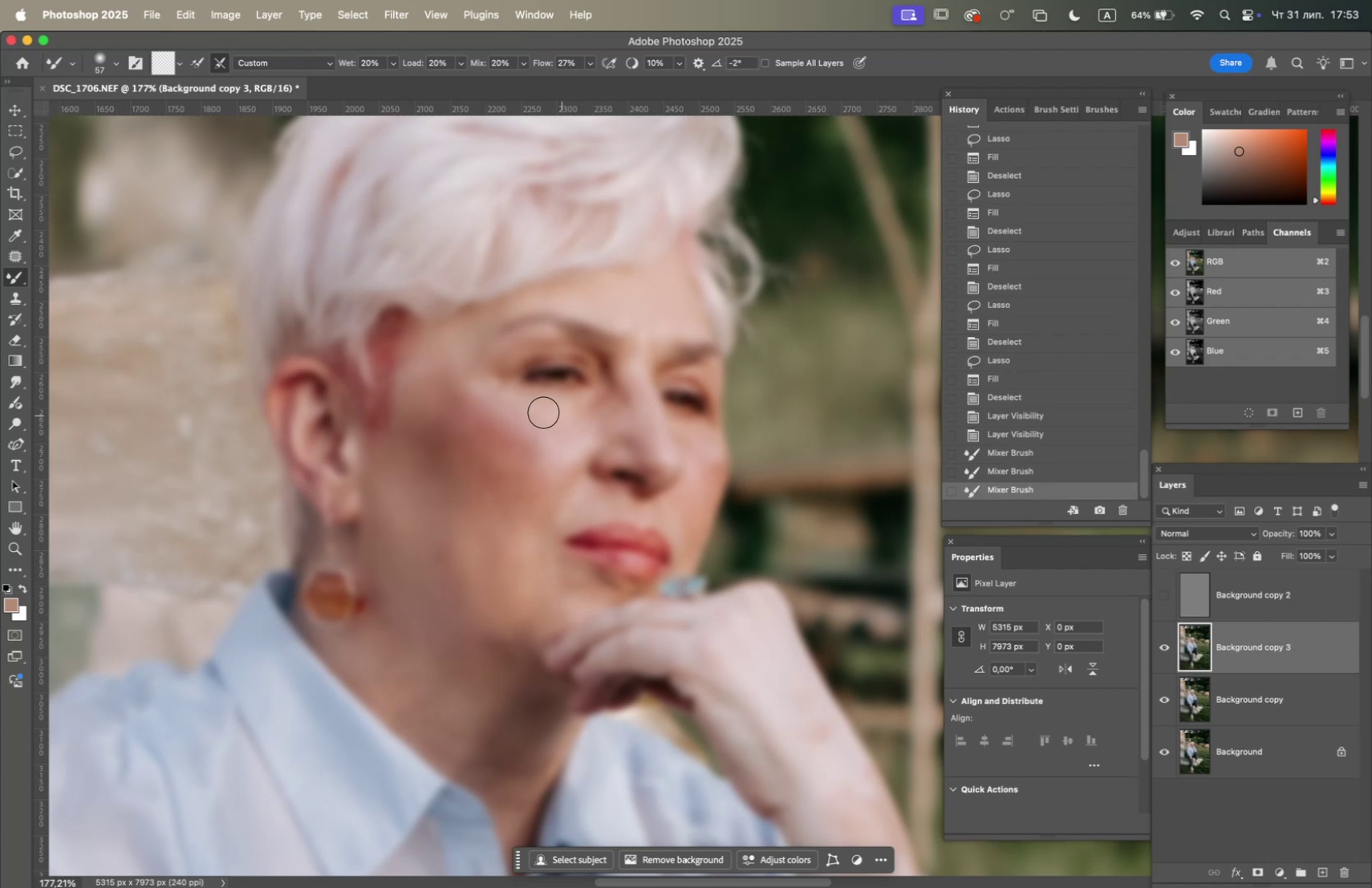 
left_click_drag(start_coordinate=[535, 412], to_coordinate=[477, 385])
 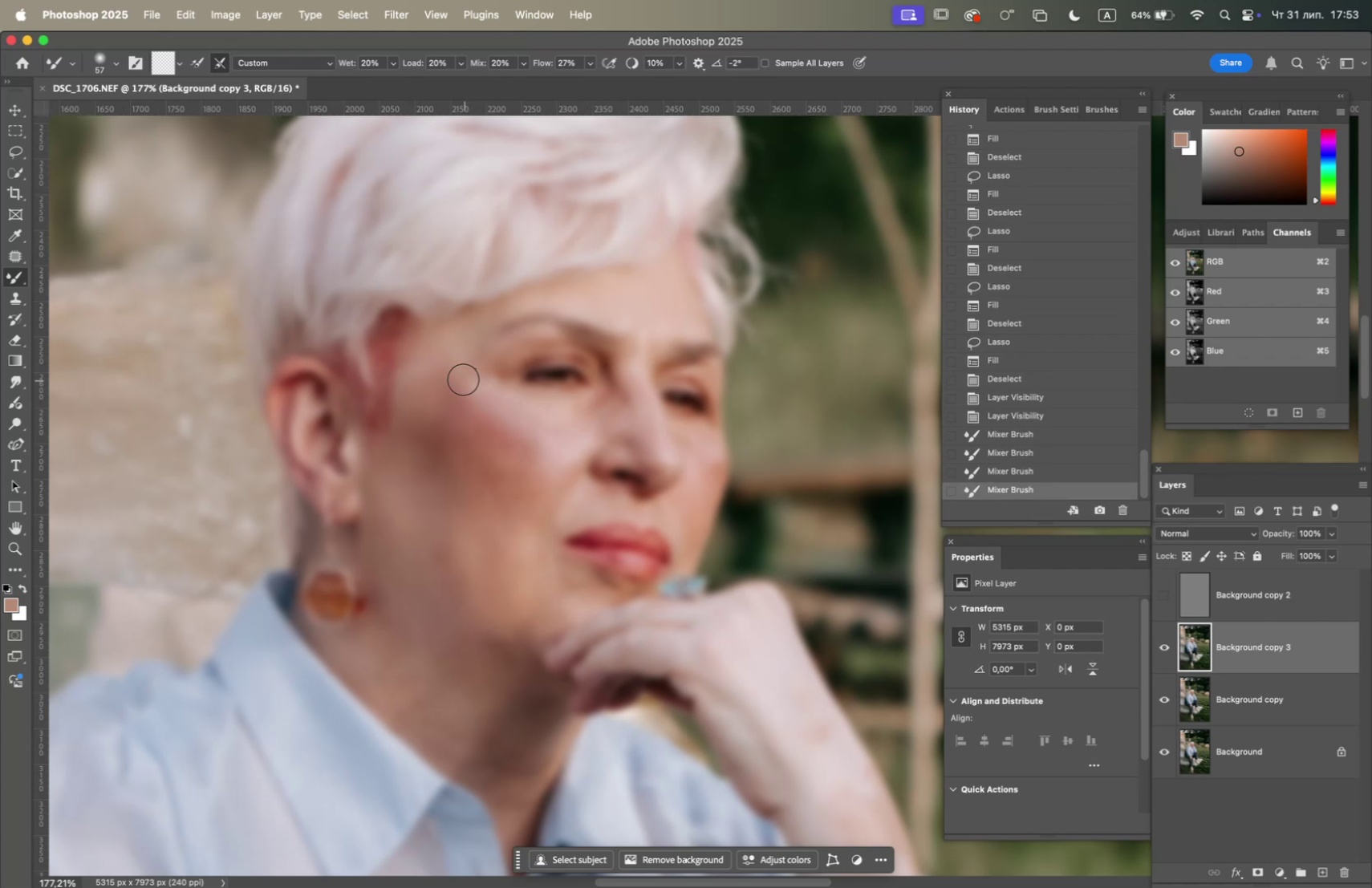 
left_click_drag(start_coordinate=[463, 379], to_coordinate=[509, 433])
 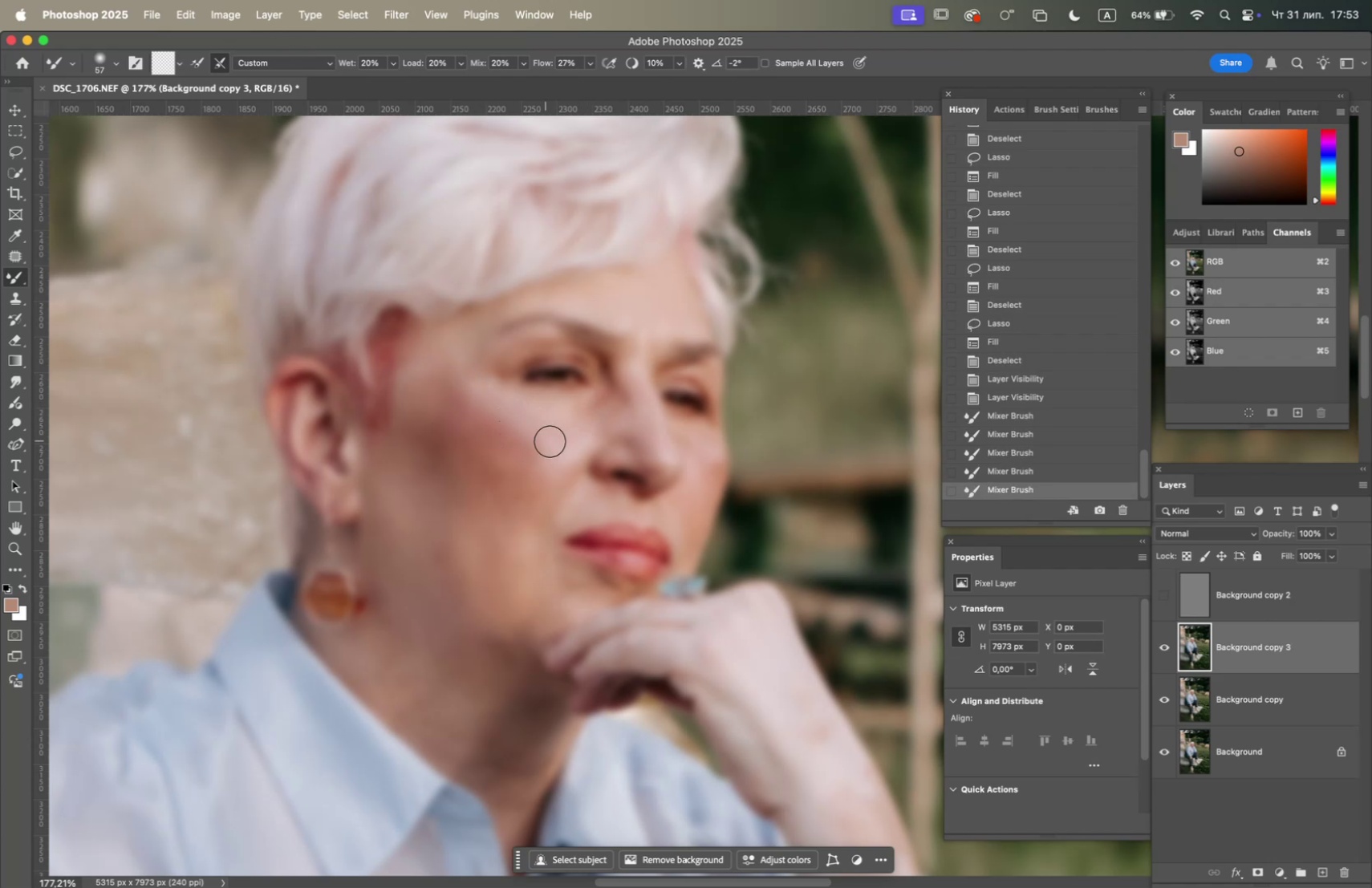 
left_click_drag(start_coordinate=[549, 438], to_coordinate=[482, 405])
 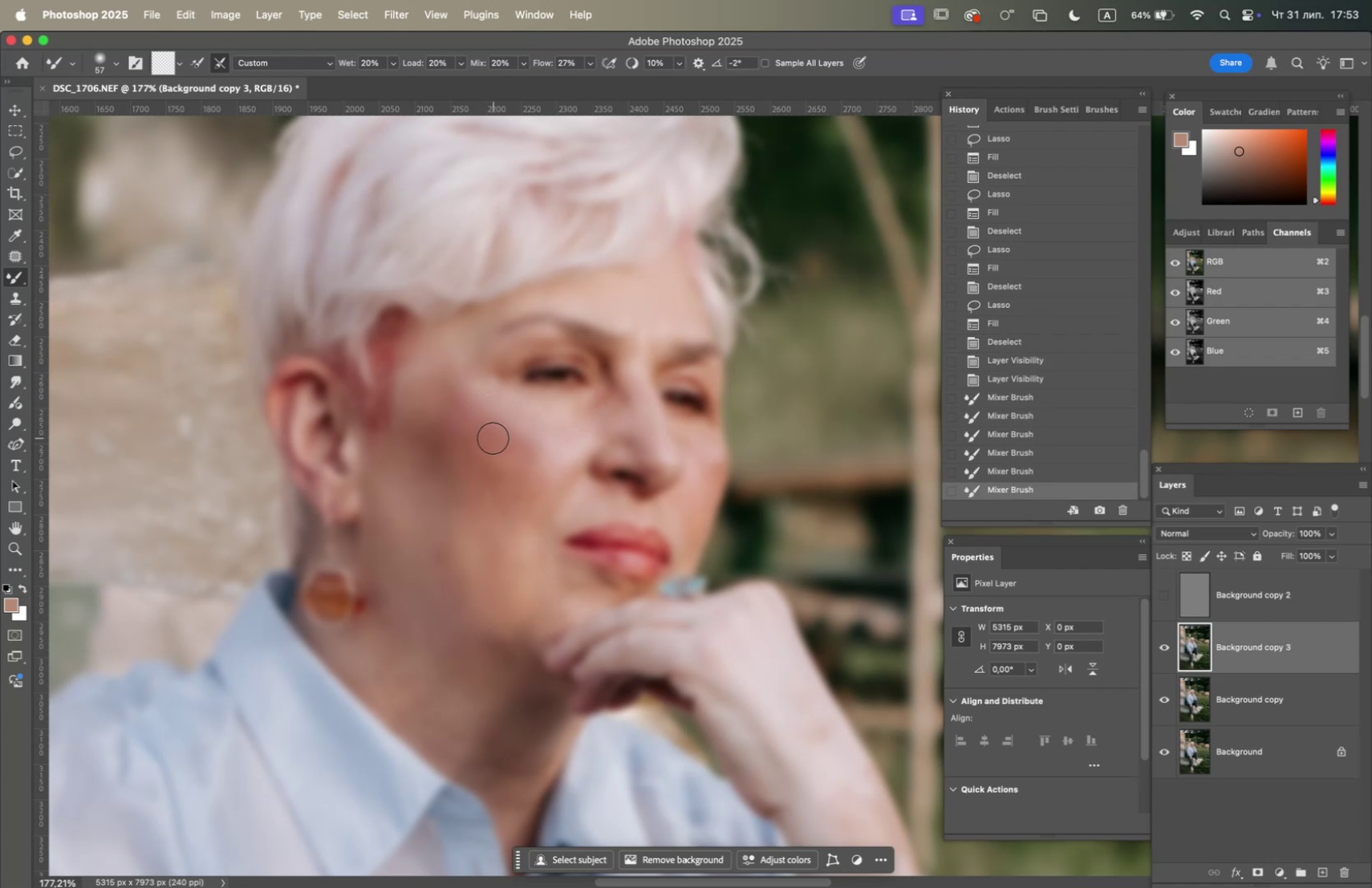 
left_click_drag(start_coordinate=[444, 476], to_coordinate=[441, 459])
 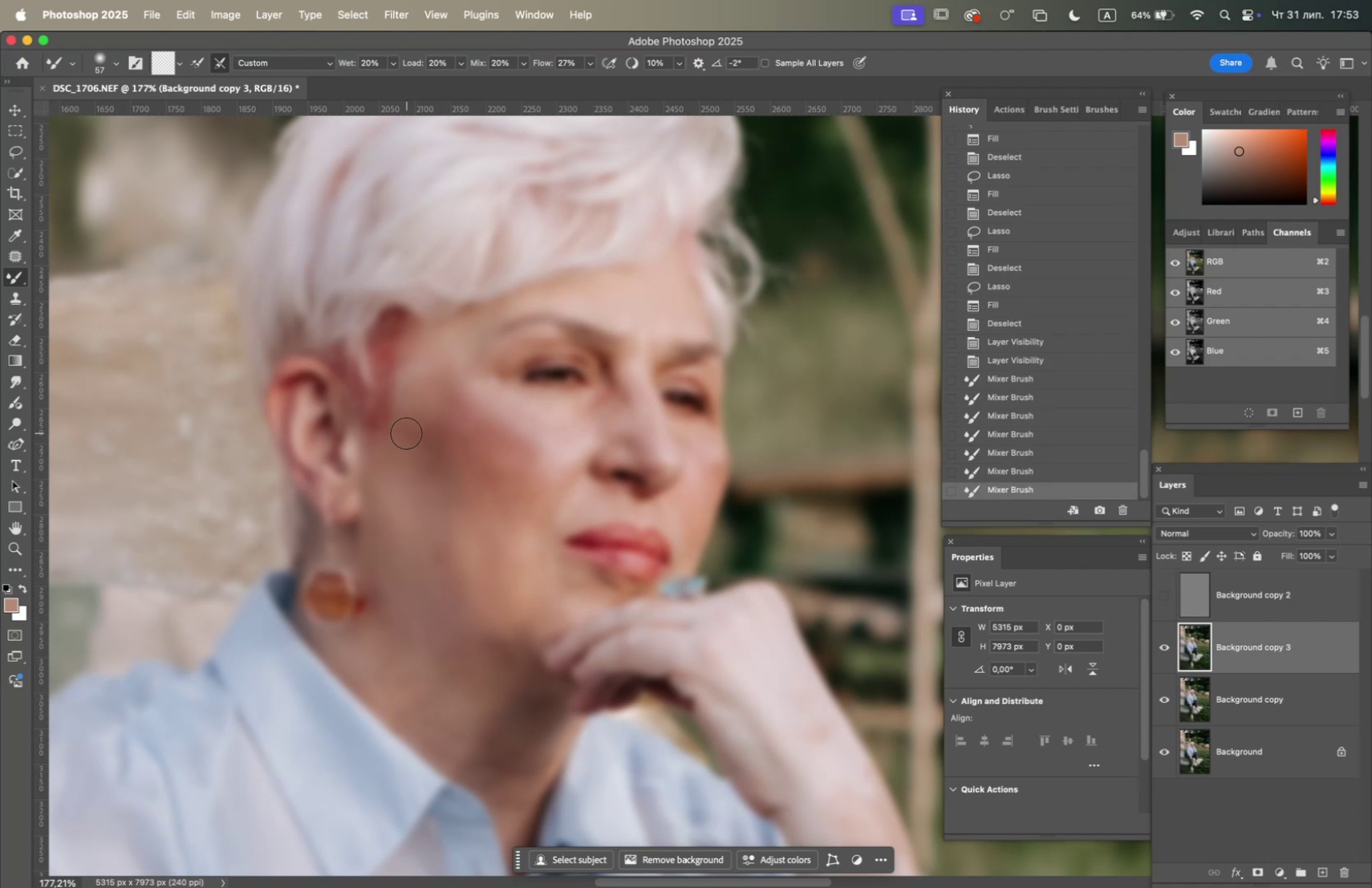 
left_click_drag(start_coordinate=[406, 432], to_coordinate=[423, 444])
 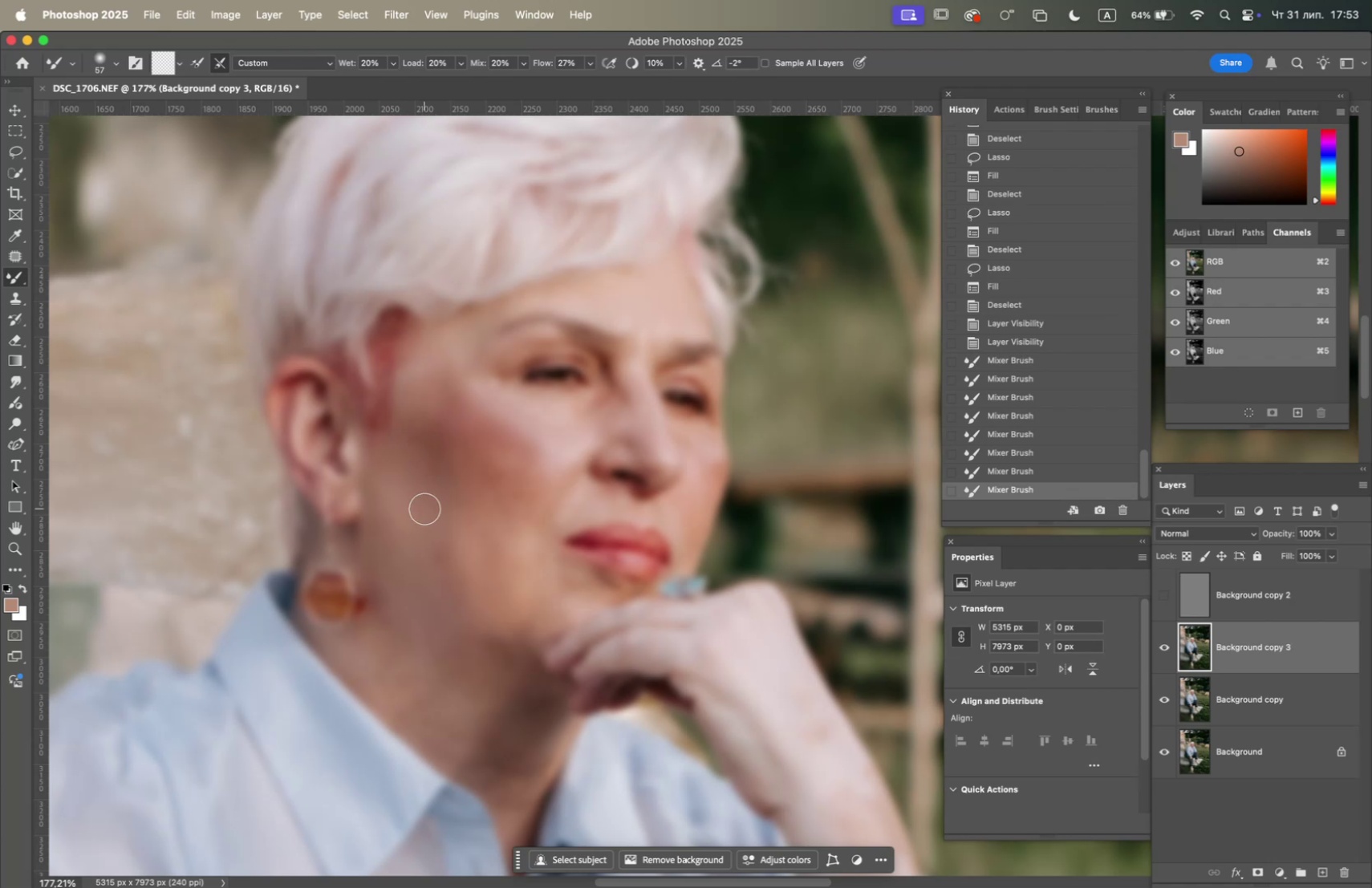 
left_click_drag(start_coordinate=[426, 517], to_coordinate=[452, 570])
 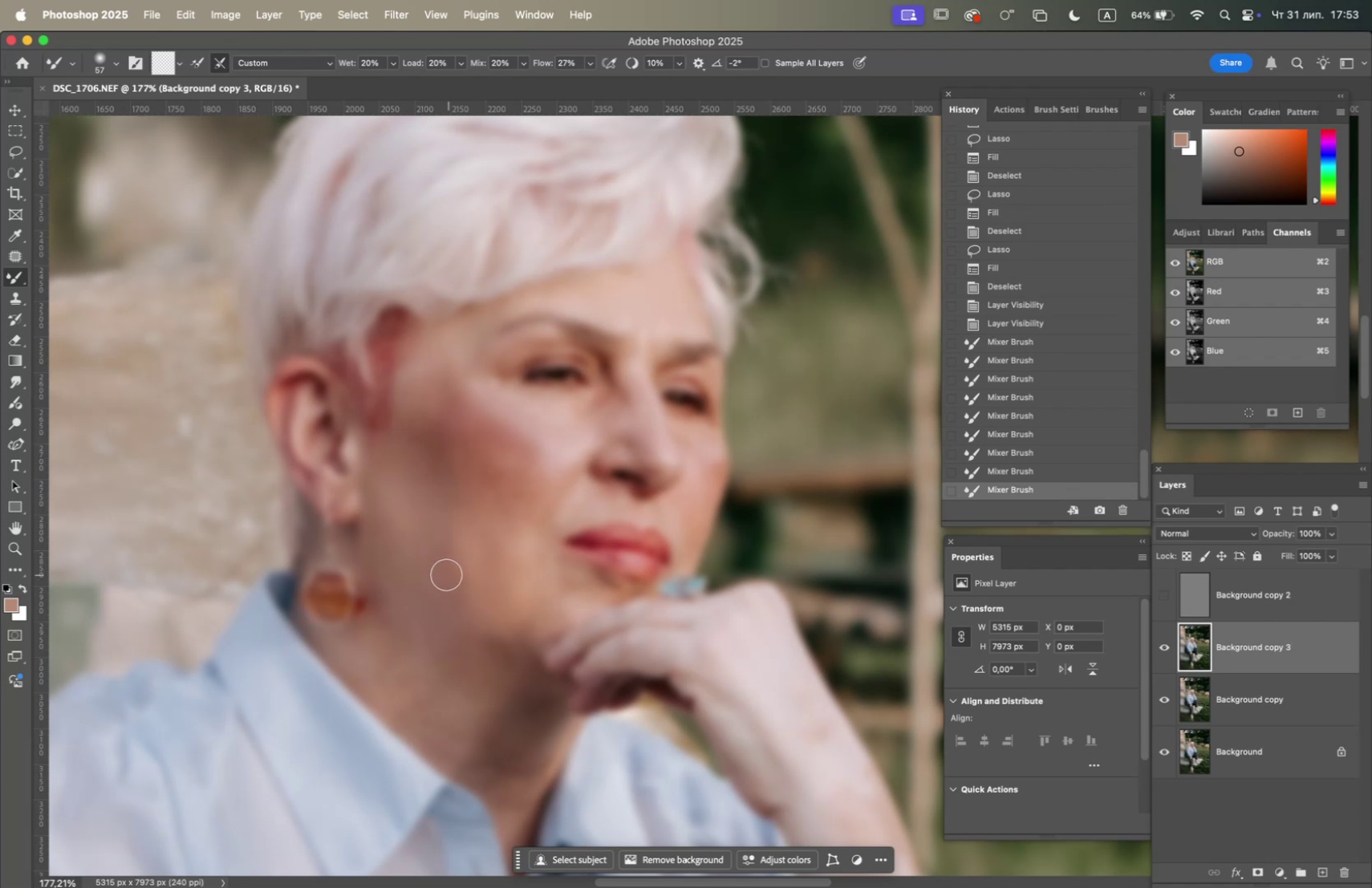 
left_click_drag(start_coordinate=[444, 574], to_coordinate=[460, 595])
 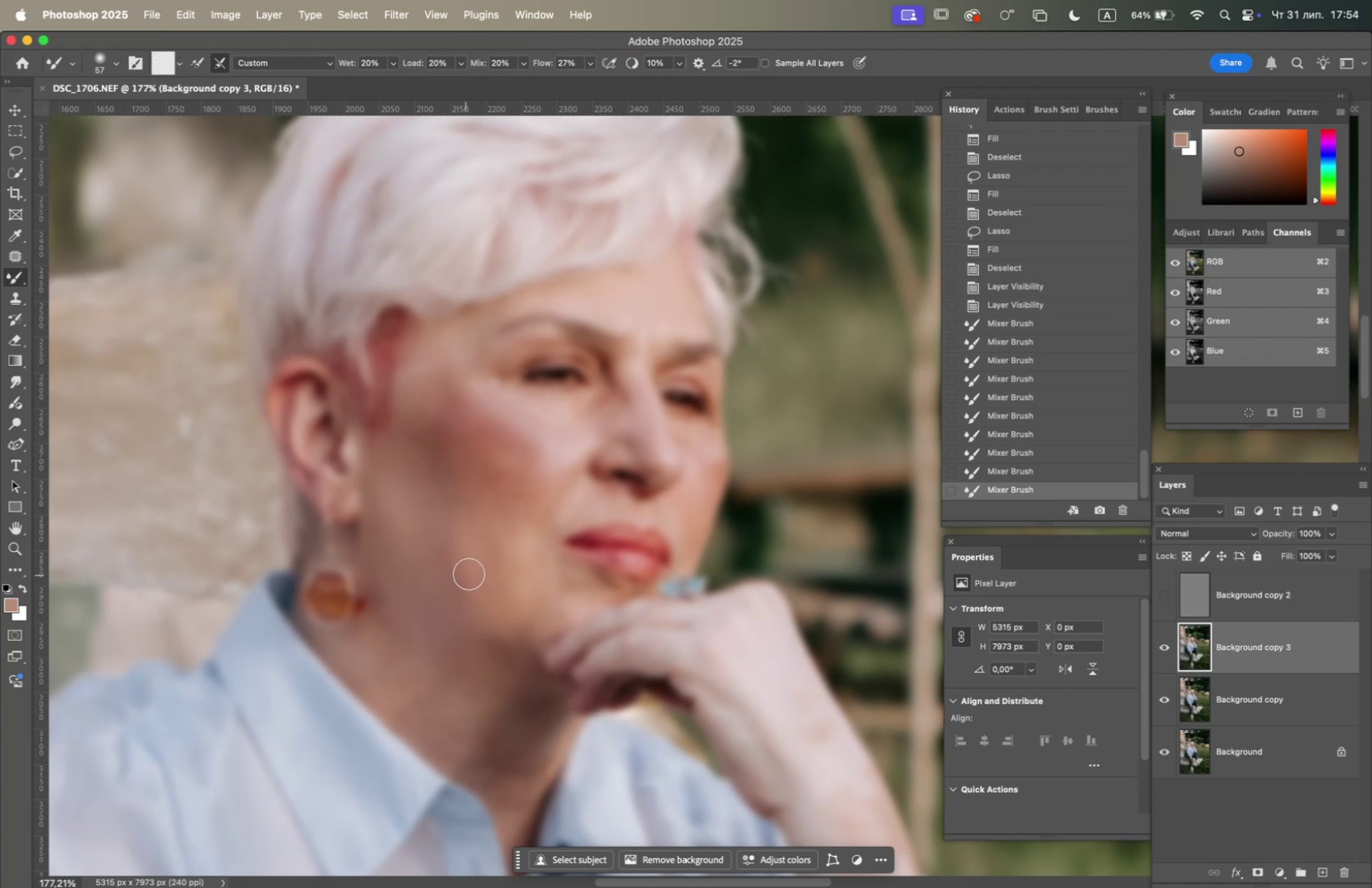 
left_click_drag(start_coordinate=[465, 566], to_coordinate=[457, 571])
 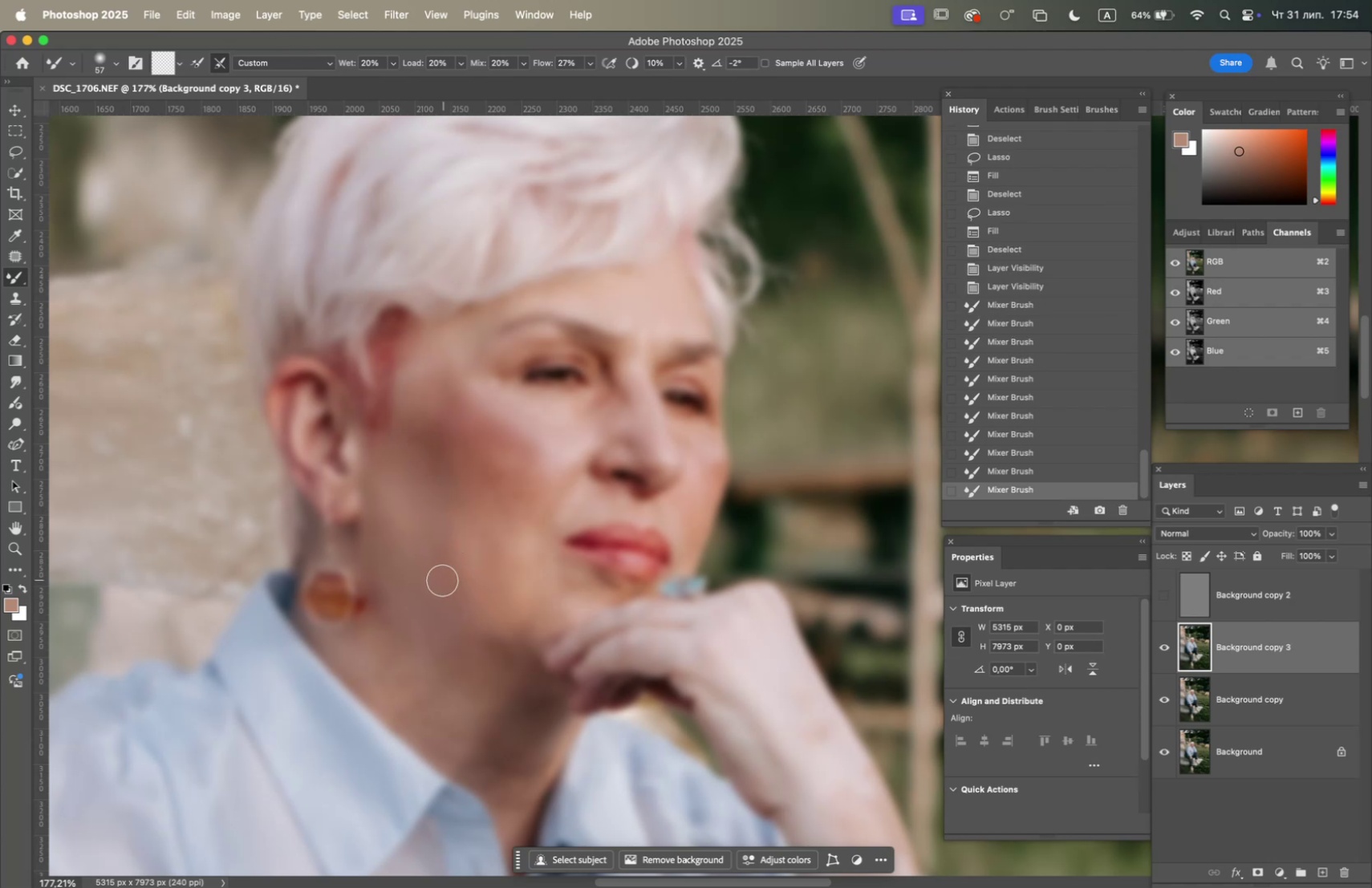 
left_click_drag(start_coordinate=[416, 551], to_coordinate=[416, 547])
 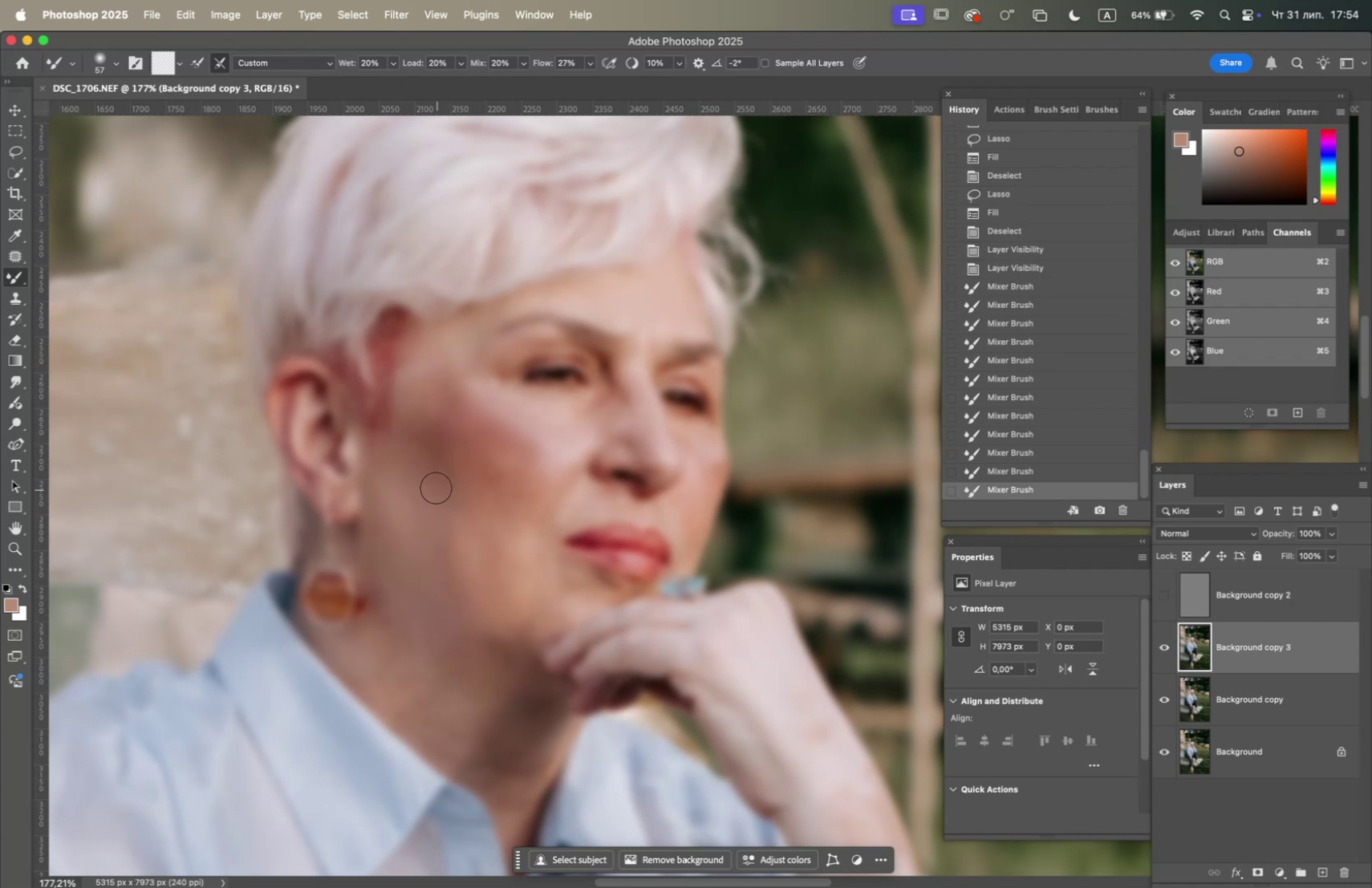 
left_click_drag(start_coordinate=[435, 484], to_coordinate=[450, 494])
 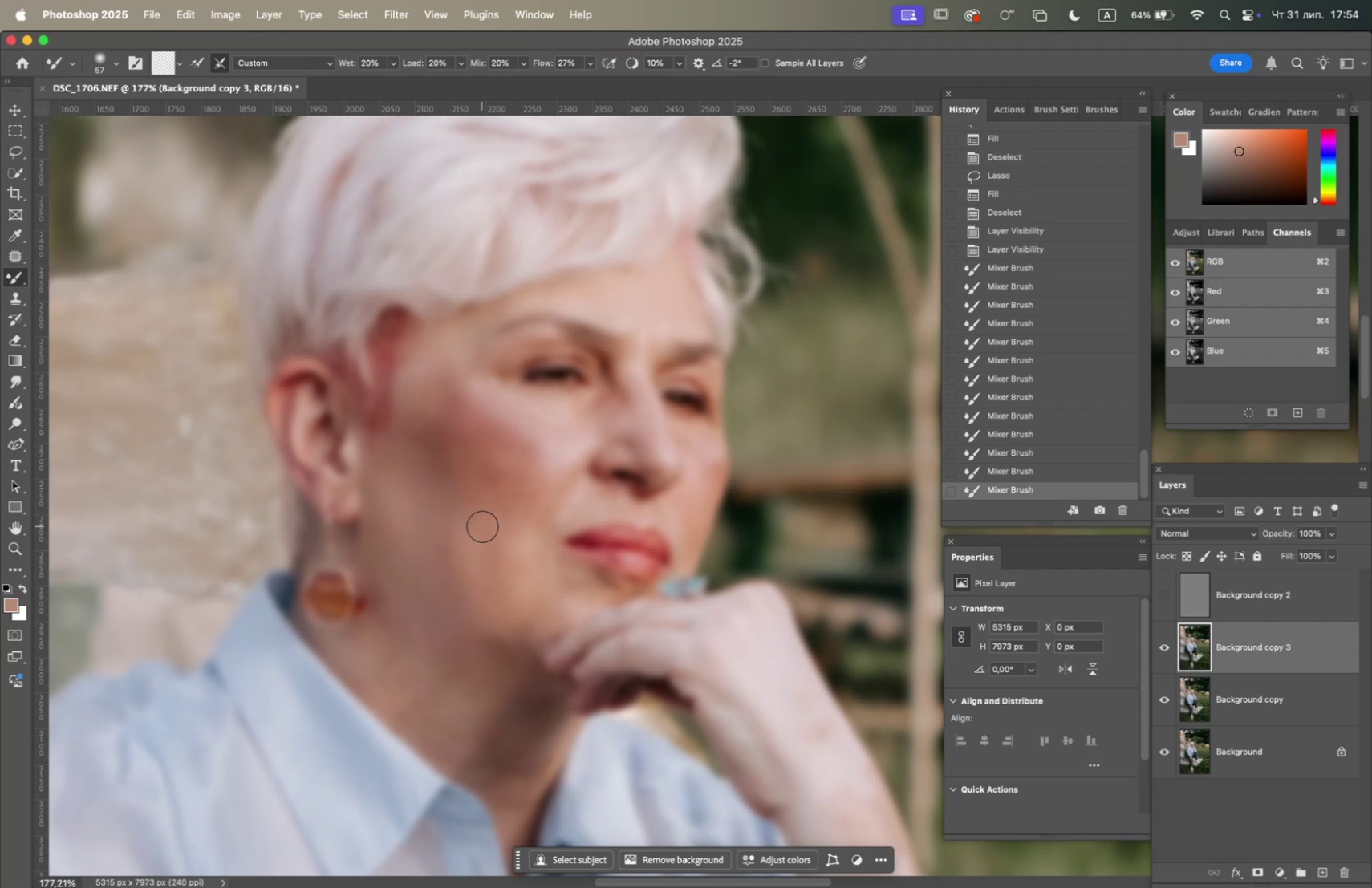 
left_click_drag(start_coordinate=[482, 526], to_coordinate=[456, 494])
 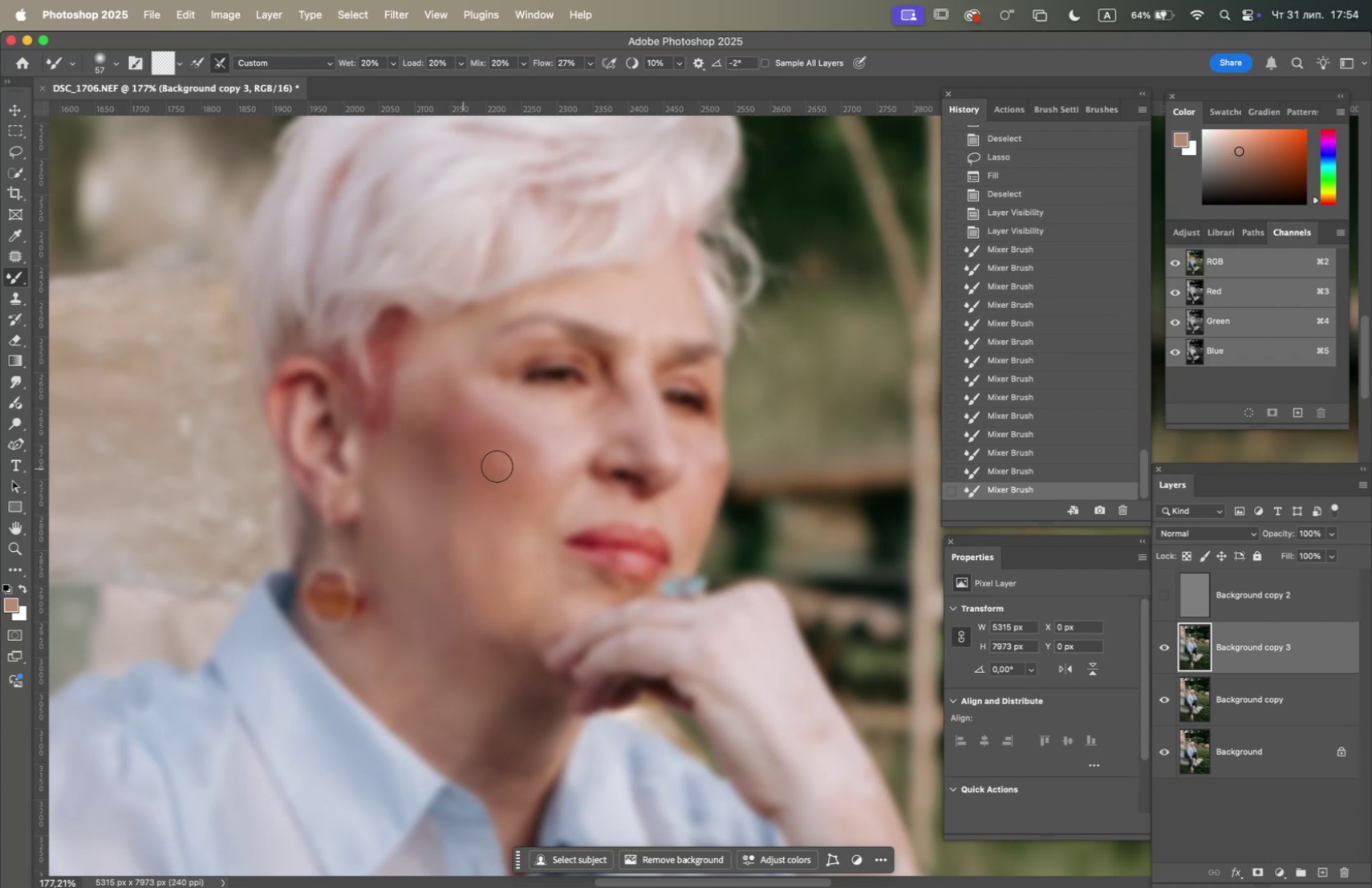 
left_click_drag(start_coordinate=[513, 465], to_coordinate=[493, 460])
 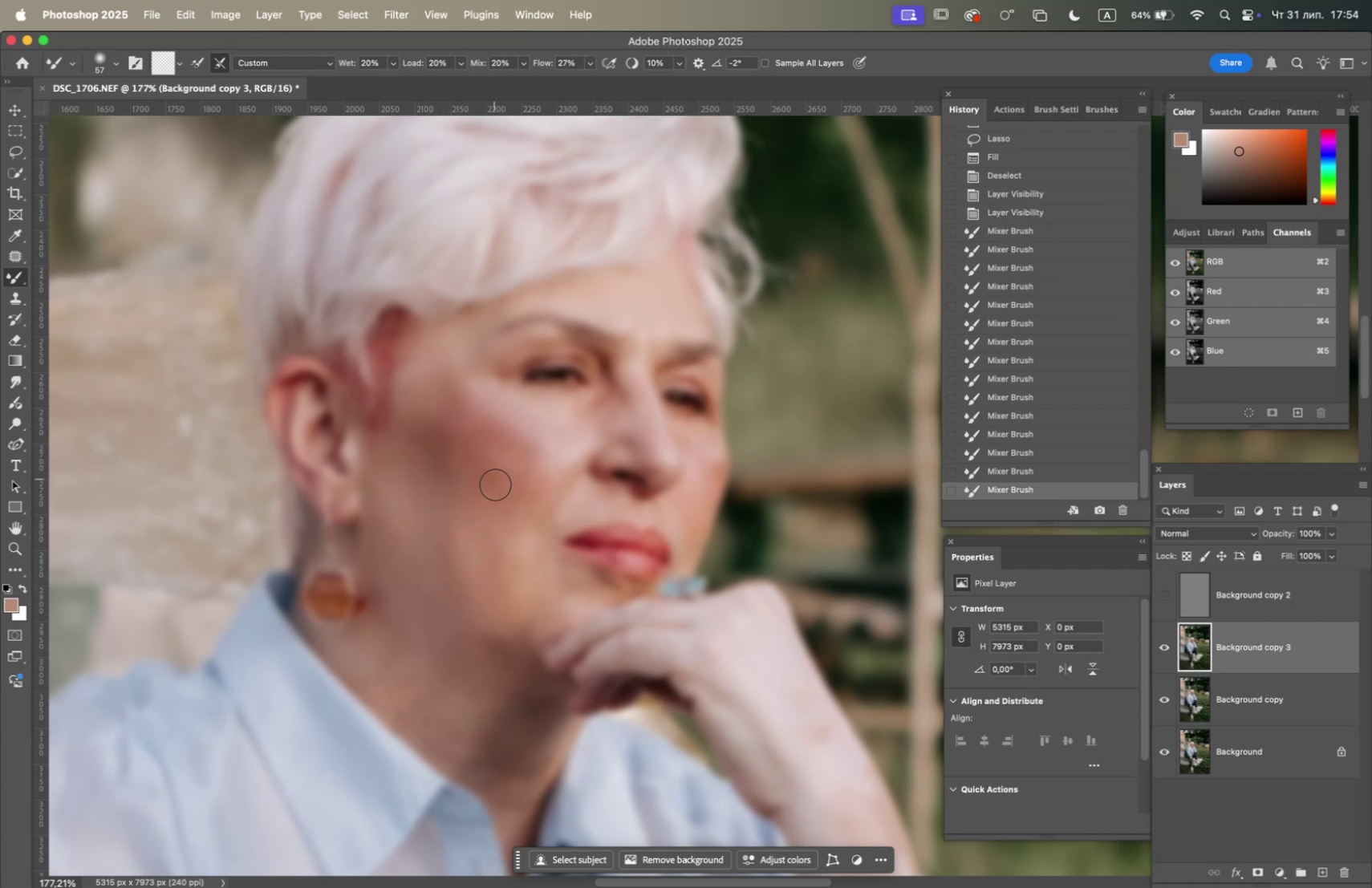 
left_click_drag(start_coordinate=[497, 489], to_coordinate=[485, 471])
 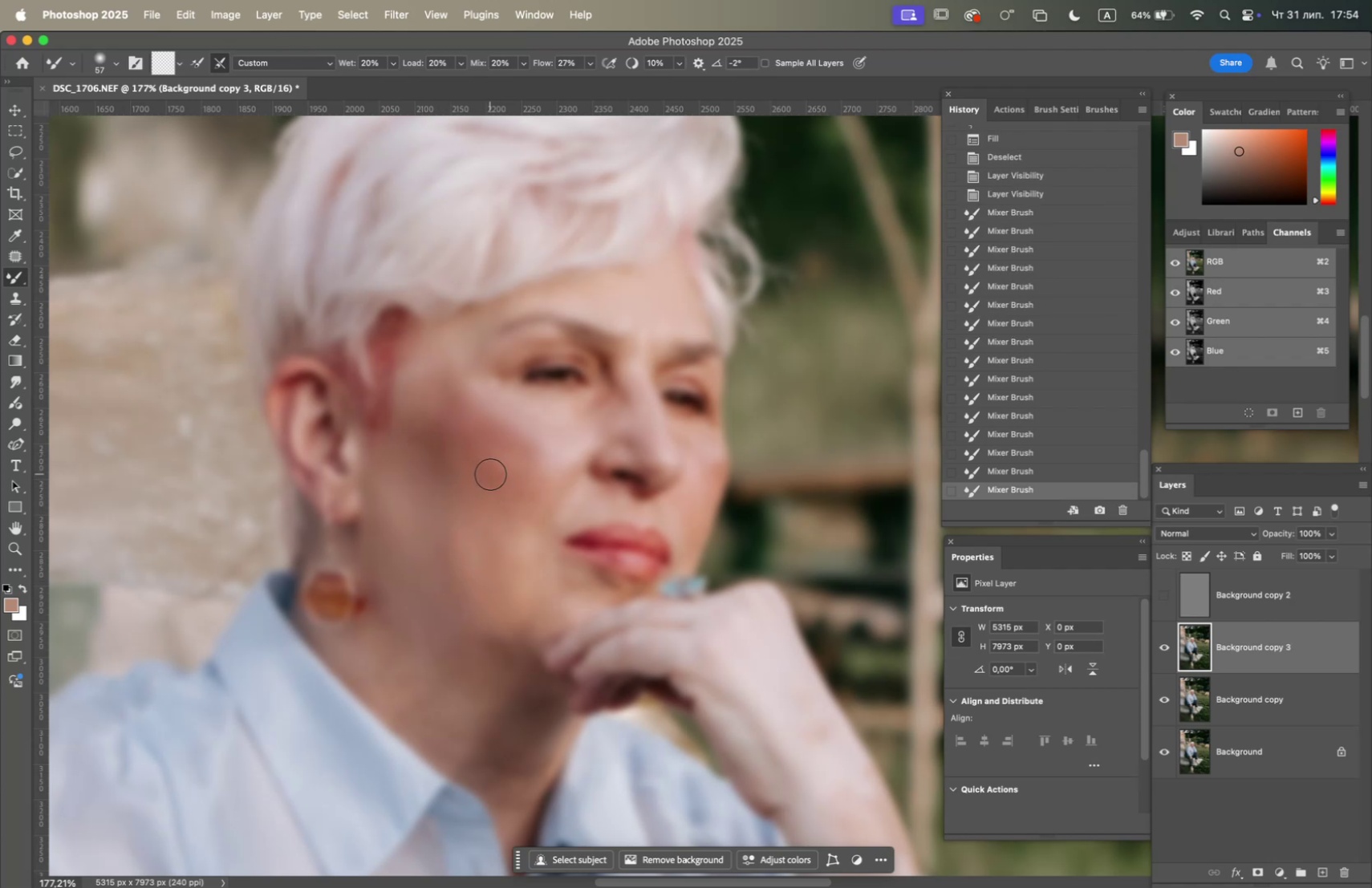 
left_click_drag(start_coordinate=[489, 471], to_coordinate=[473, 459])
 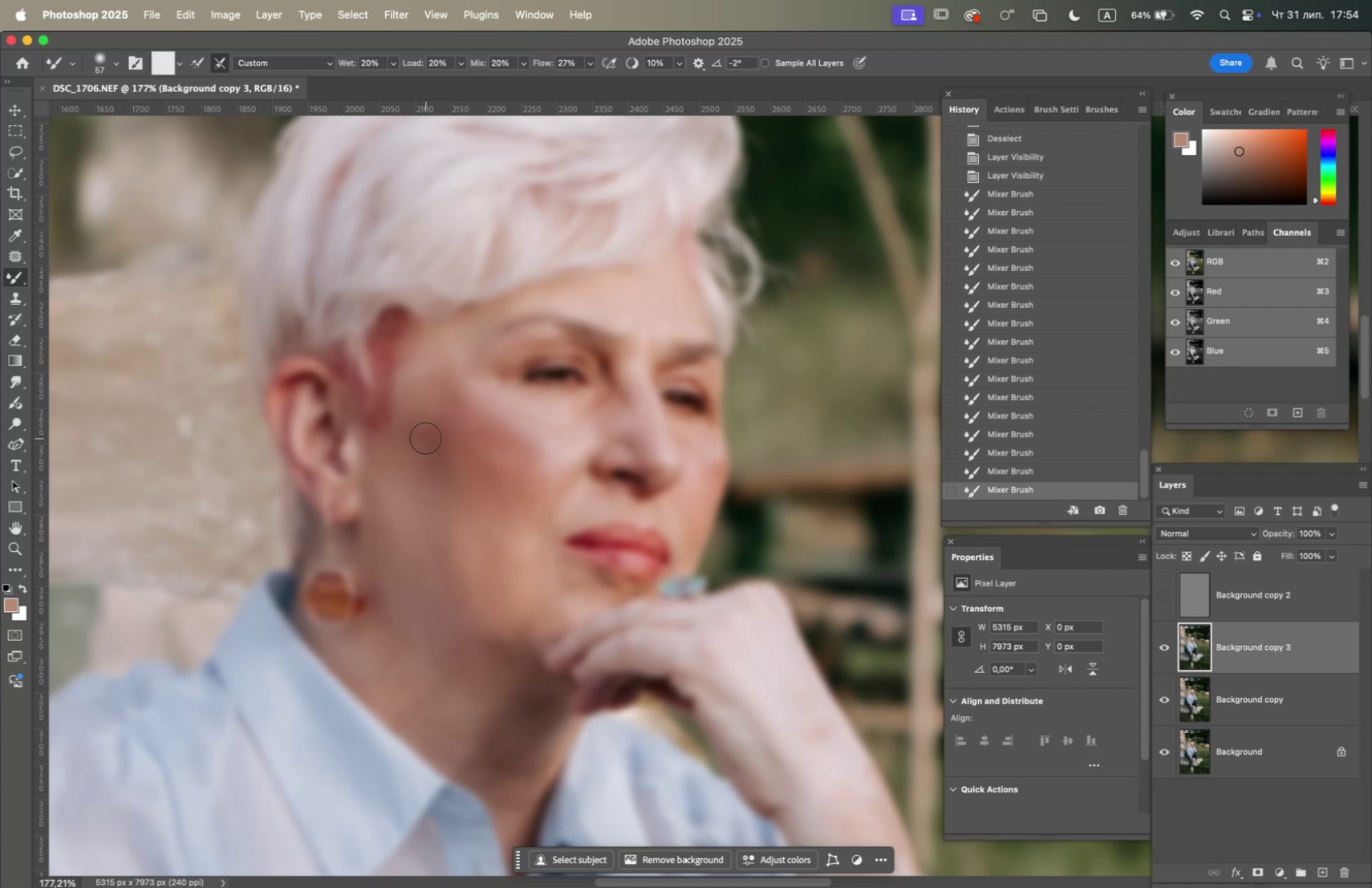 
left_click_drag(start_coordinate=[424, 437], to_coordinate=[449, 455])
 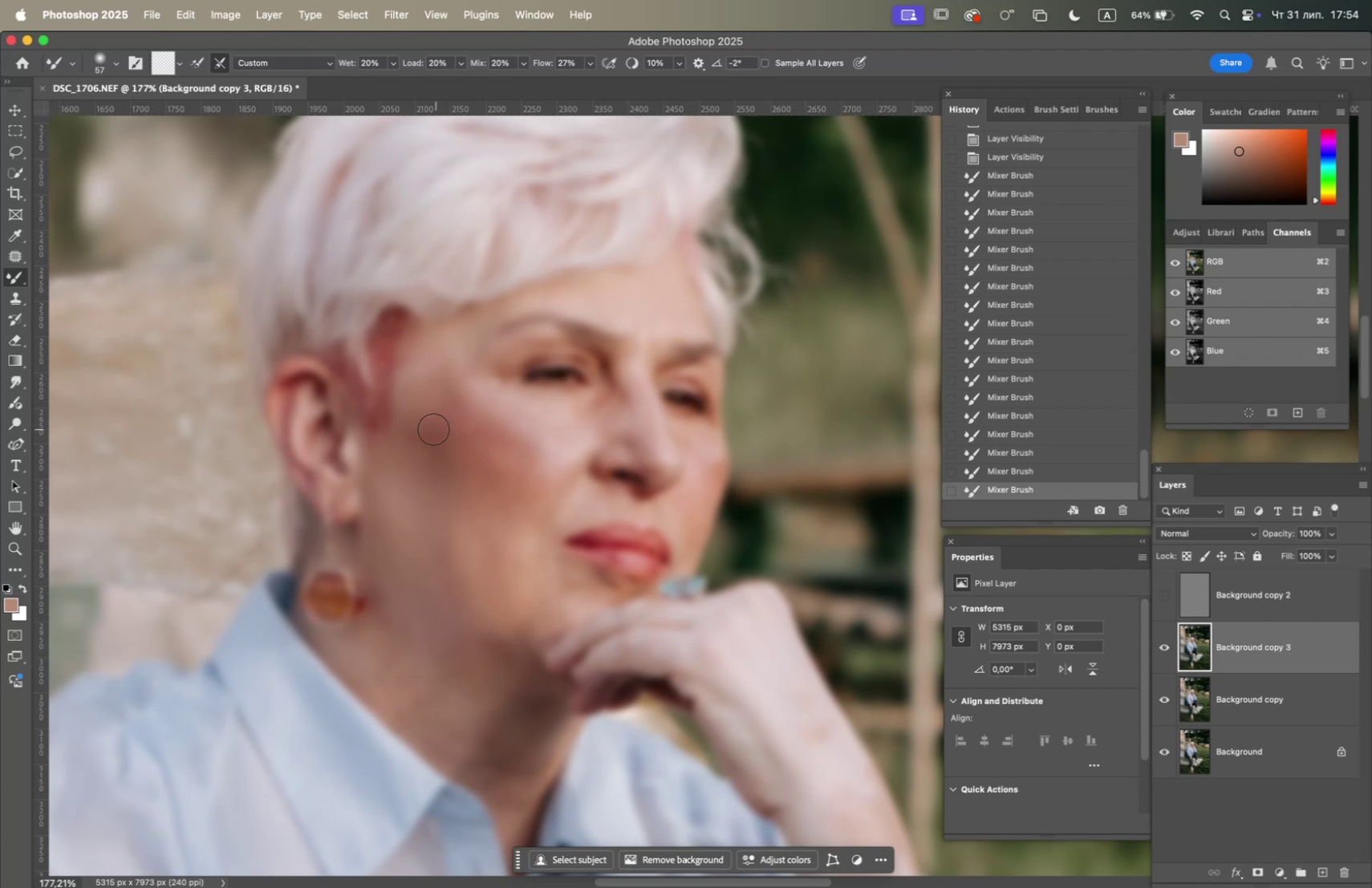 
left_click_drag(start_coordinate=[432, 428], to_coordinate=[435, 408])
 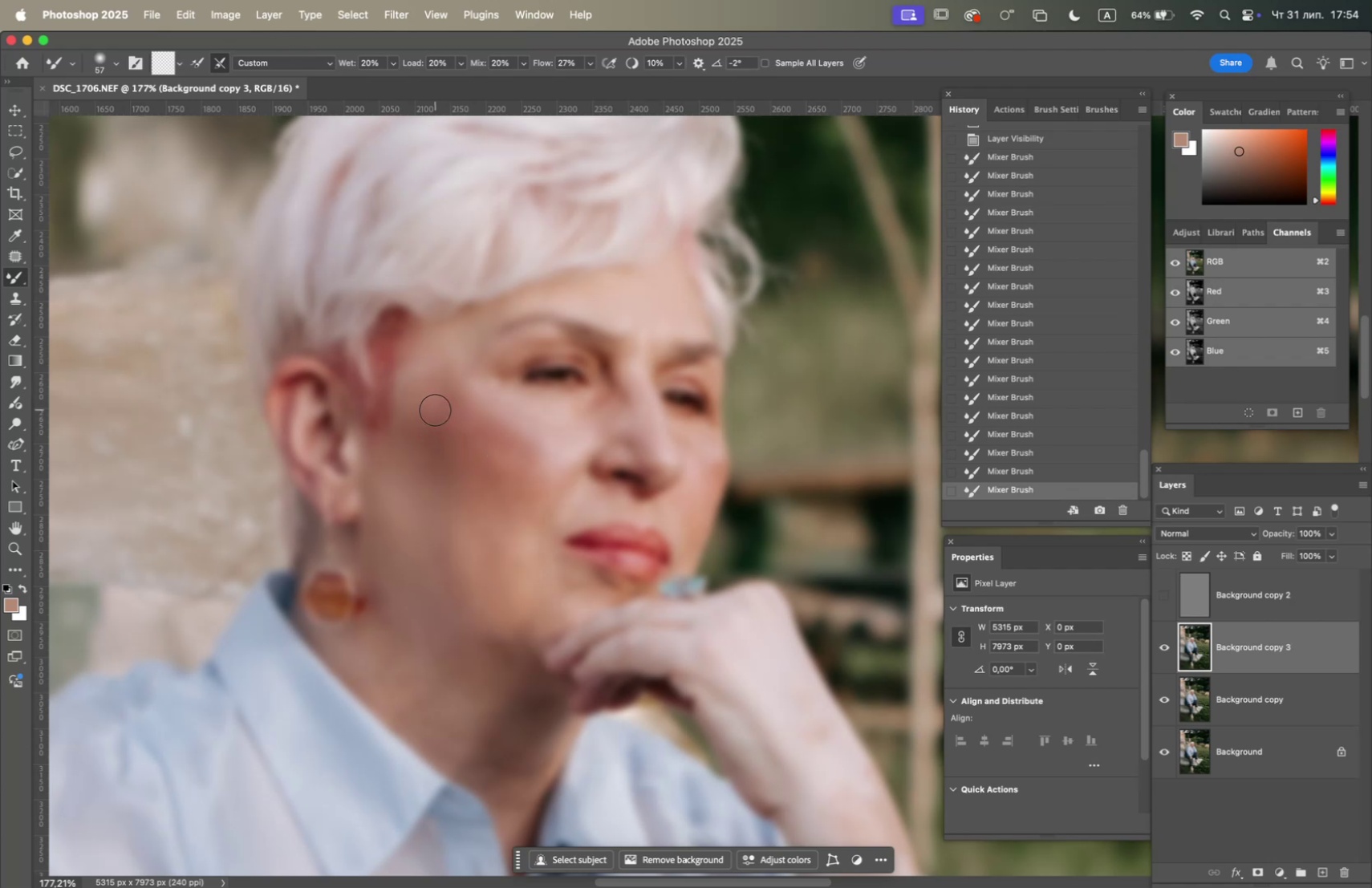 
left_click_drag(start_coordinate=[435, 409], to_coordinate=[440, 386])
 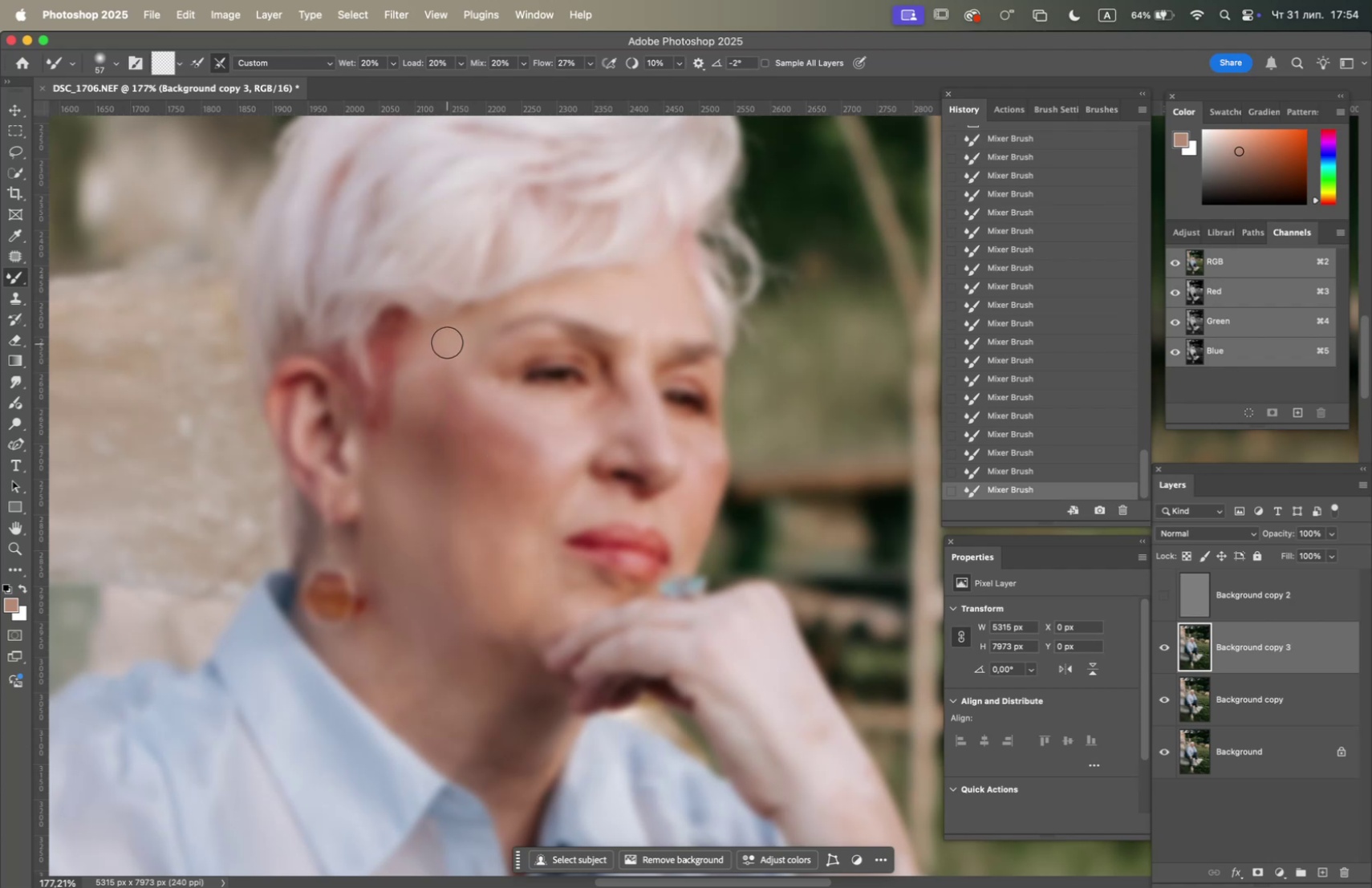 
left_click_drag(start_coordinate=[447, 342], to_coordinate=[444, 363])
 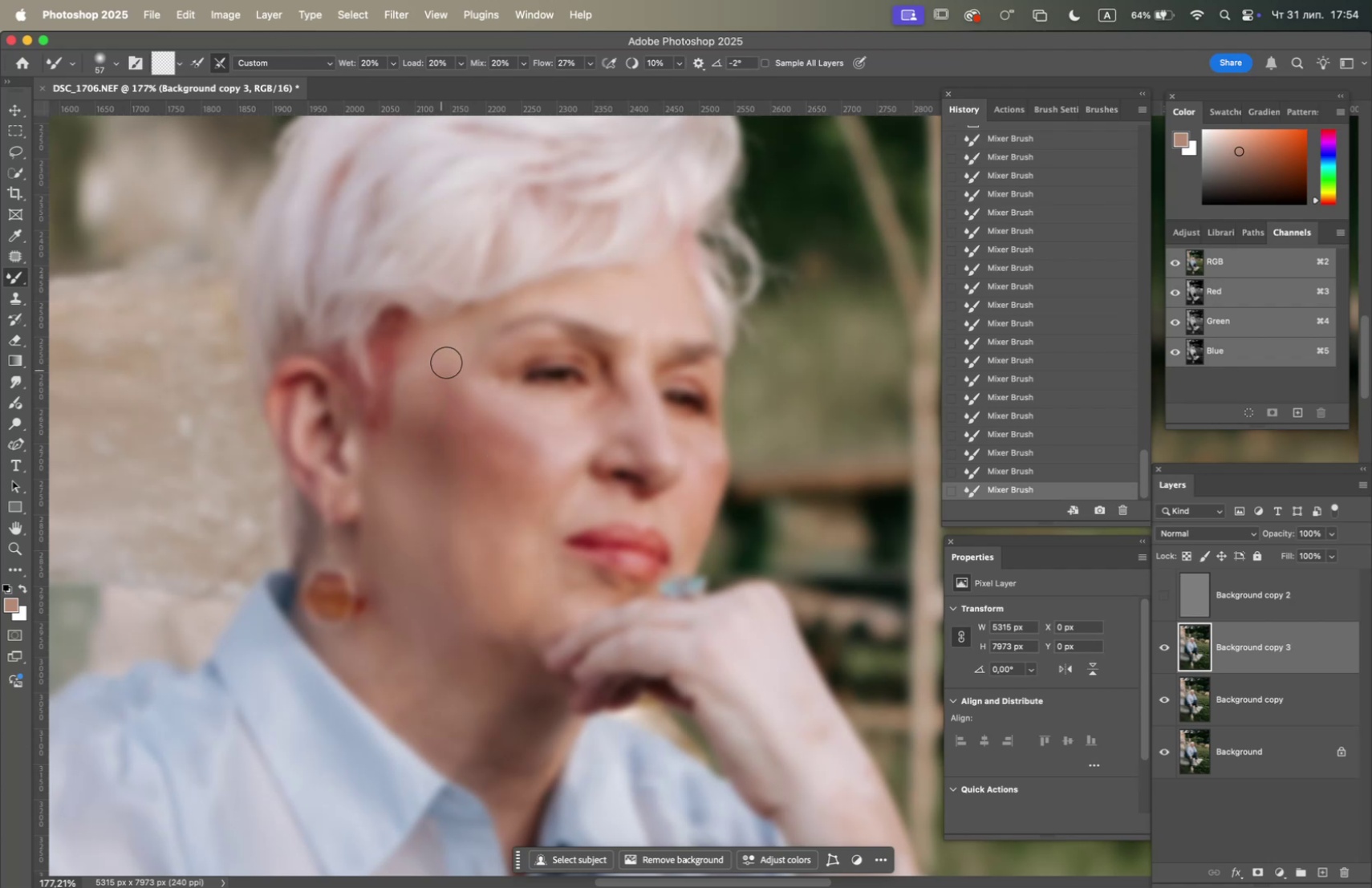 
left_click_drag(start_coordinate=[449, 358], to_coordinate=[443, 377])
 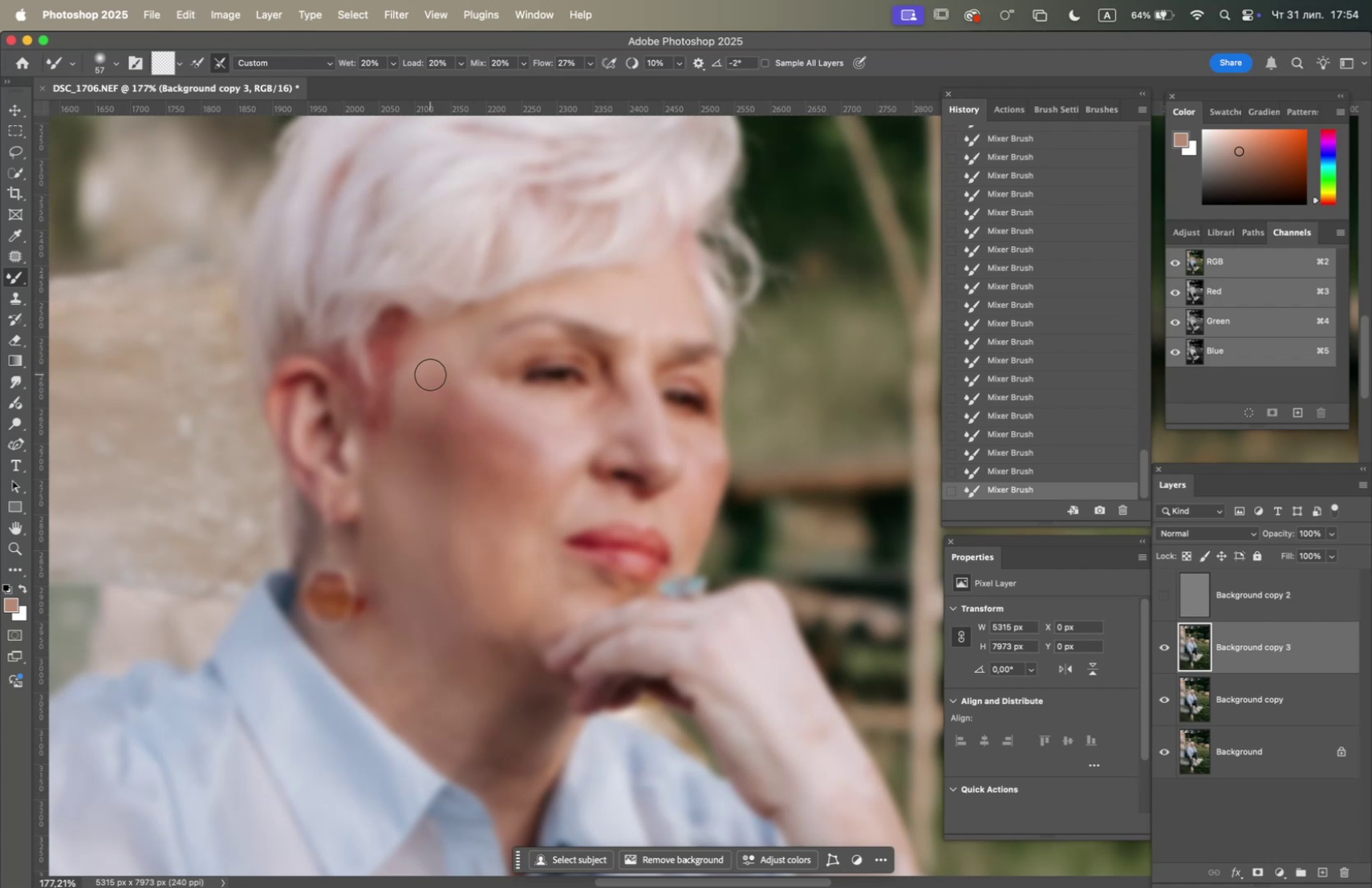 
left_click_drag(start_coordinate=[432, 379], to_coordinate=[452, 387])
 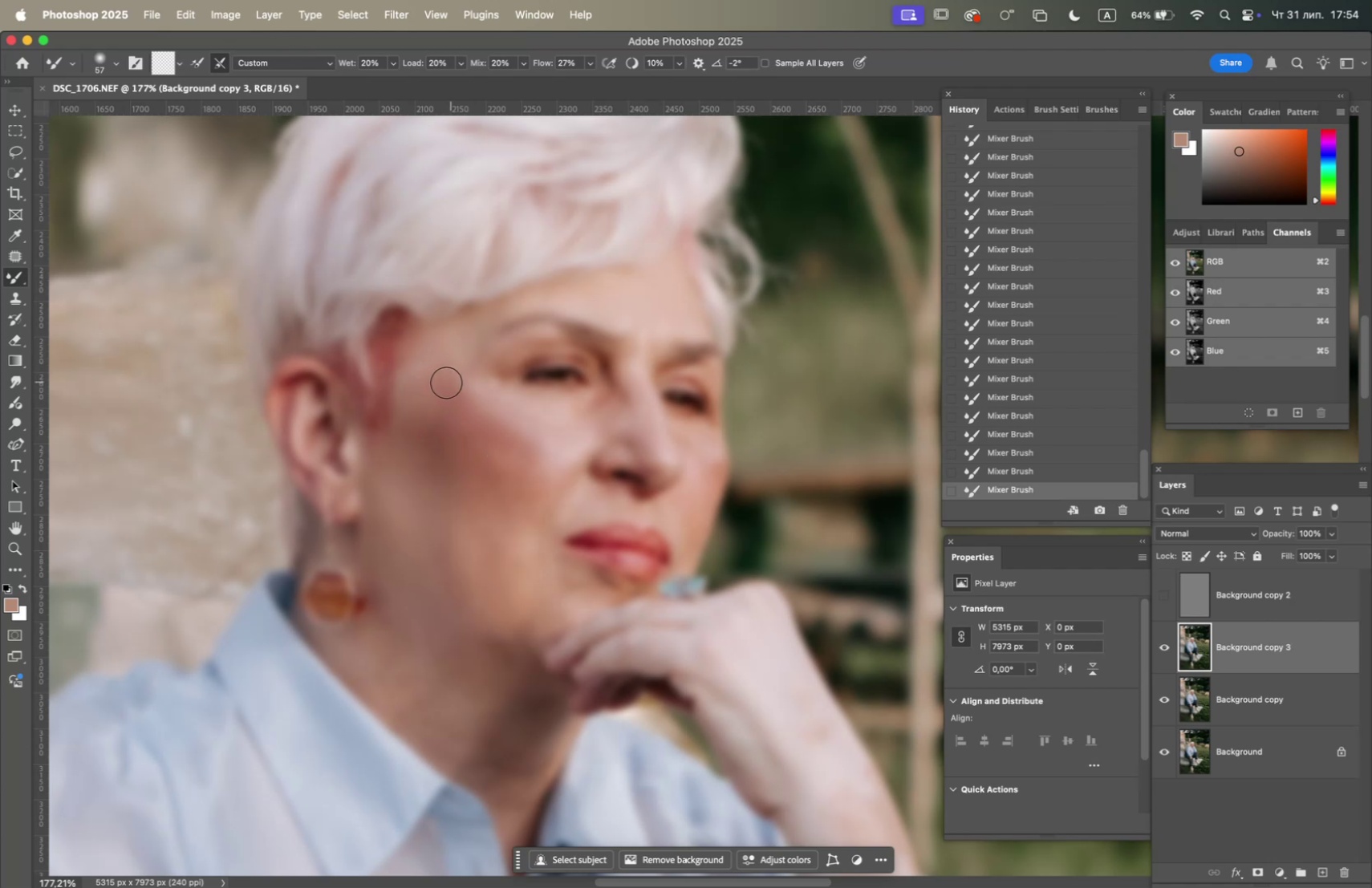 
left_click_drag(start_coordinate=[443, 388], to_coordinate=[438, 411])
 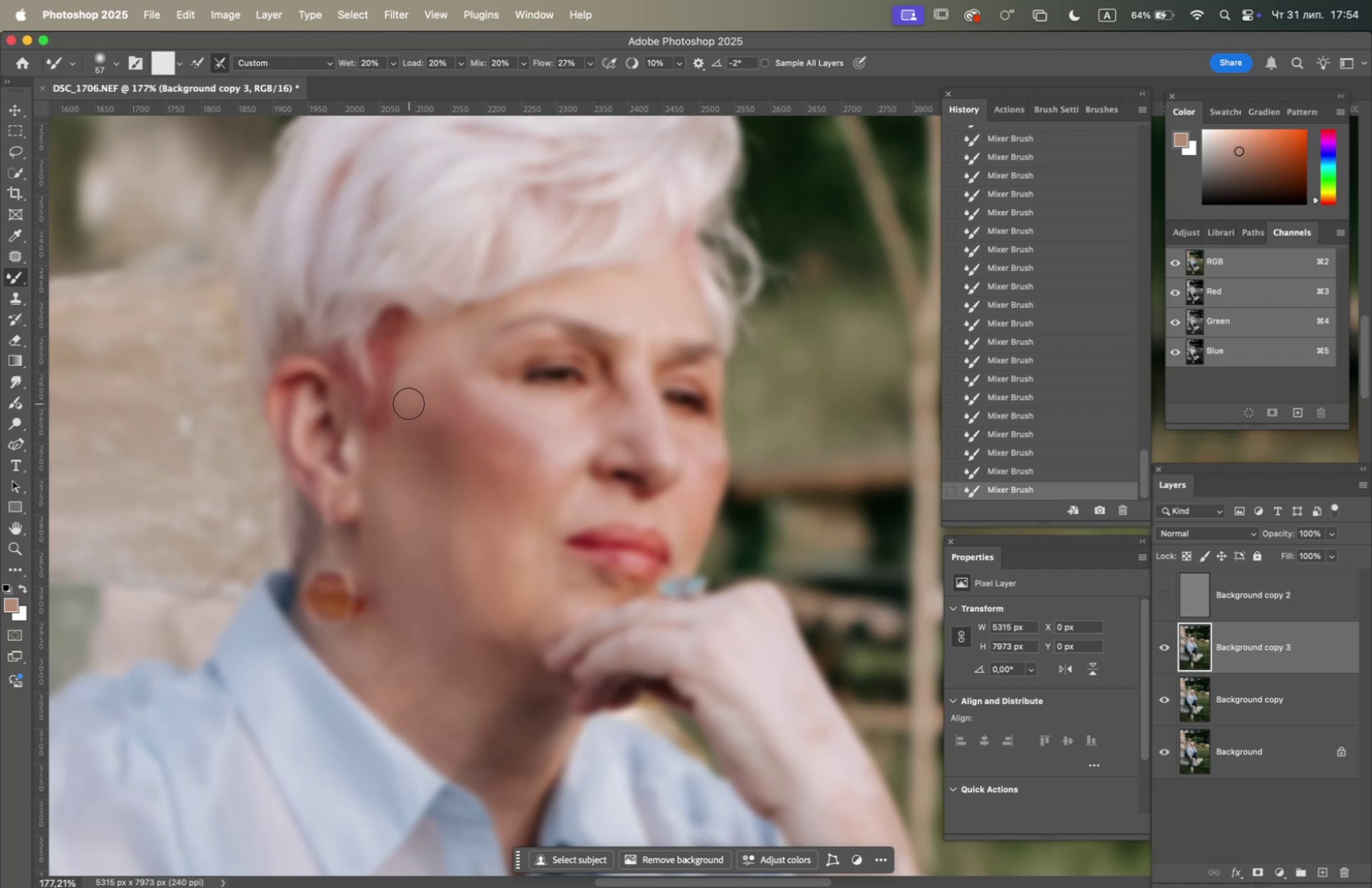 
left_click_drag(start_coordinate=[408, 403], to_coordinate=[421, 424])
 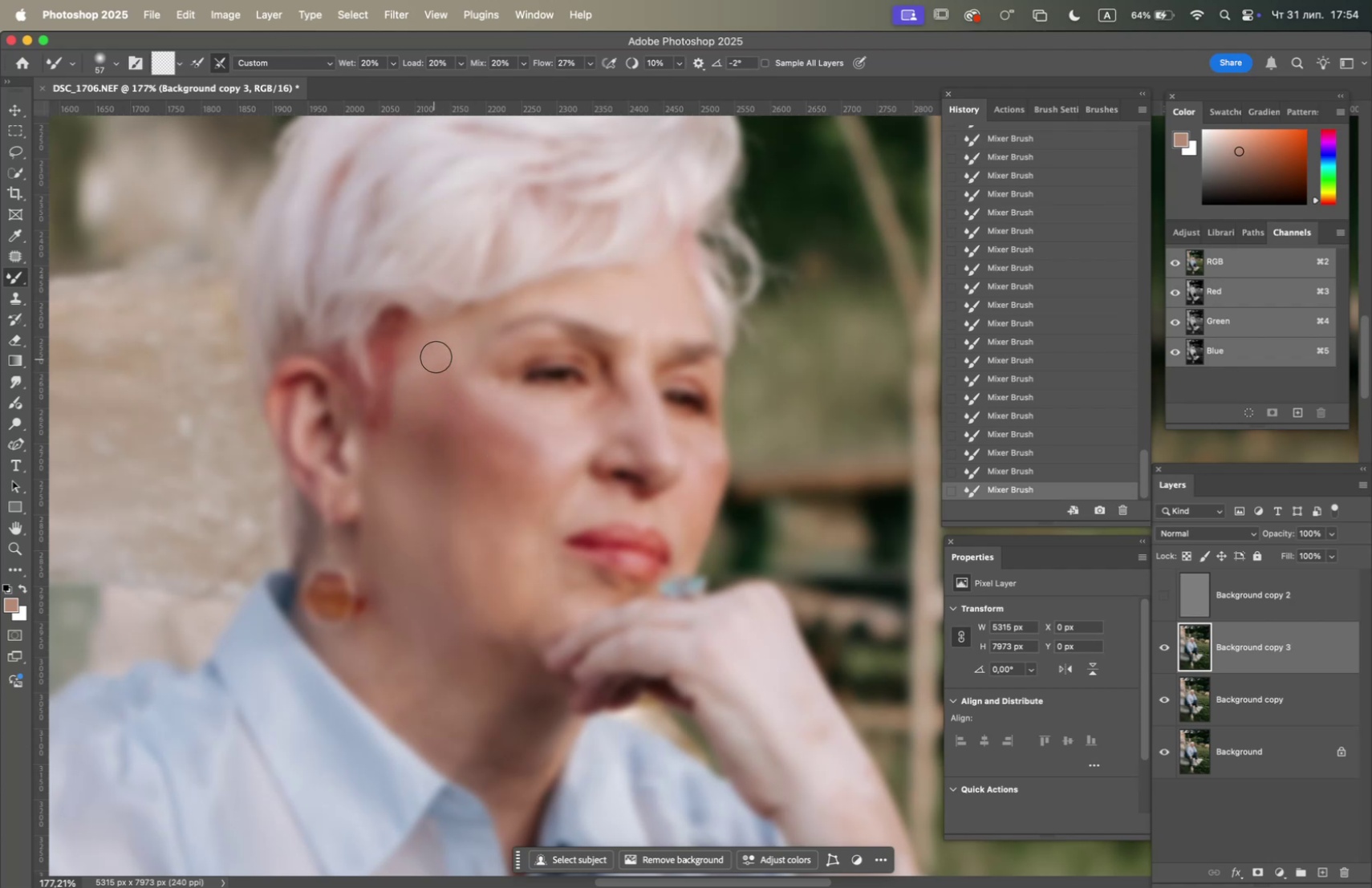 
left_click_drag(start_coordinate=[436, 351], to_coordinate=[420, 371])
 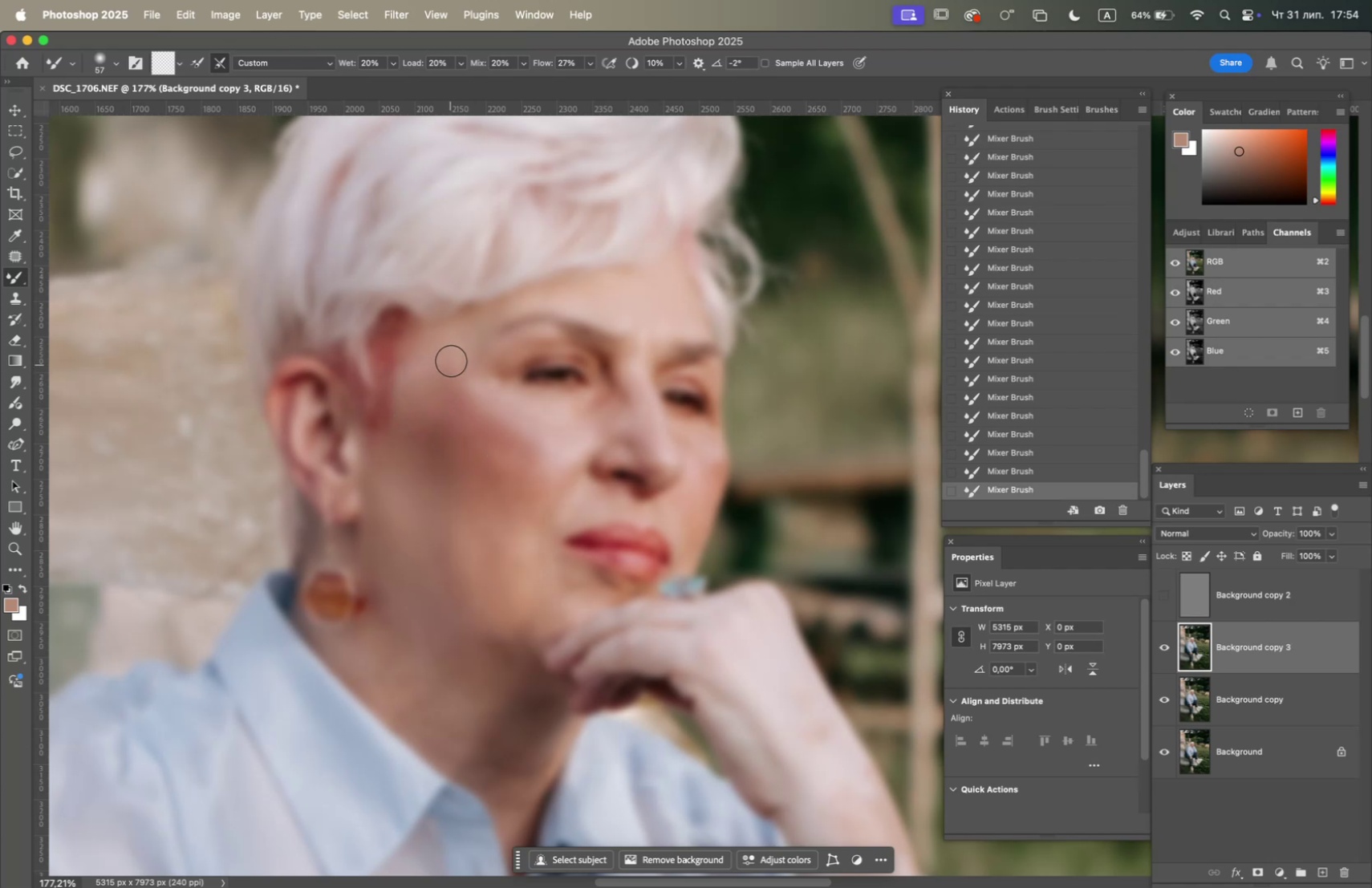 
left_click_drag(start_coordinate=[451, 361], to_coordinate=[477, 402])
 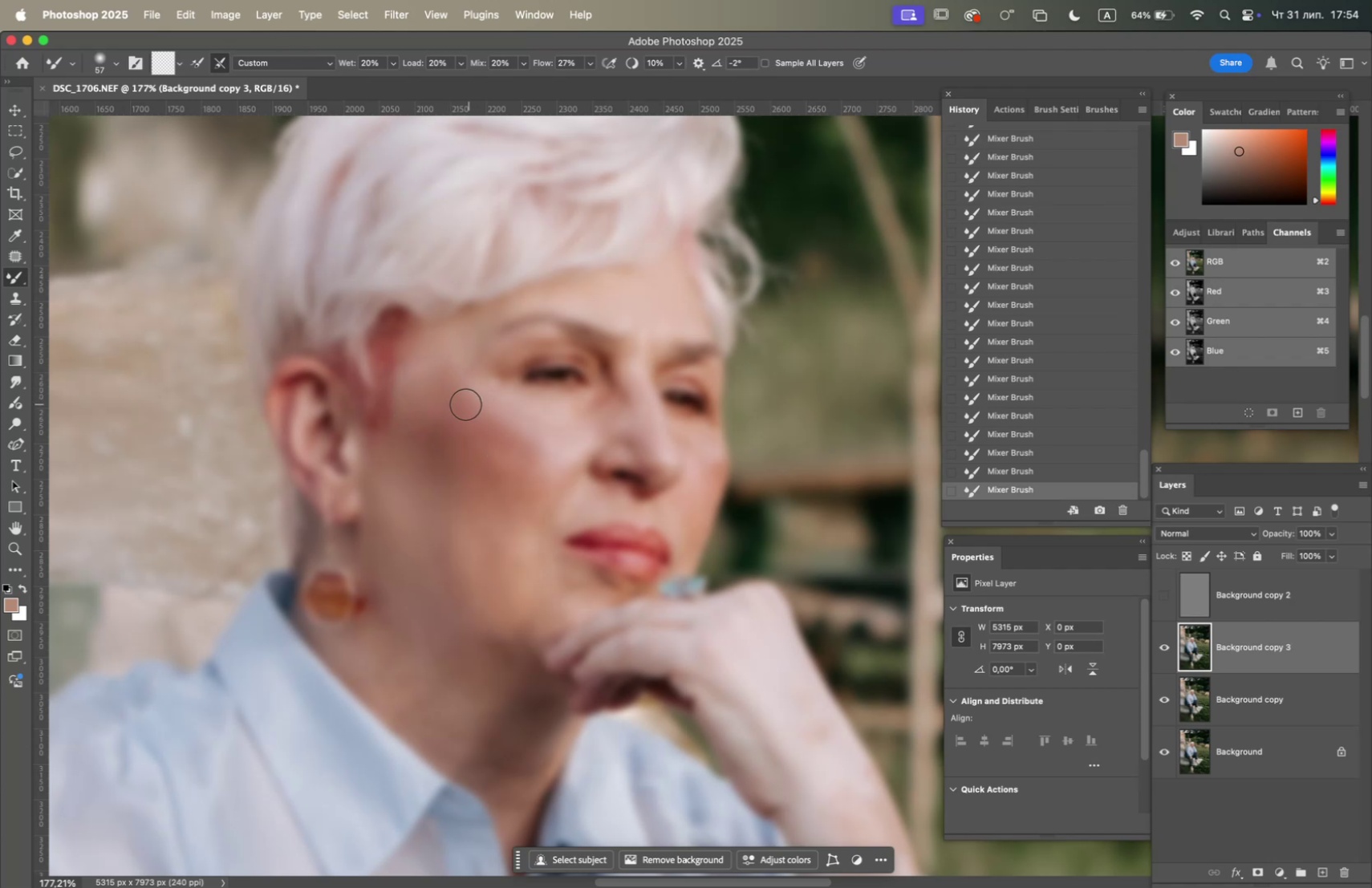 
left_click_drag(start_coordinate=[464, 403], to_coordinate=[490, 421])
 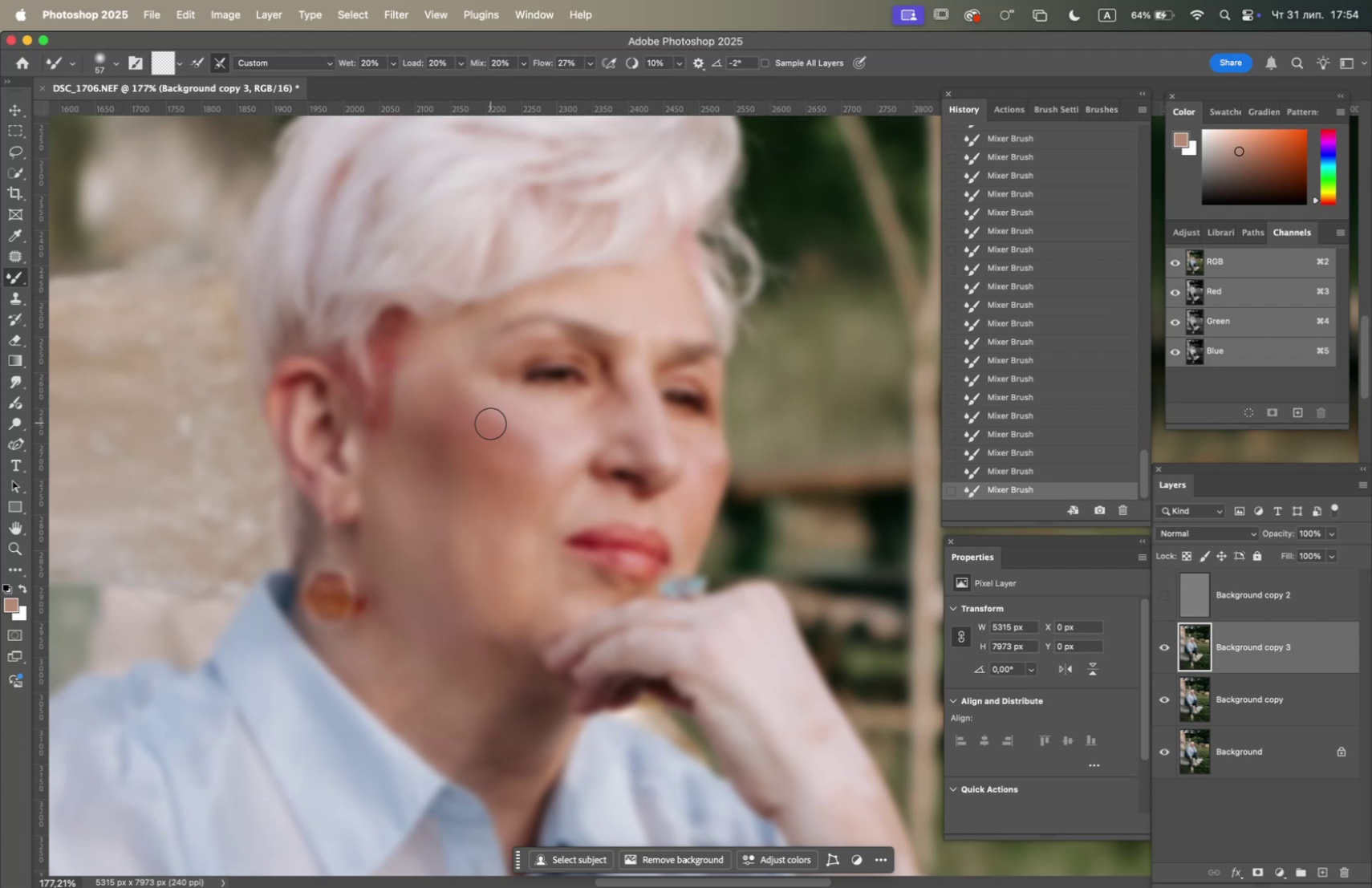 
left_click_drag(start_coordinate=[497, 426], to_coordinate=[491, 430])
 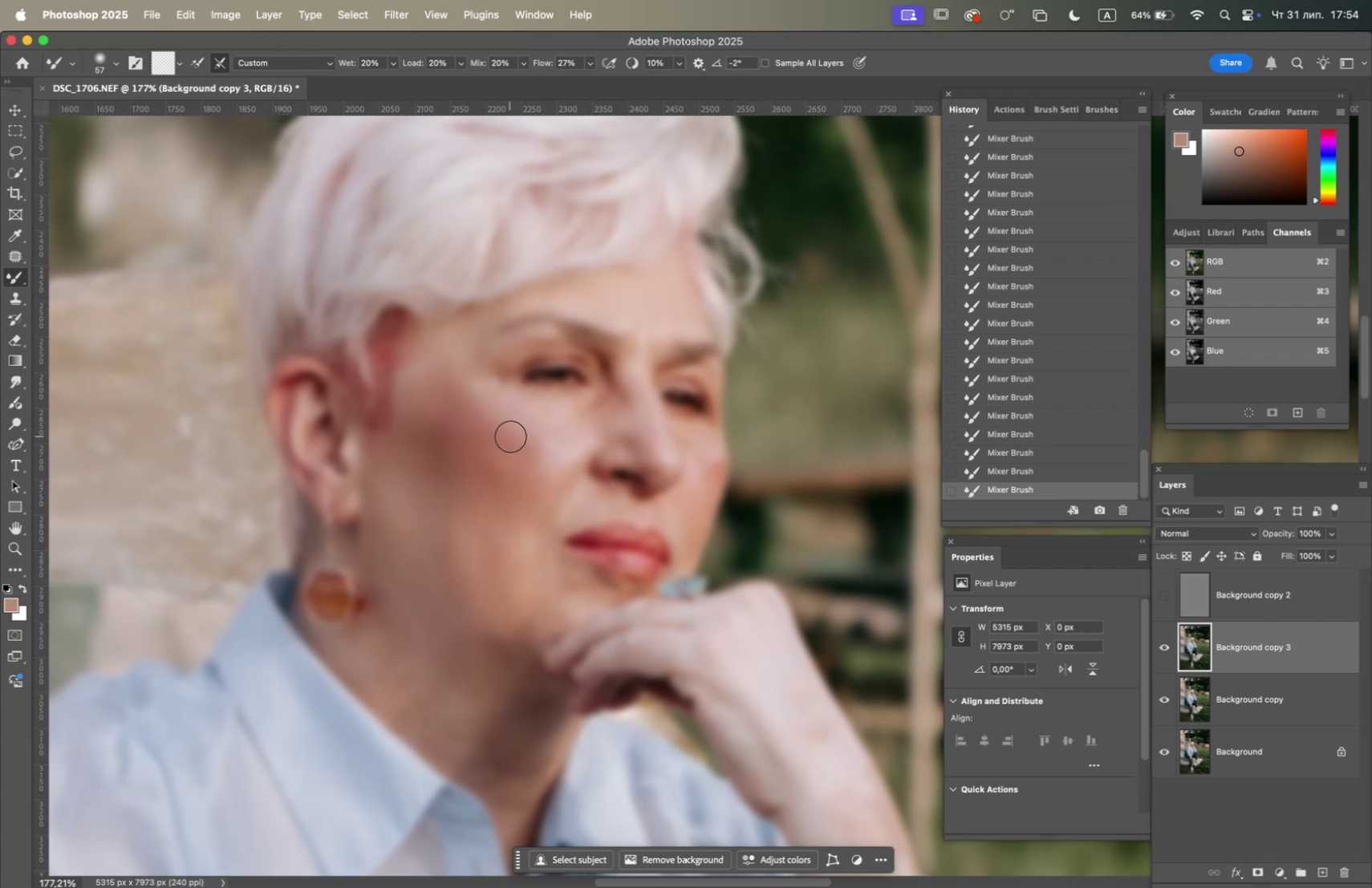 
left_click_drag(start_coordinate=[512, 438], to_coordinate=[534, 464])
 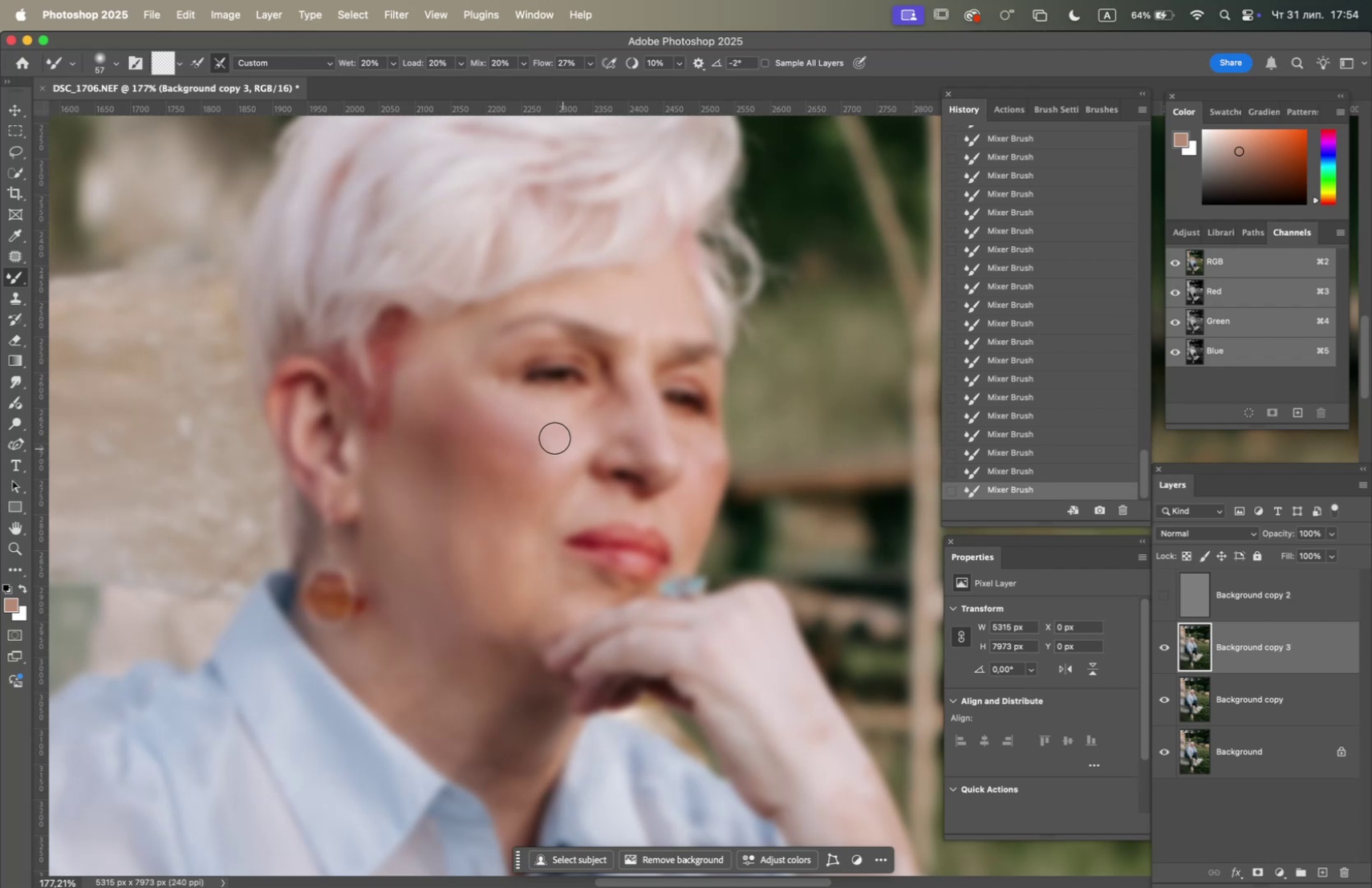 
left_click_drag(start_coordinate=[526, 428], to_coordinate=[541, 457])
 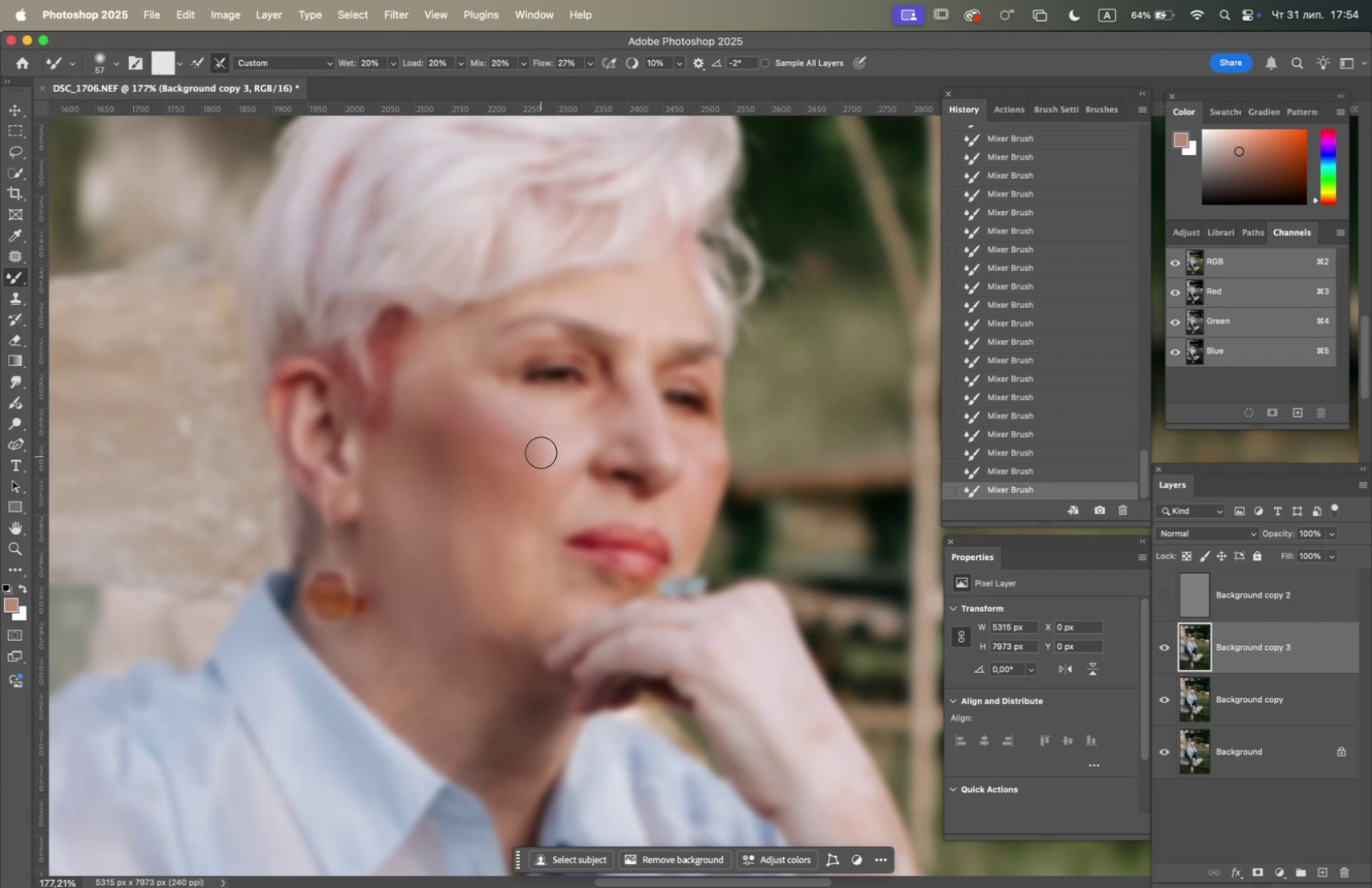 
left_click_drag(start_coordinate=[541, 451], to_coordinate=[551, 466])
 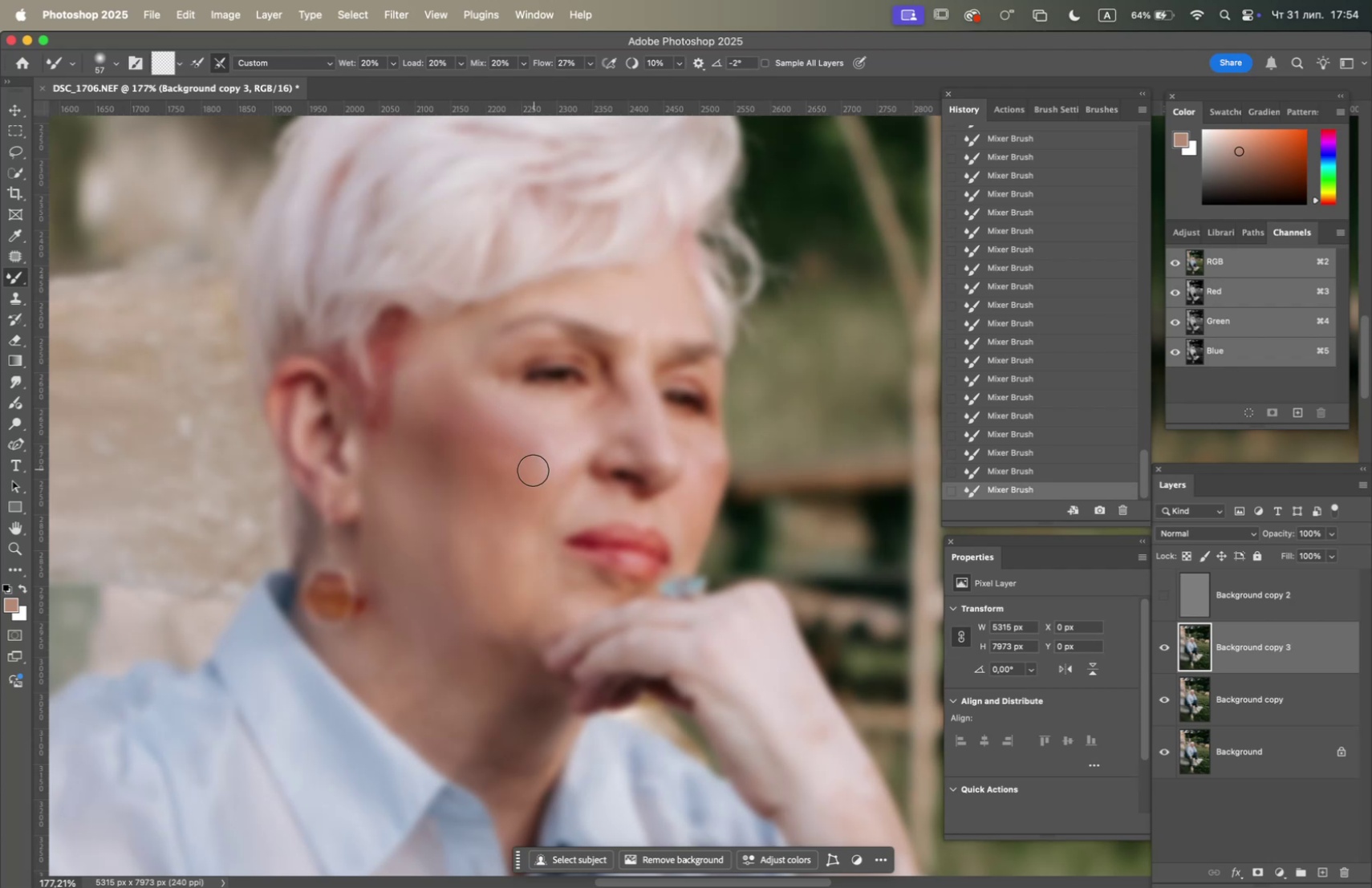 
left_click_drag(start_coordinate=[532, 469], to_coordinate=[547, 462])
 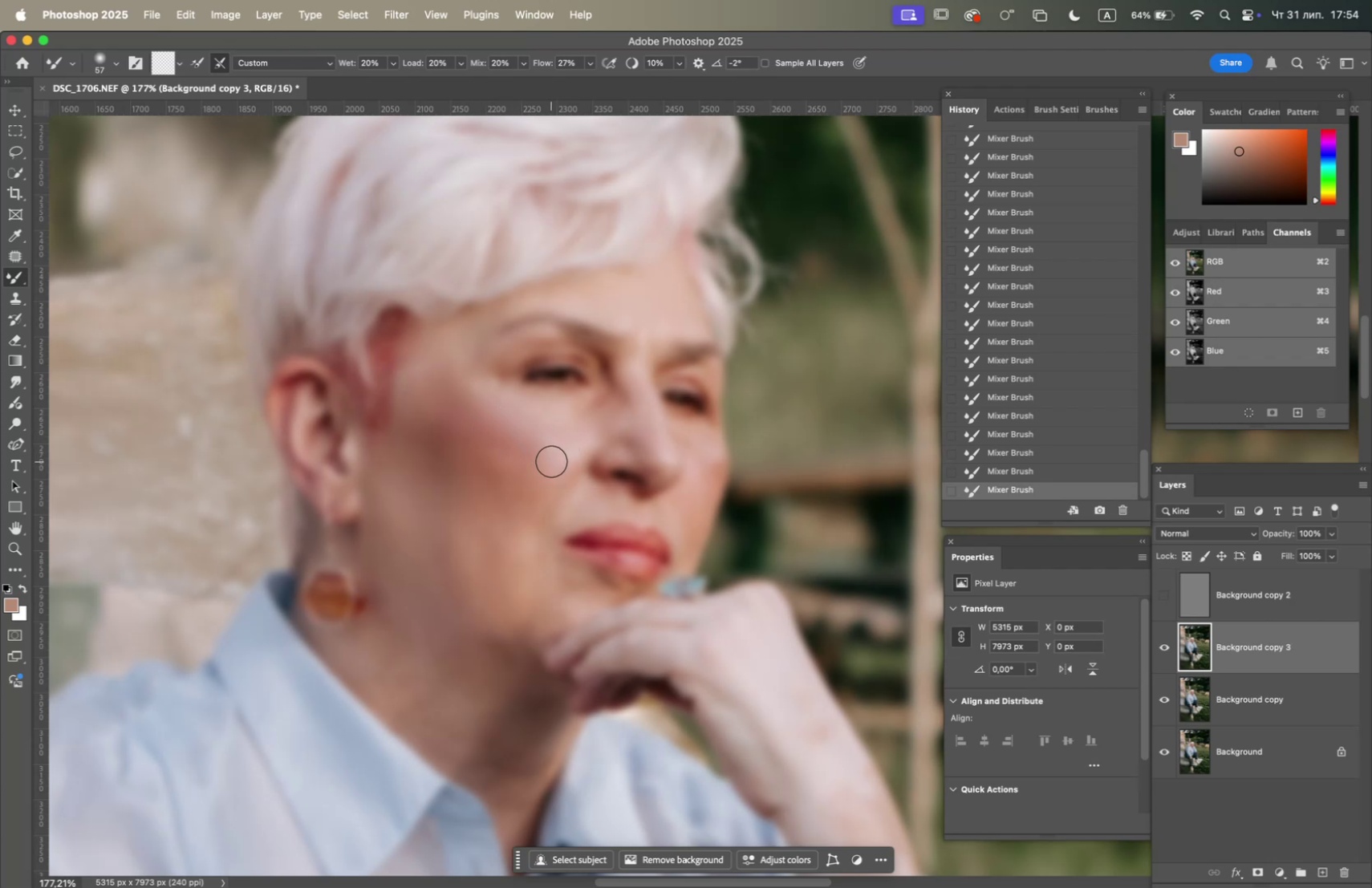 
left_click_drag(start_coordinate=[551, 460], to_coordinate=[530, 469])
 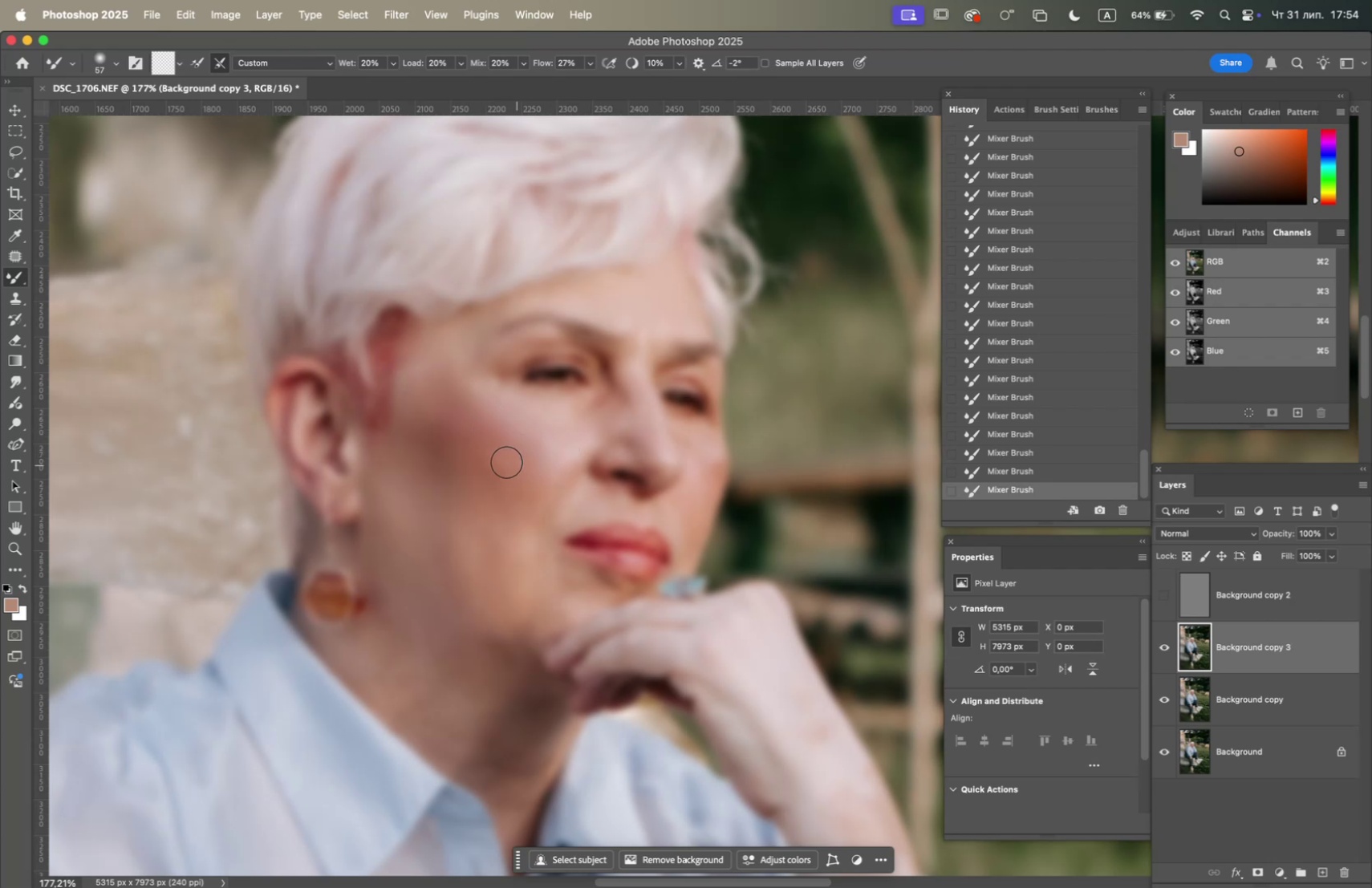 
left_click_drag(start_coordinate=[491, 452], to_coordinate=[482, 448])
 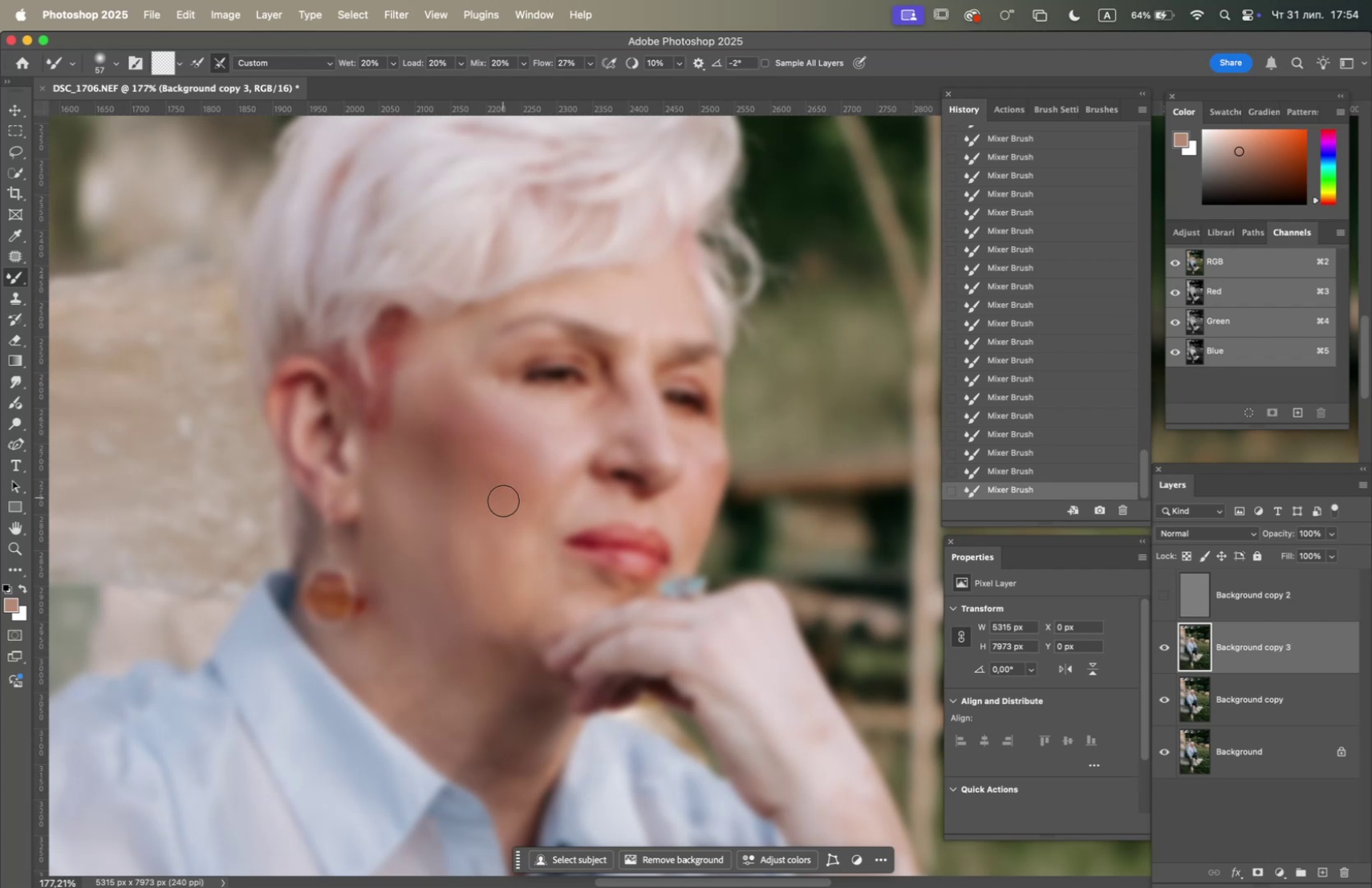 
left_click_drag(start_coordinate=[503, 501], to_coordinate=[499, 492])
 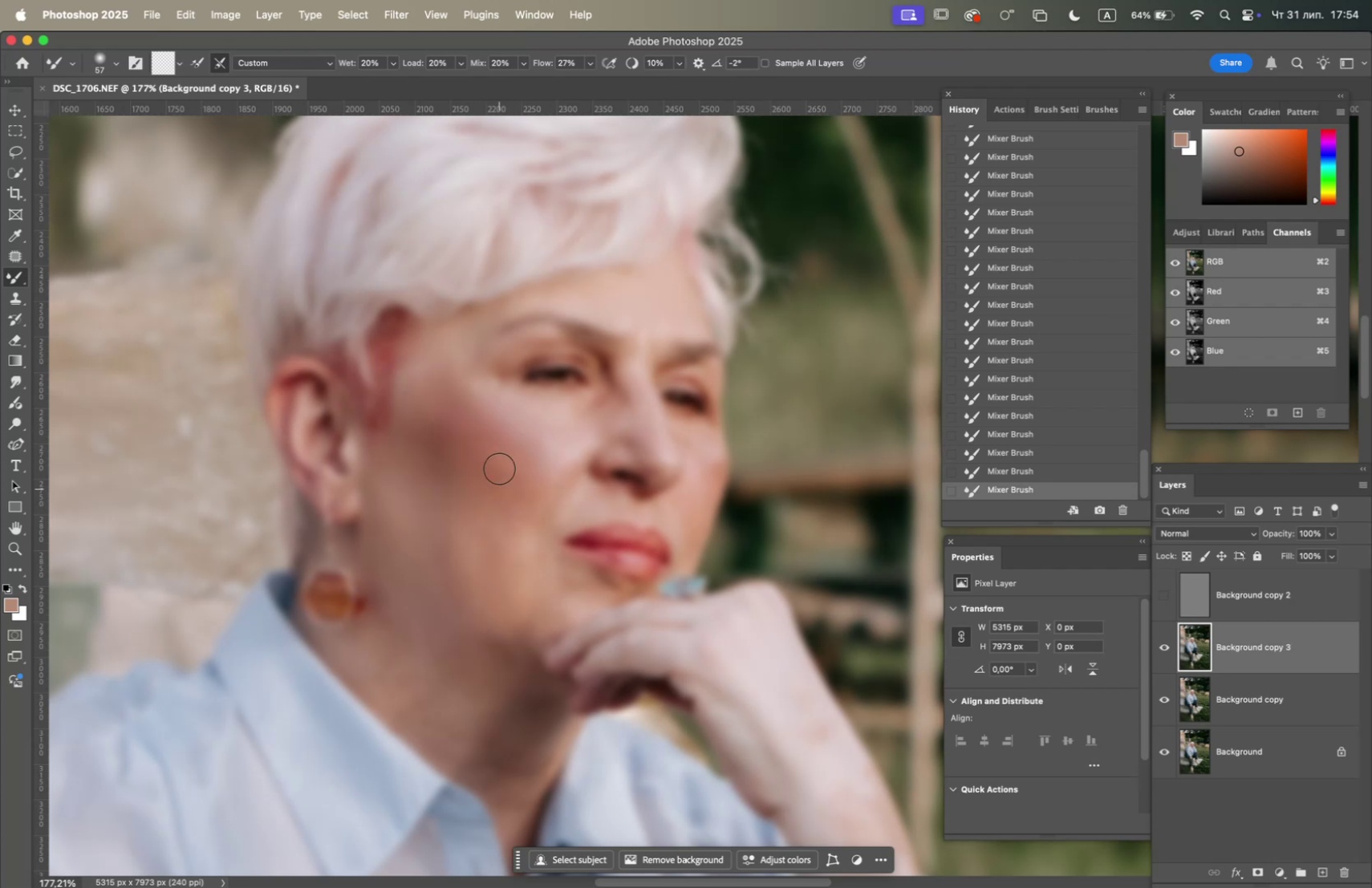 
left_click_drag(start_coordinate=[499, 468], to_coordinate=[500, 476])
 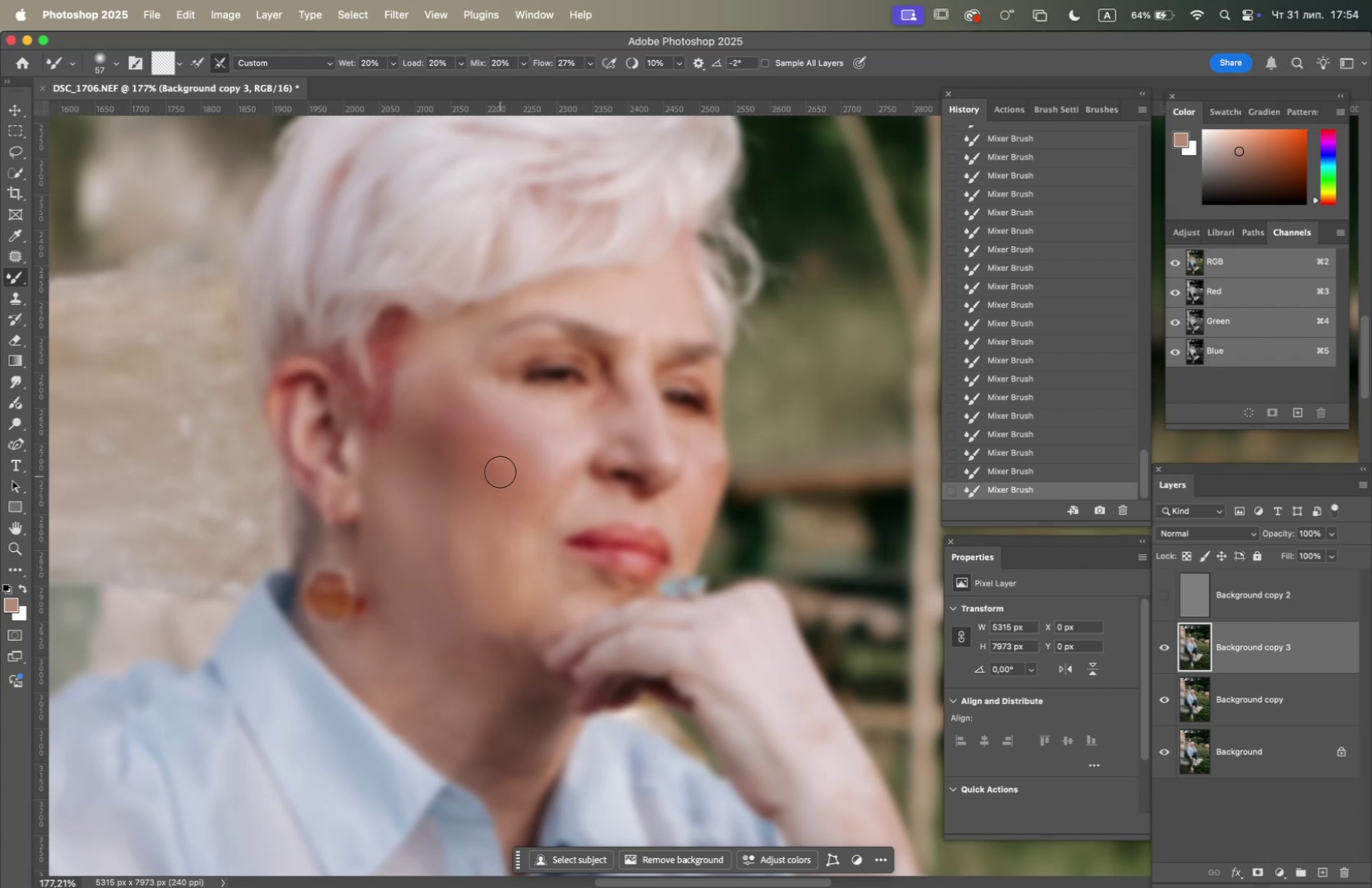 
left_click_drag(start_coordinate=[500, 469], to_coordinate=[487, 469])
 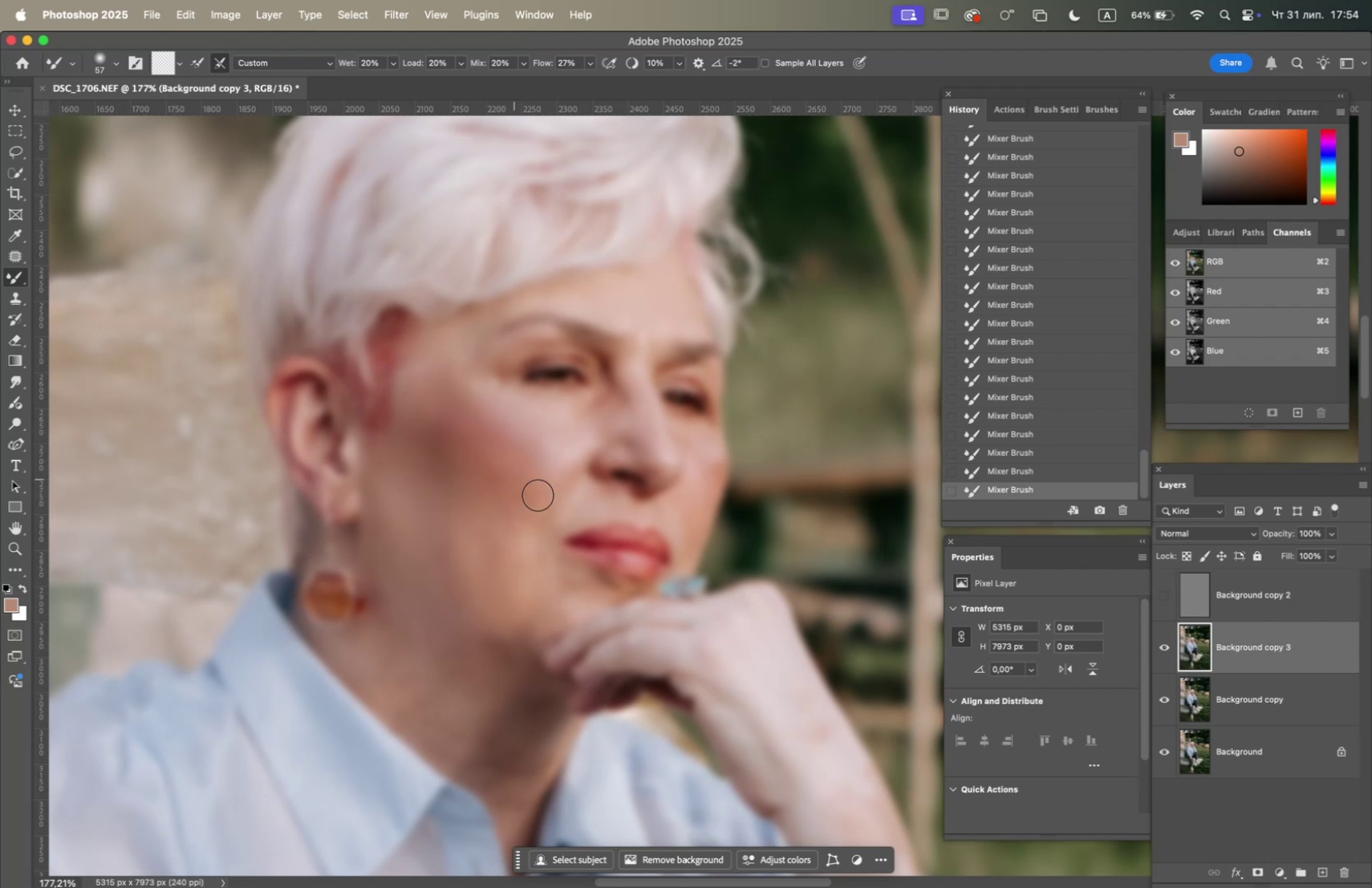 
left_click_drag(start_coordinate=[537, 501], to_coordinate=[493, 471])
 